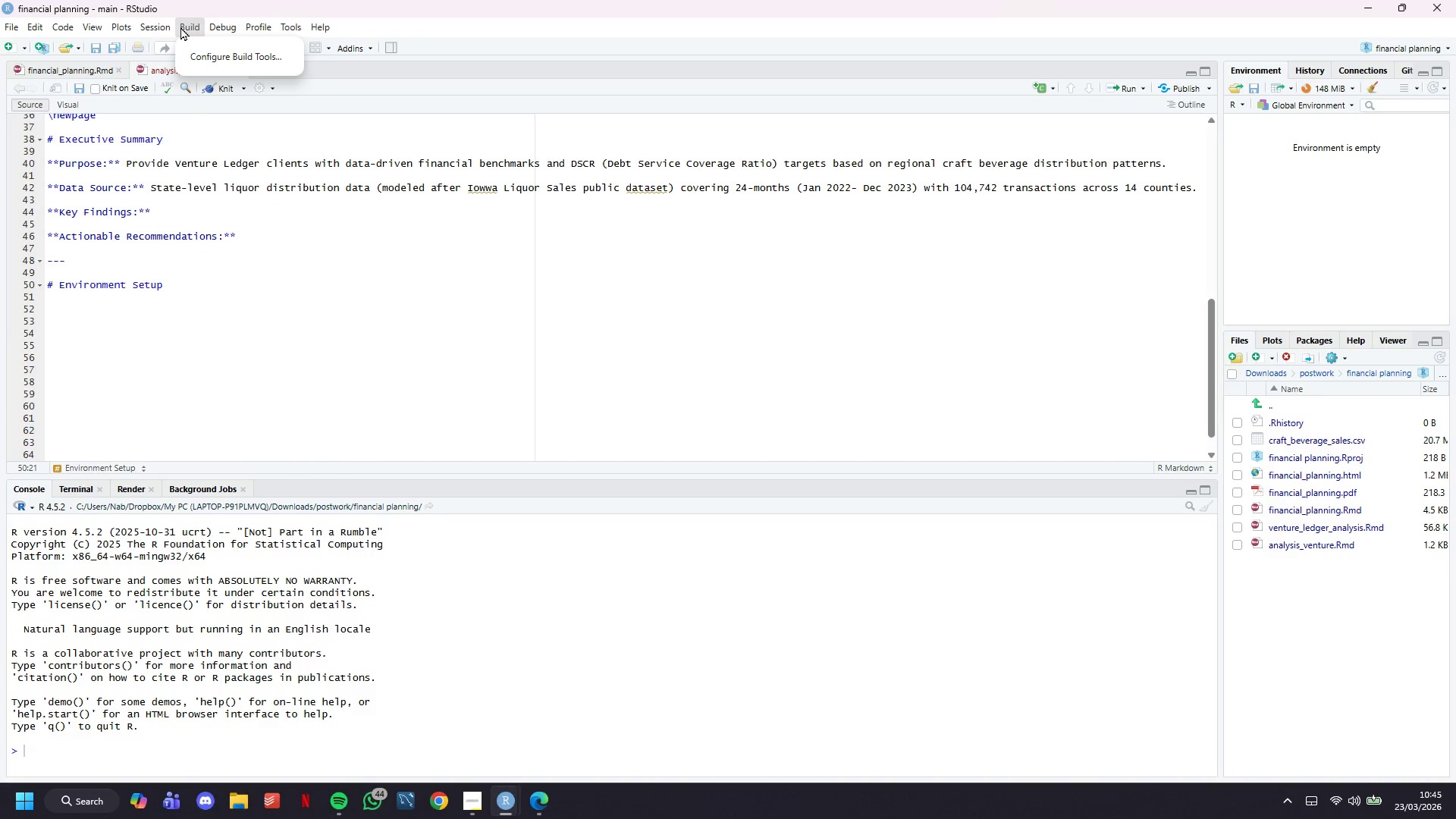 
mouse_move([211, 29])
 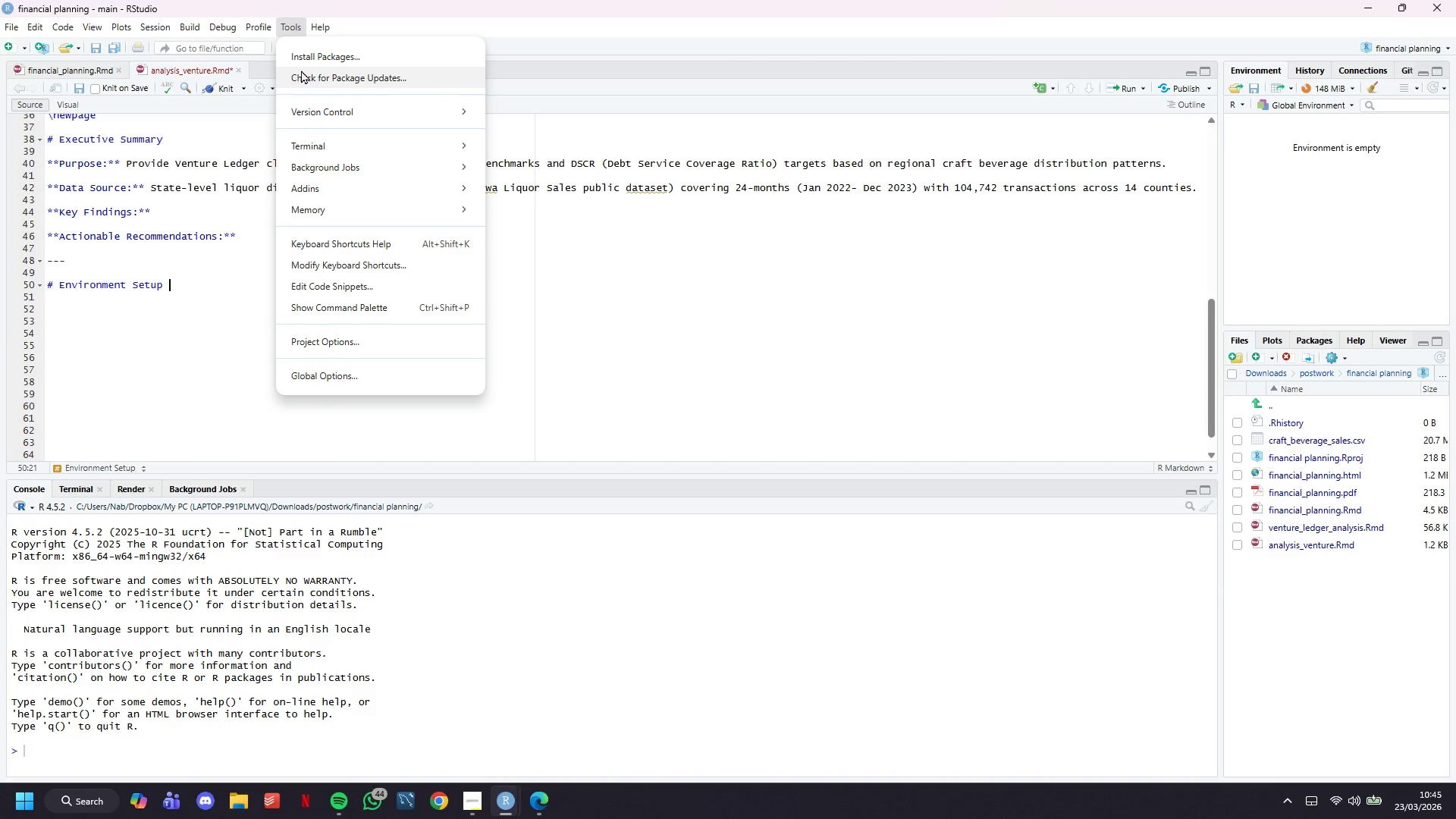 
wait(8.1)
 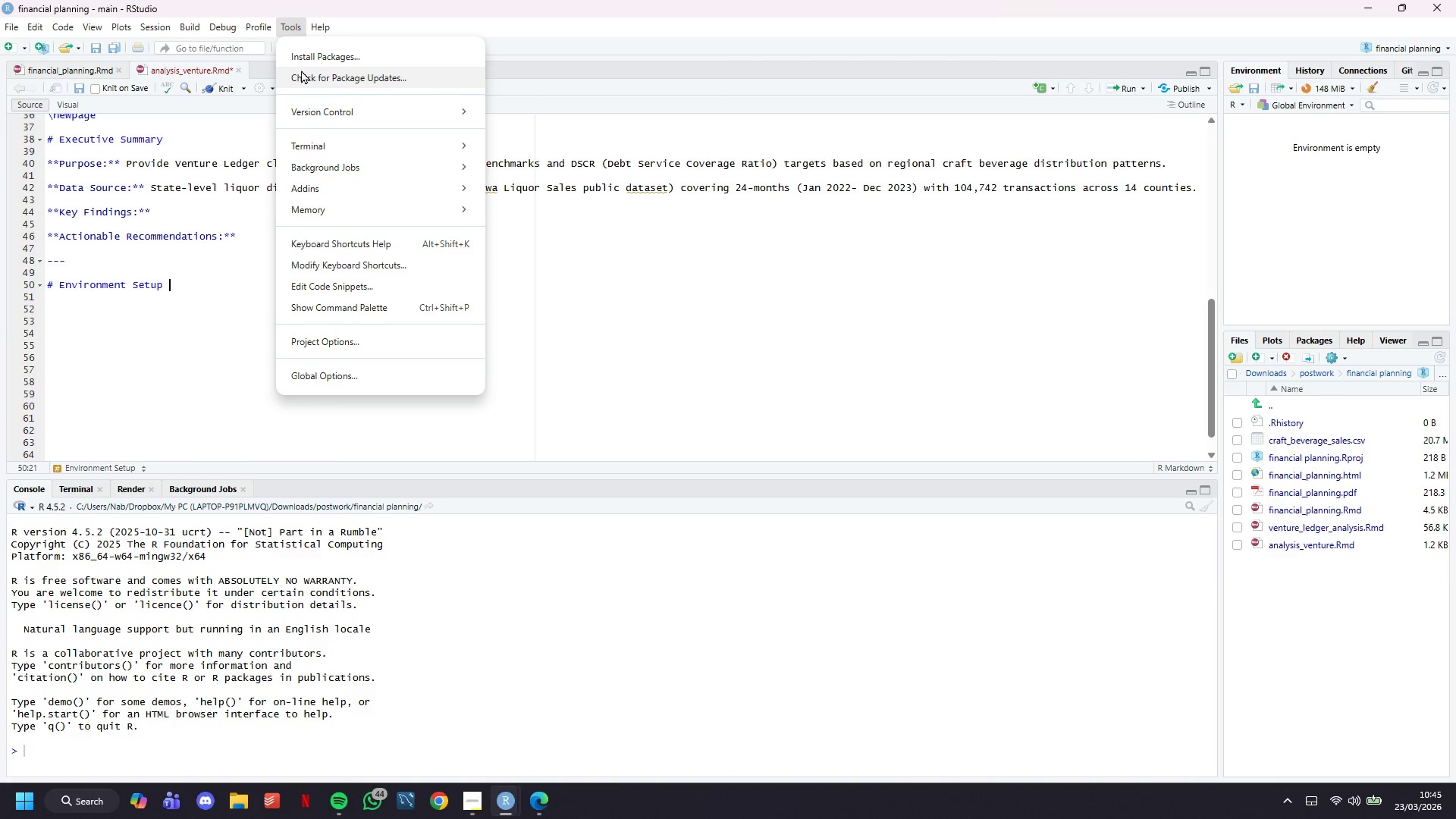 
left_click([187, 306])
 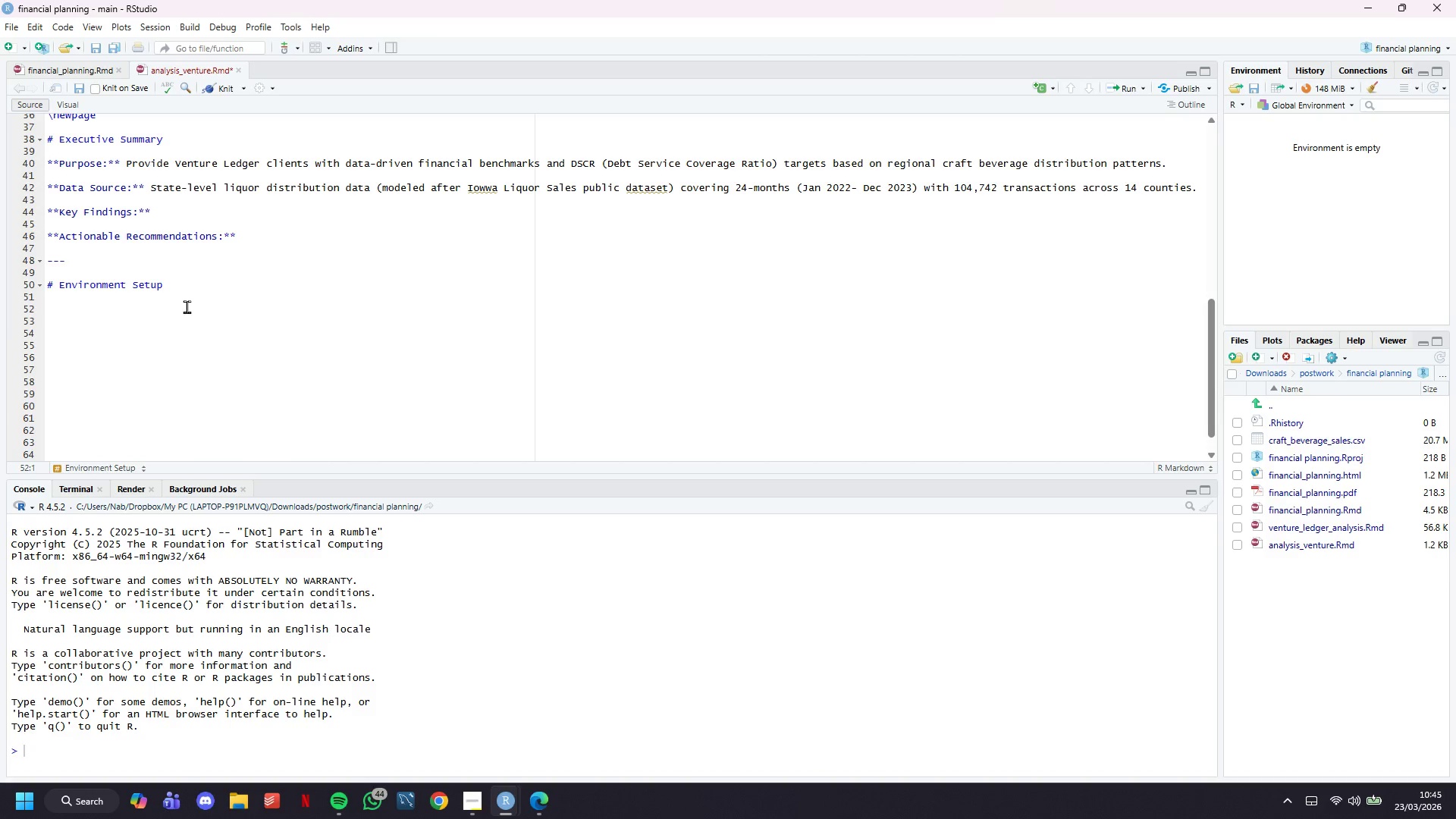 
wait(13.94)
 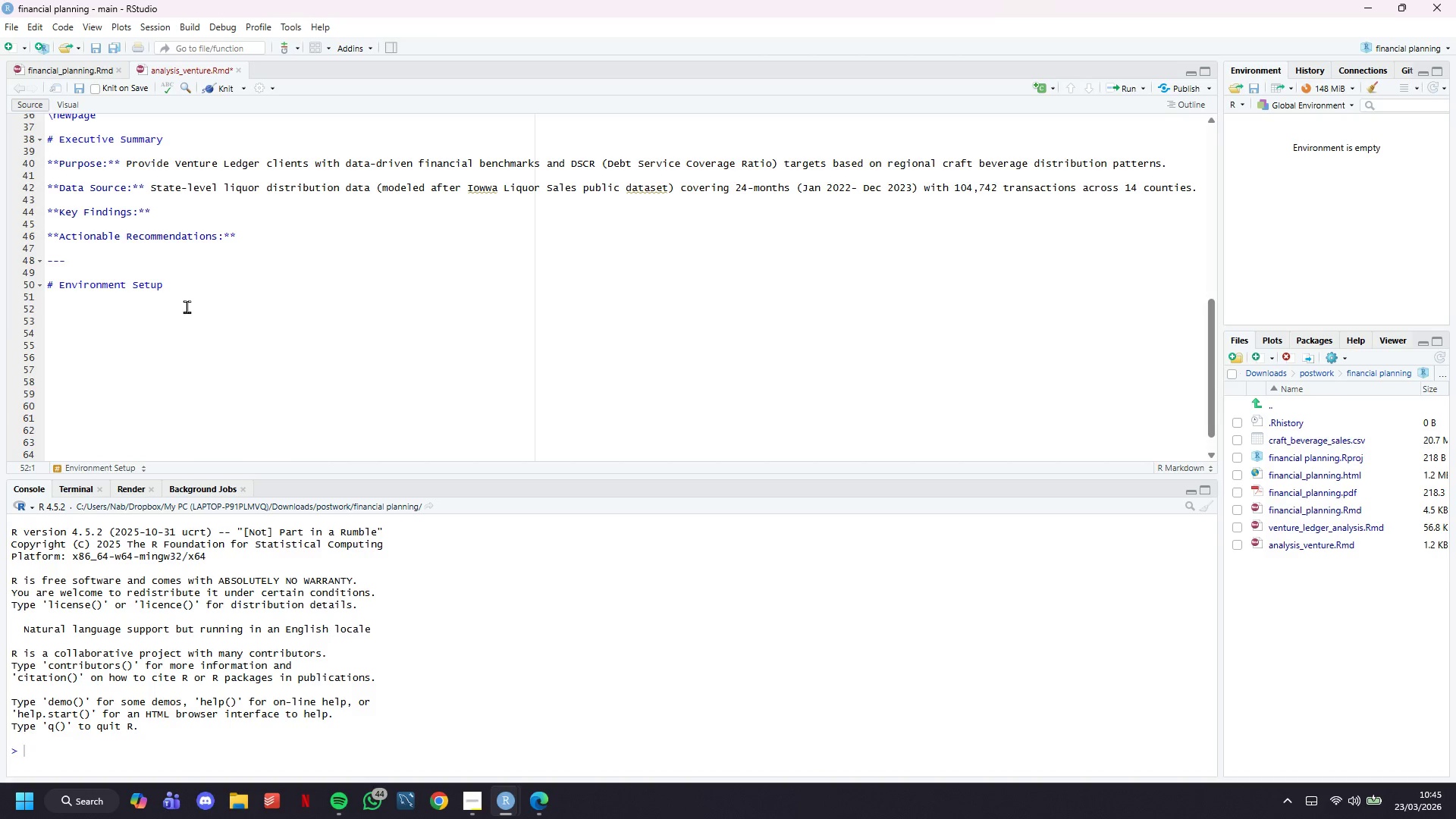 
key(Backquote)
 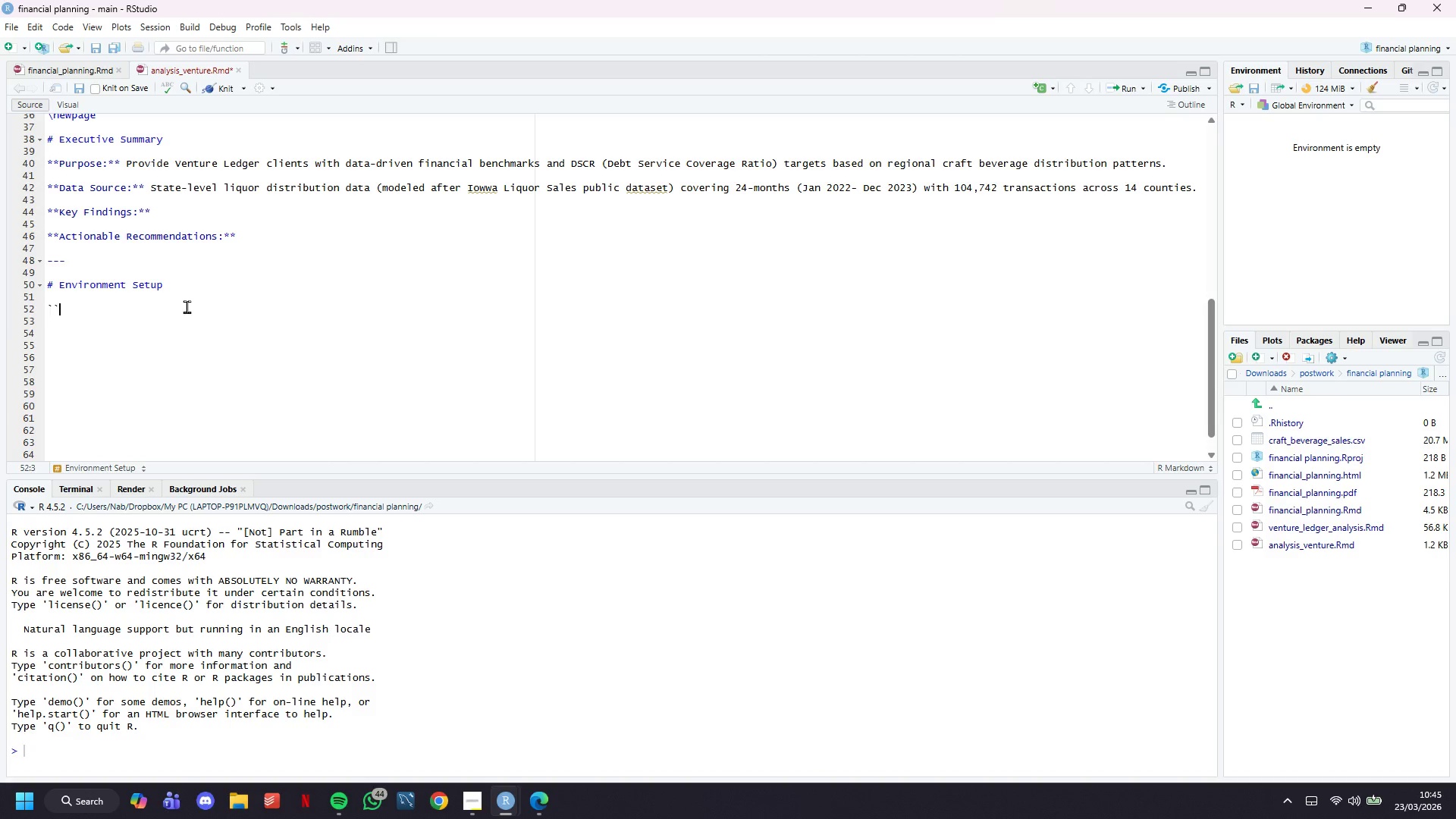 
key(Backquote)
 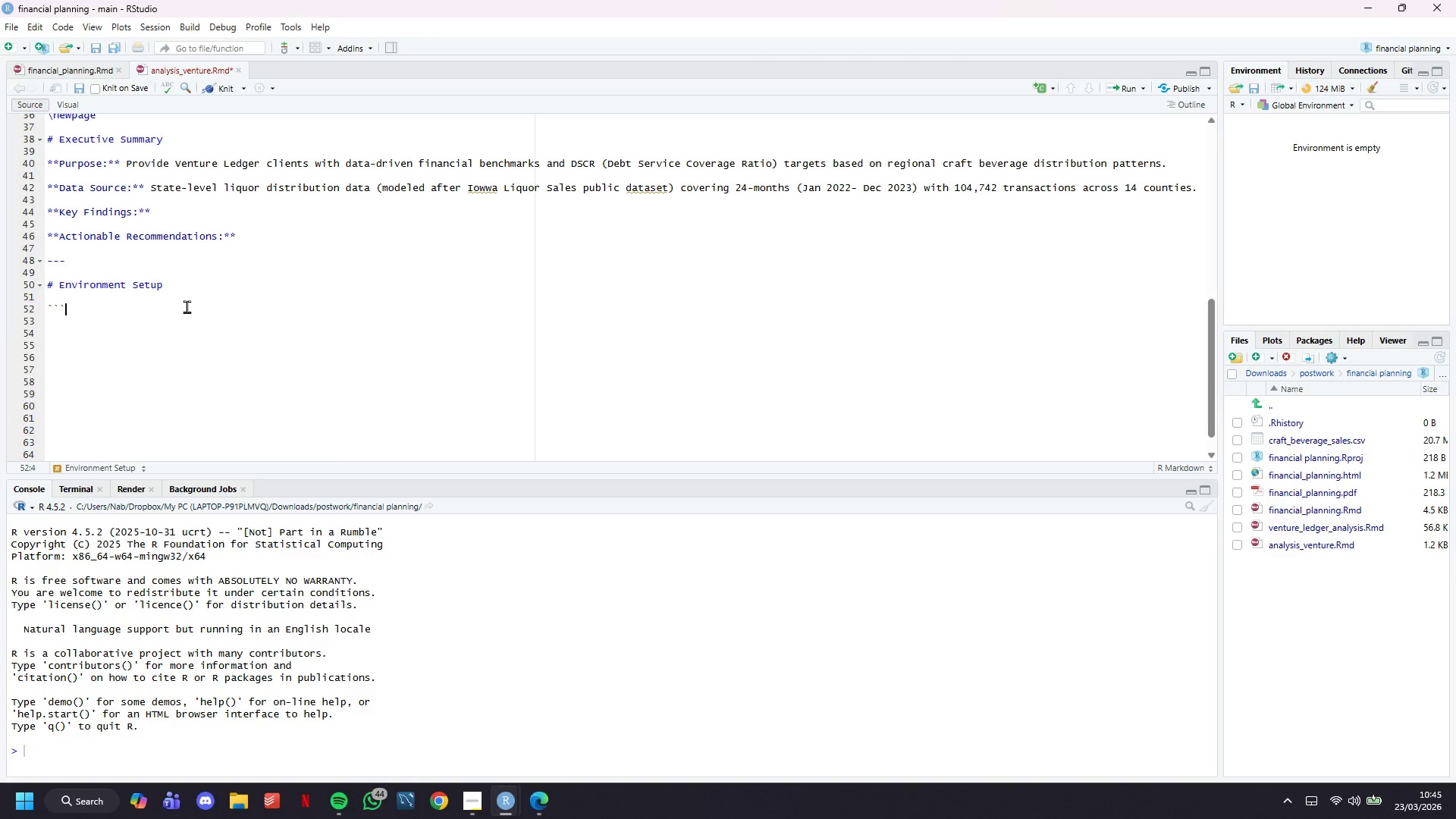 
key(Backquote)
 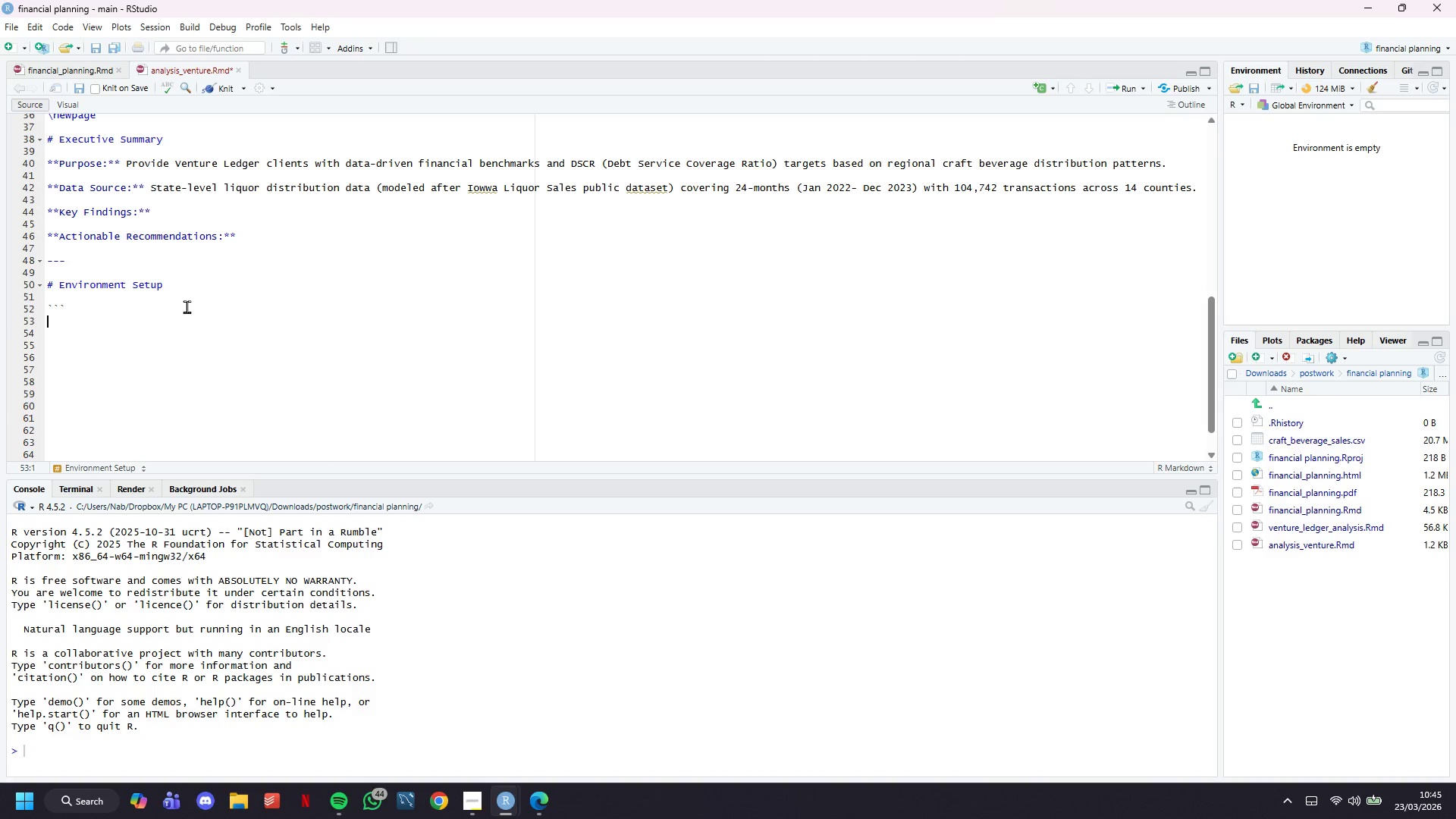 
key(Enter)
 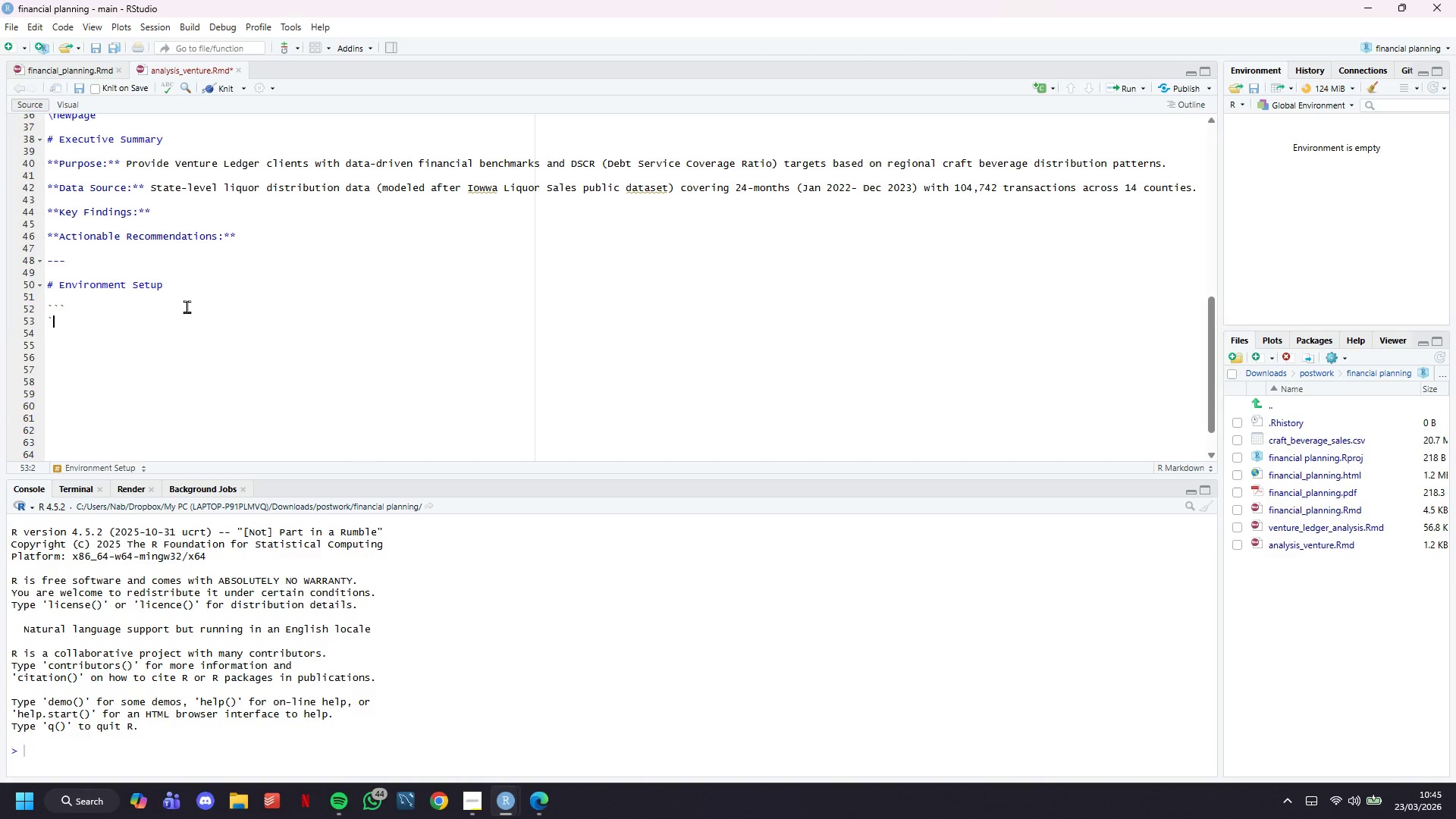 
key(Backquote)
 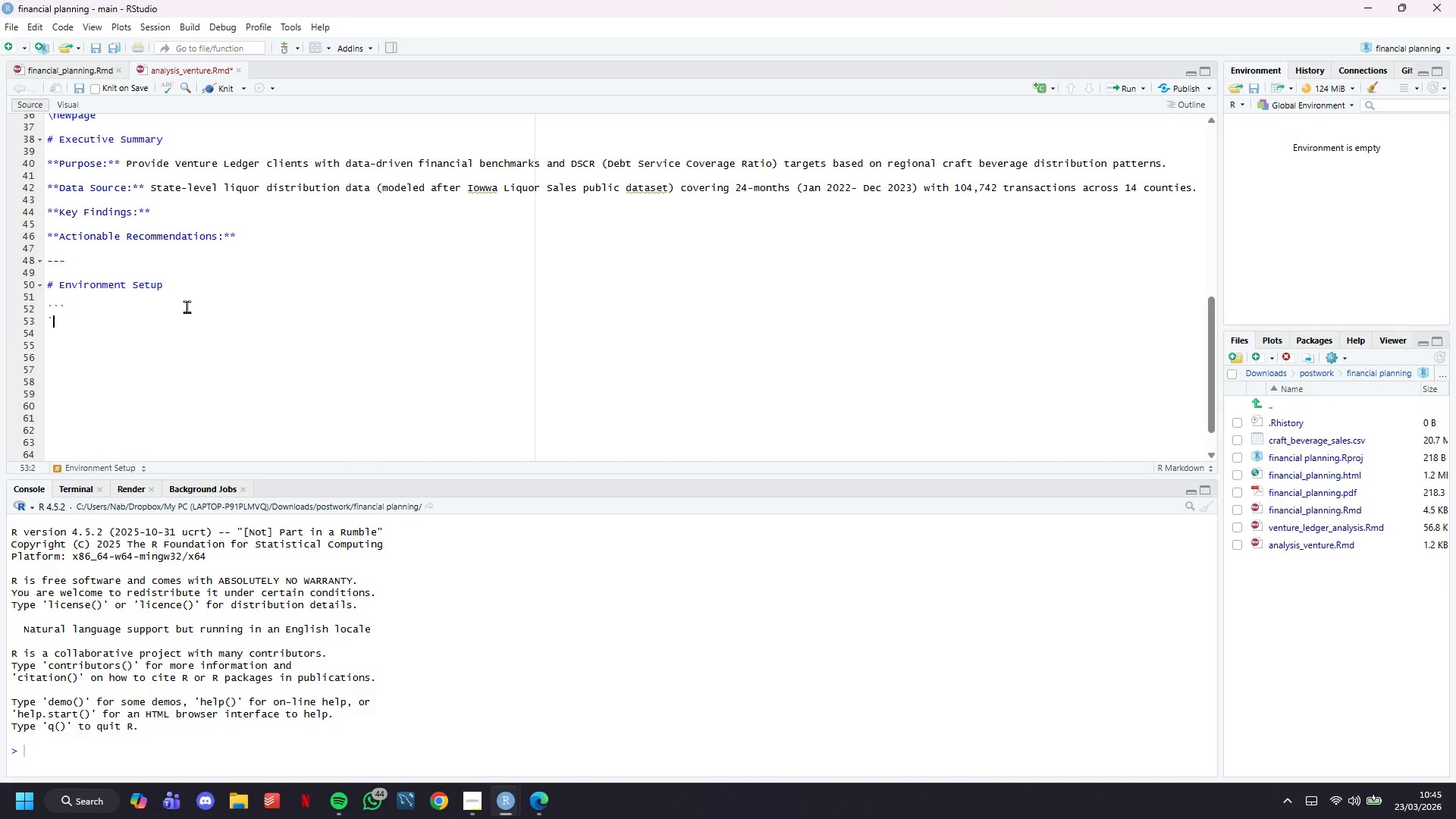 
key(Backquote)
 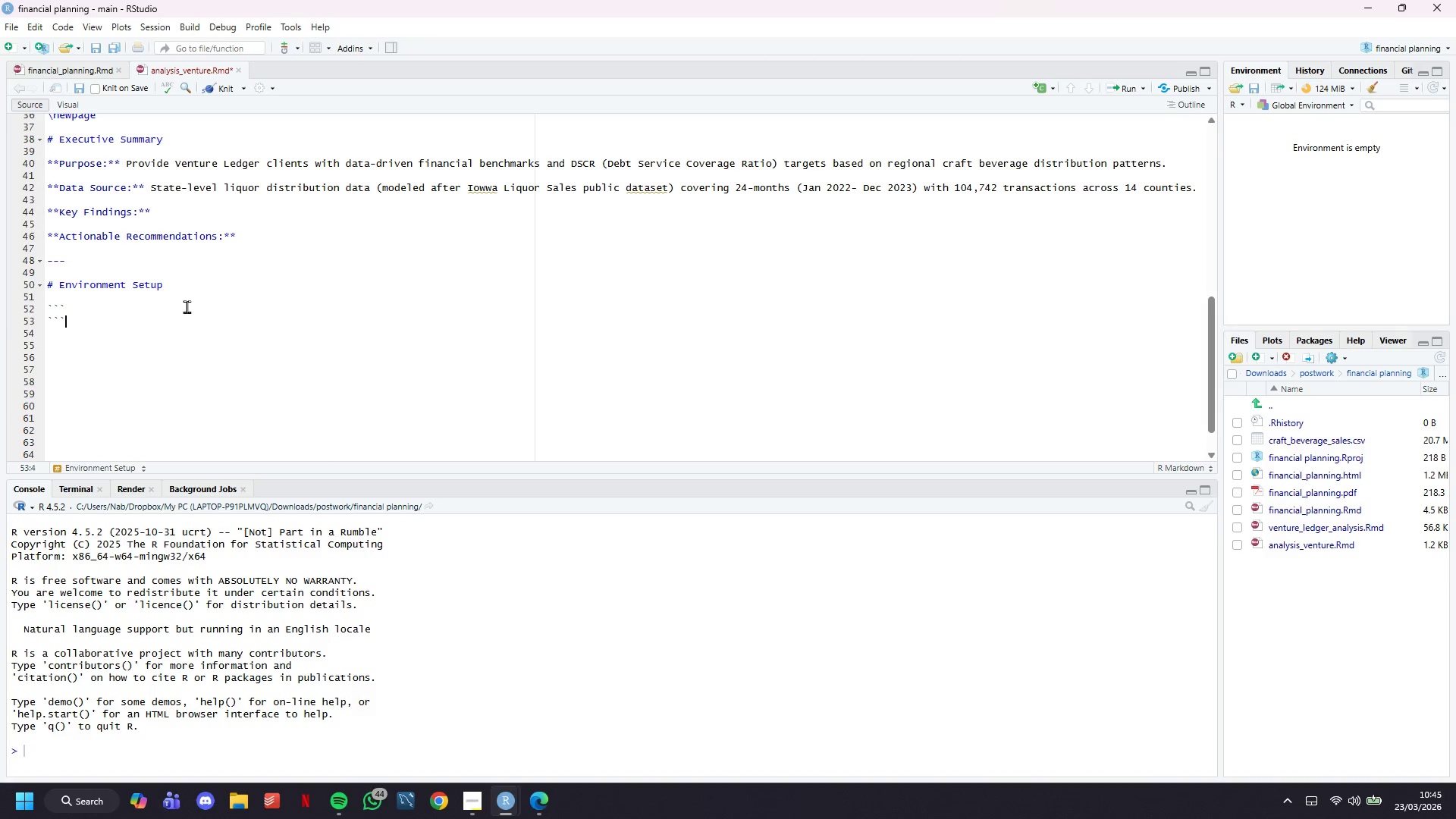 
key(Backquote)
 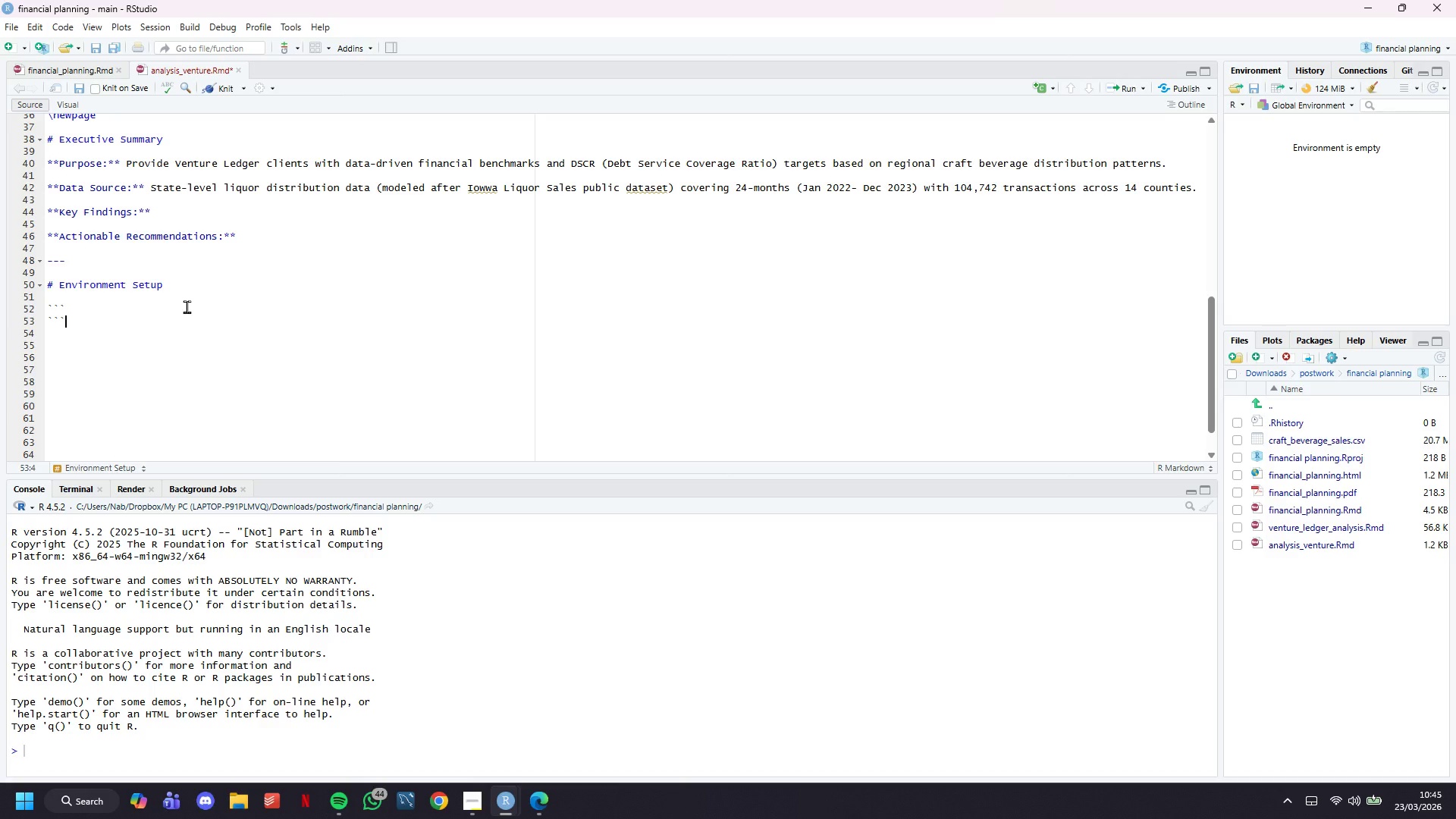 
key(Shift+ShiftRight)
 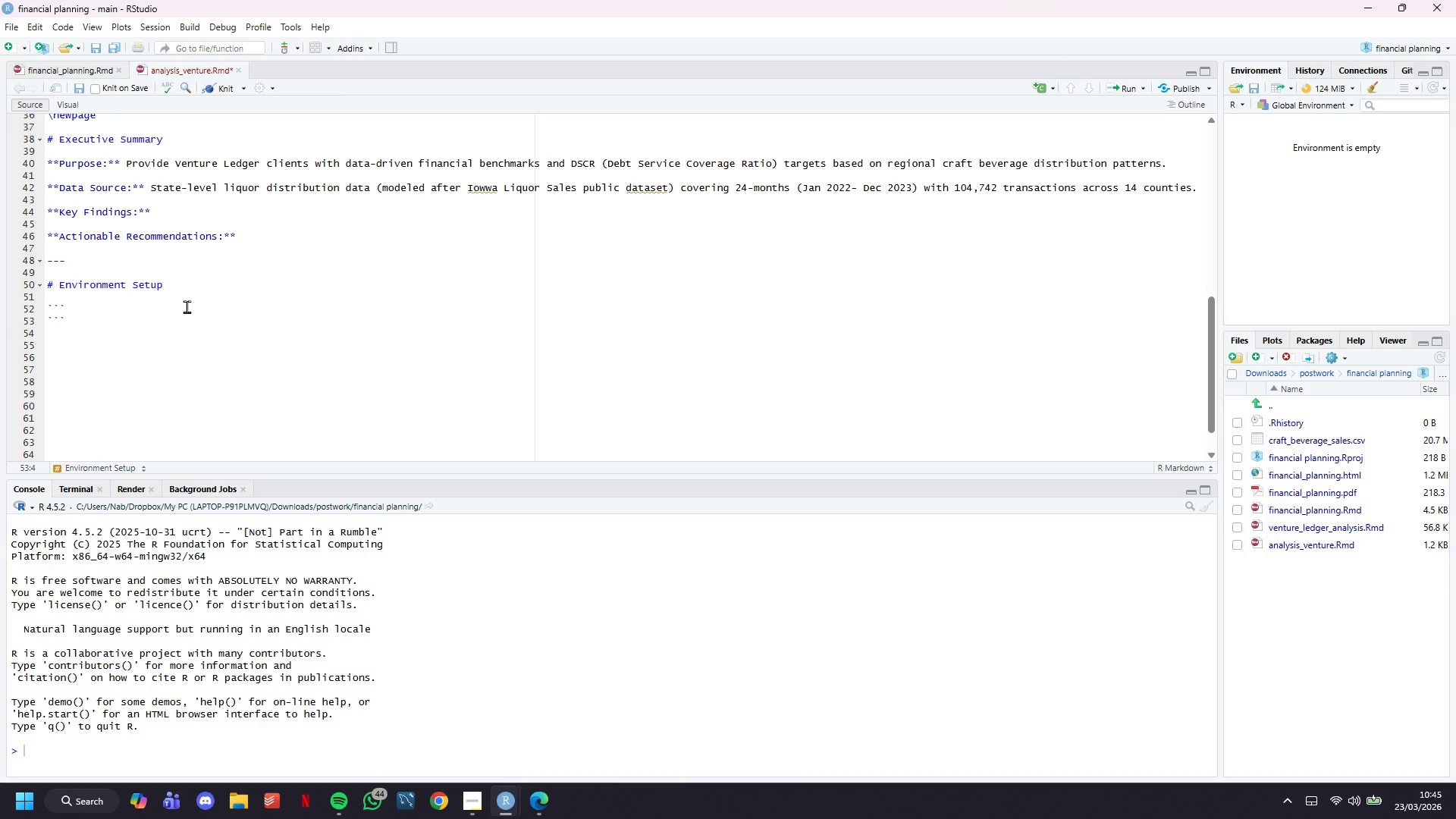 
key(ArrowUp)
 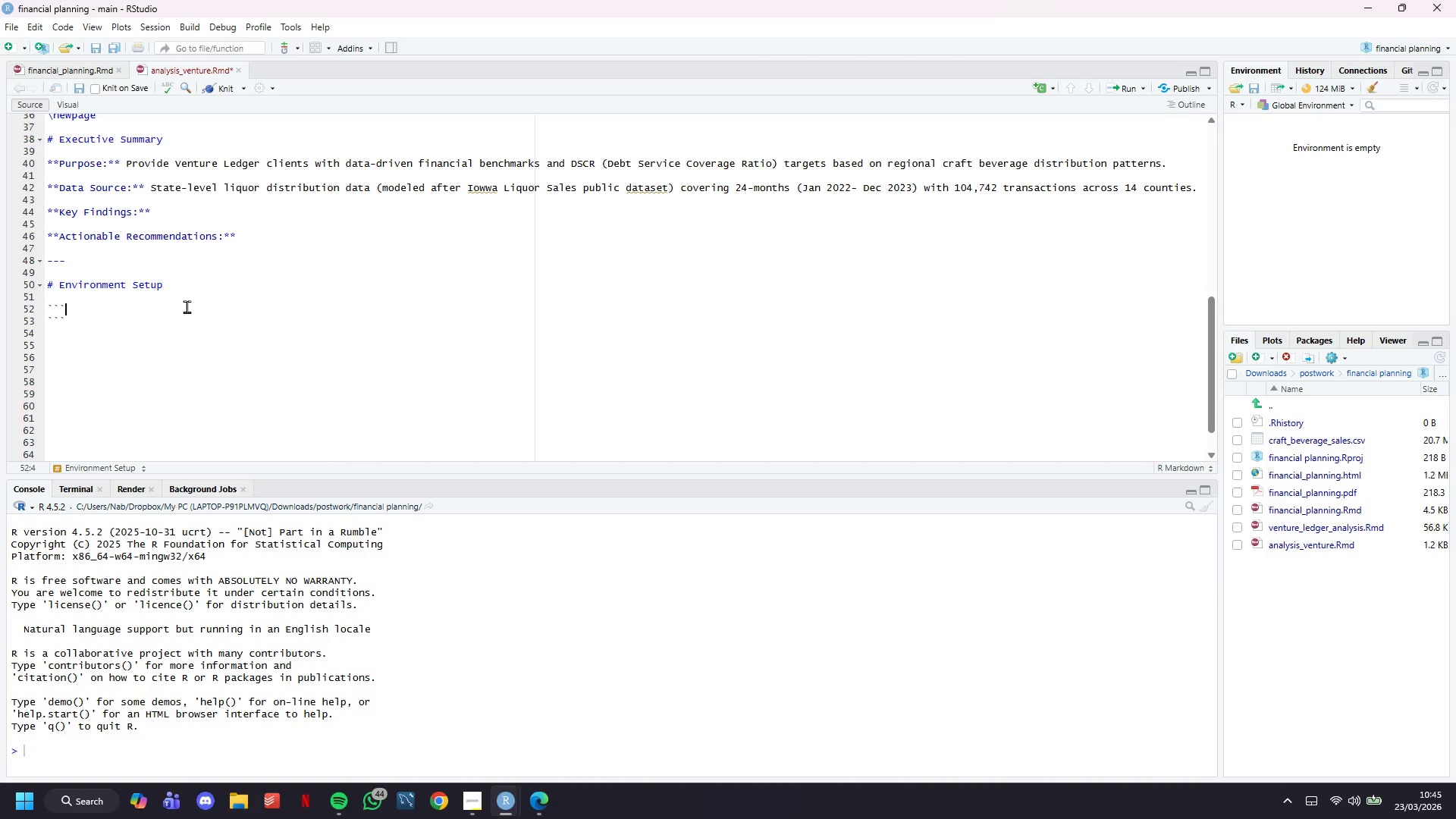 
type({r libraries, message )
key(Backspace)
type(= FALSE, warning=FALSE)
 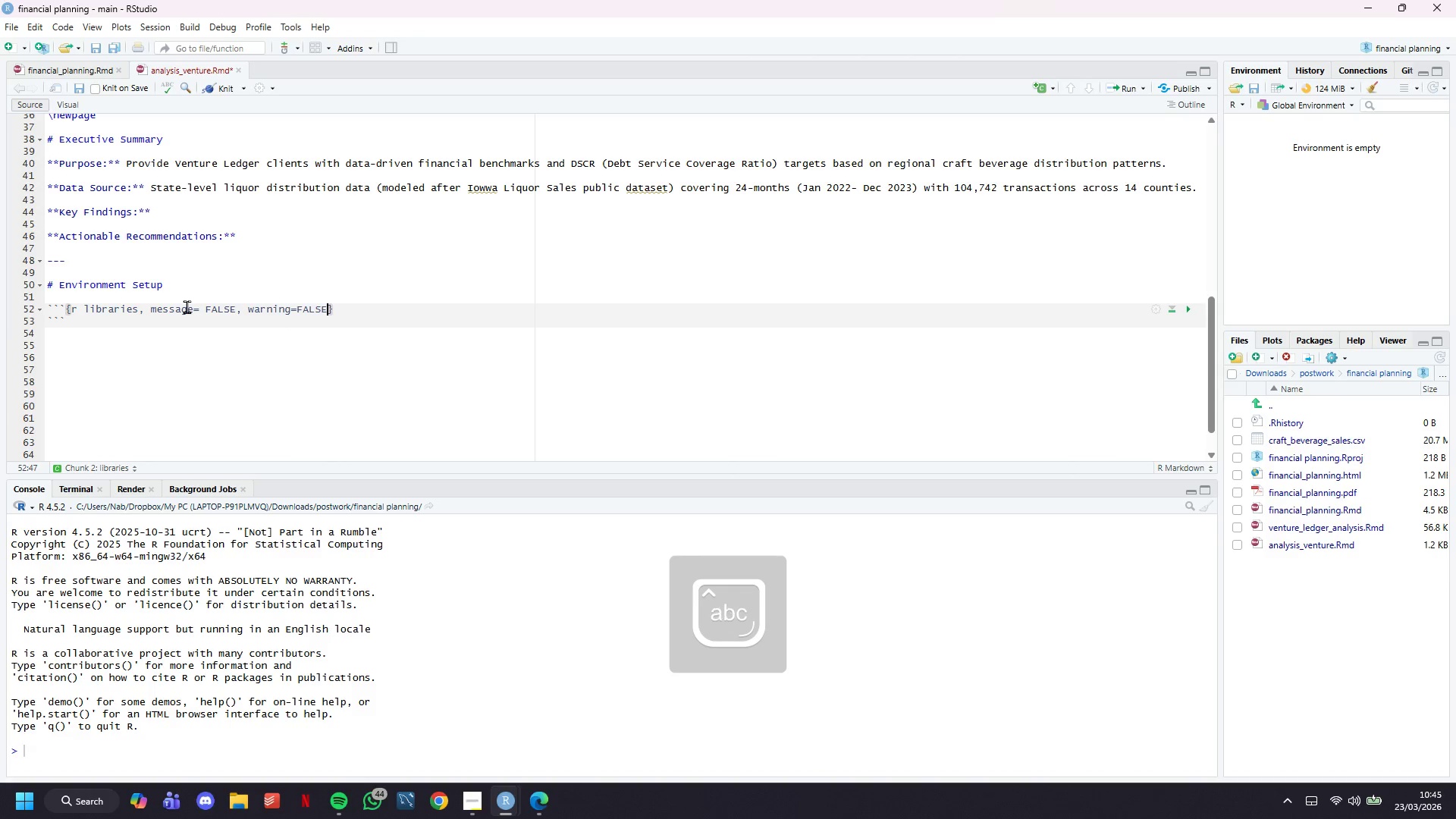 
key(ArrowRight)
 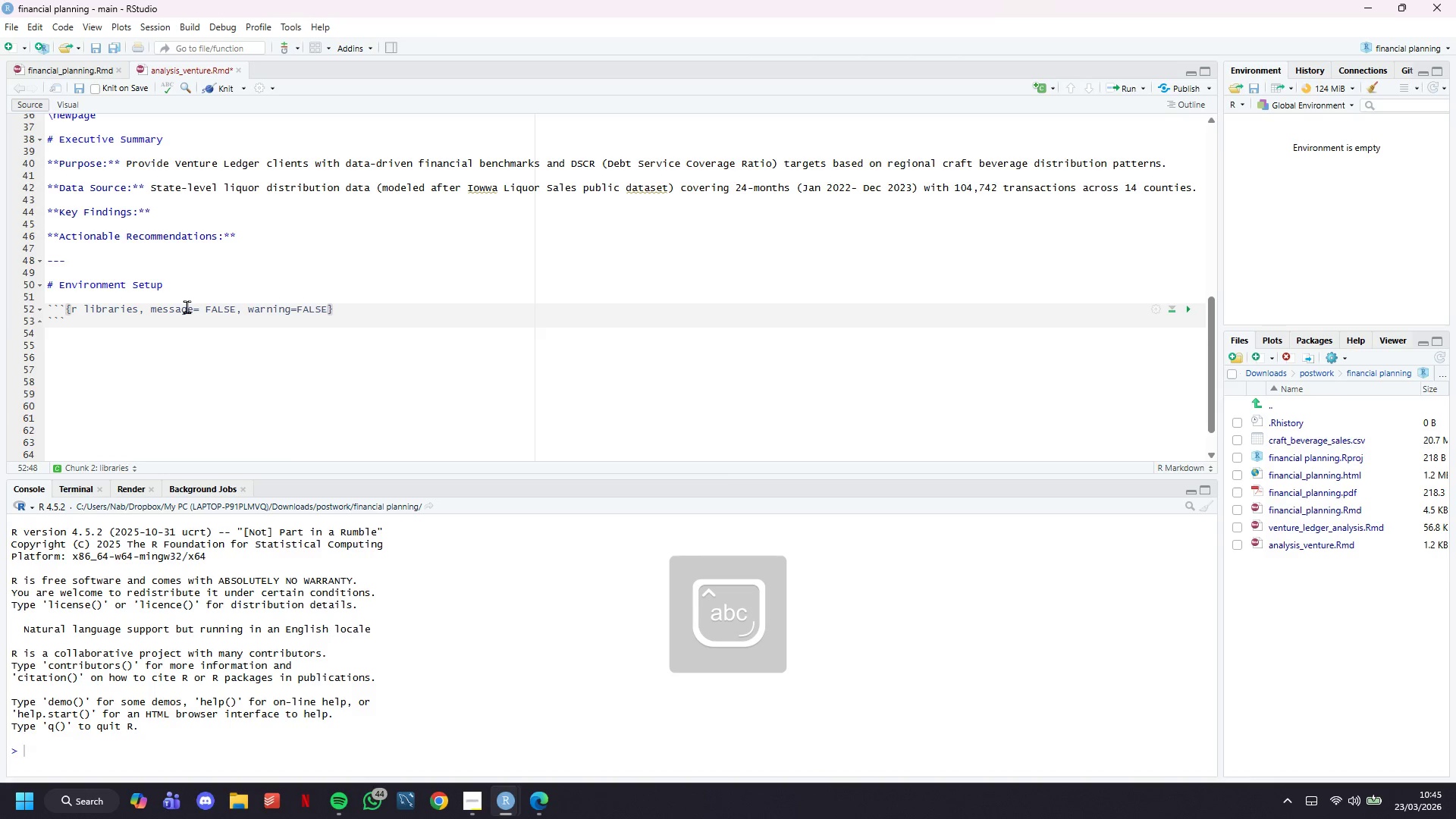 
key(Enter)
 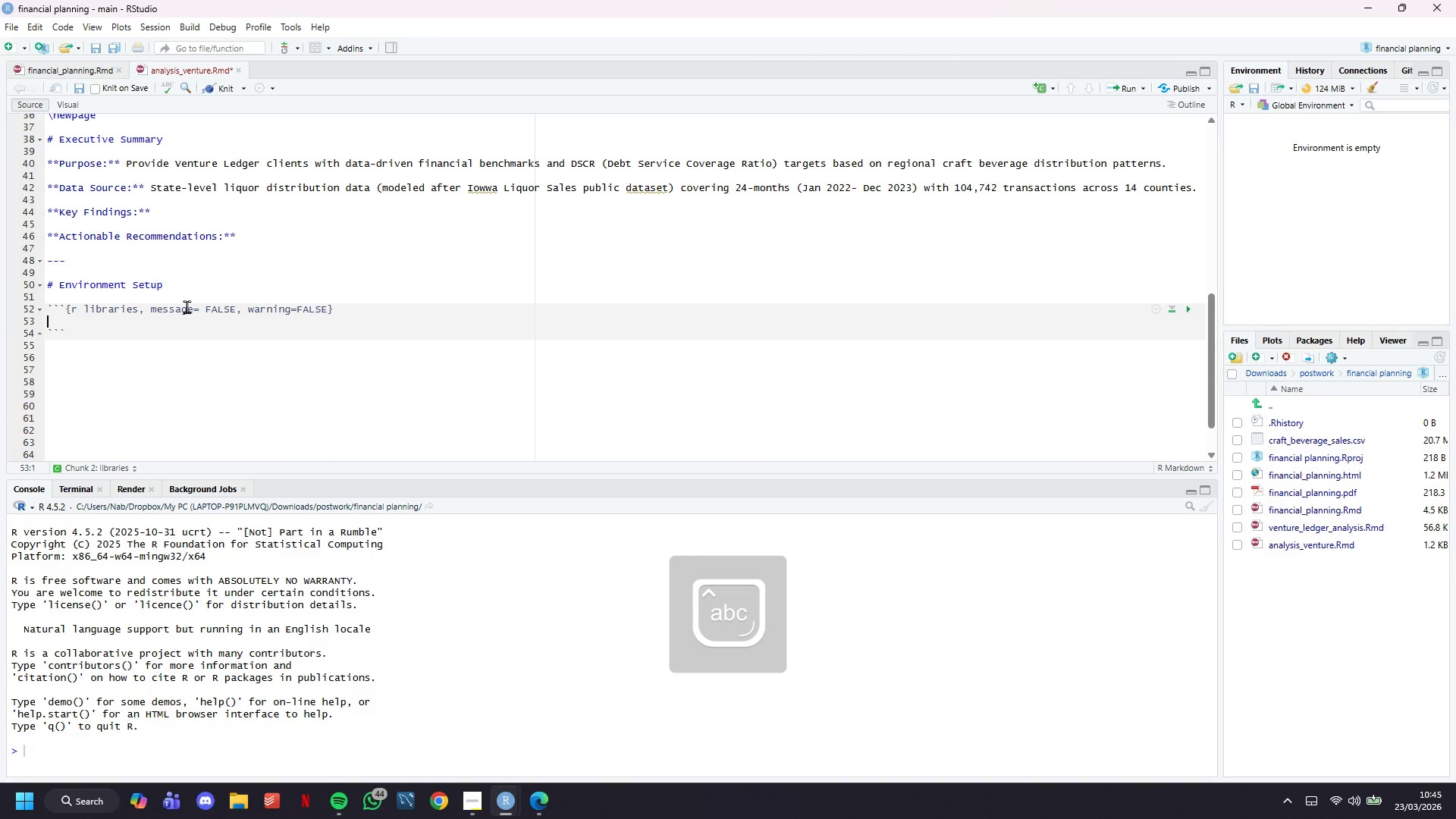 
key(Enter)
 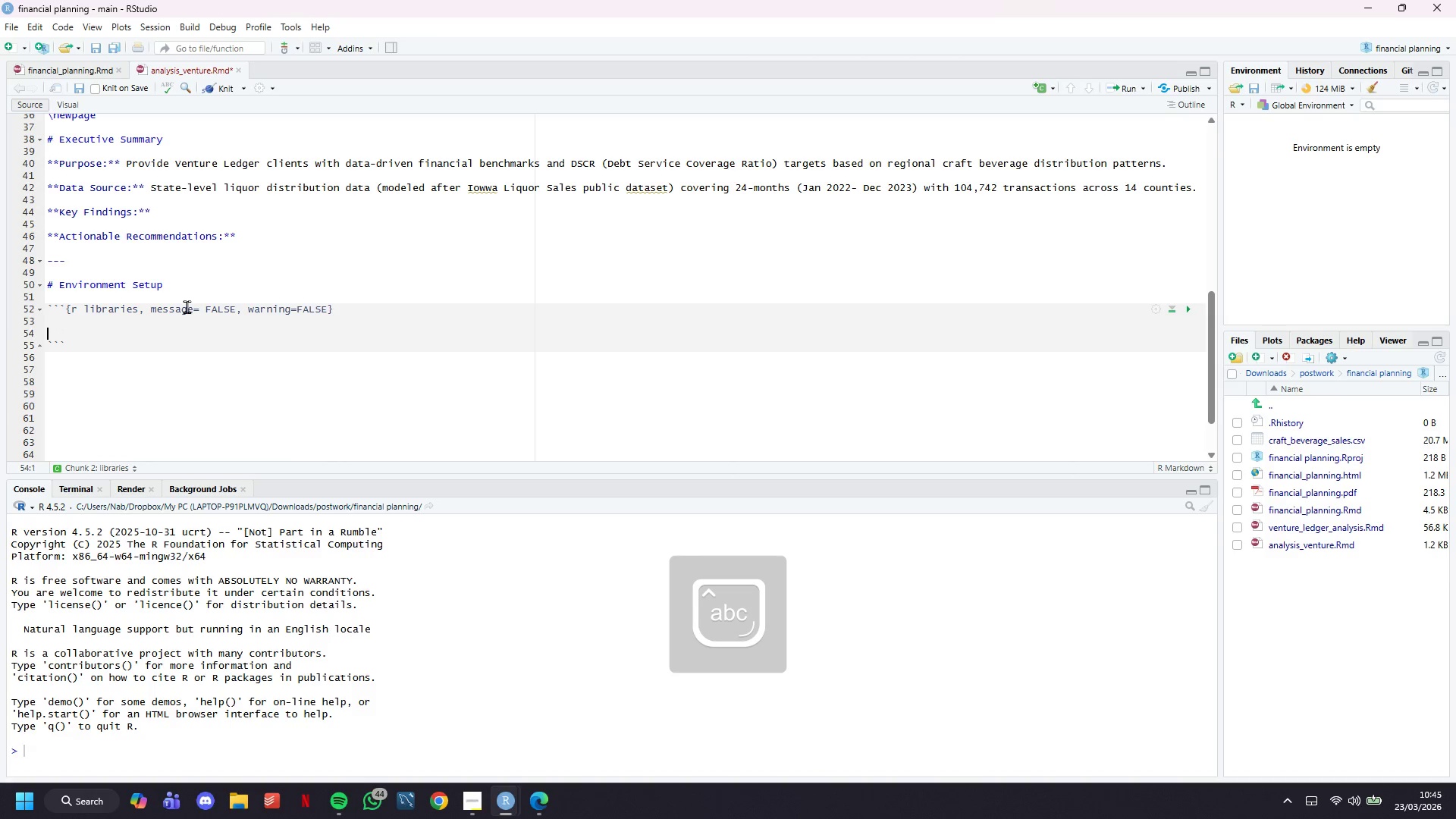 
type(# Core paca)
key(Backspace)
type(kages)
 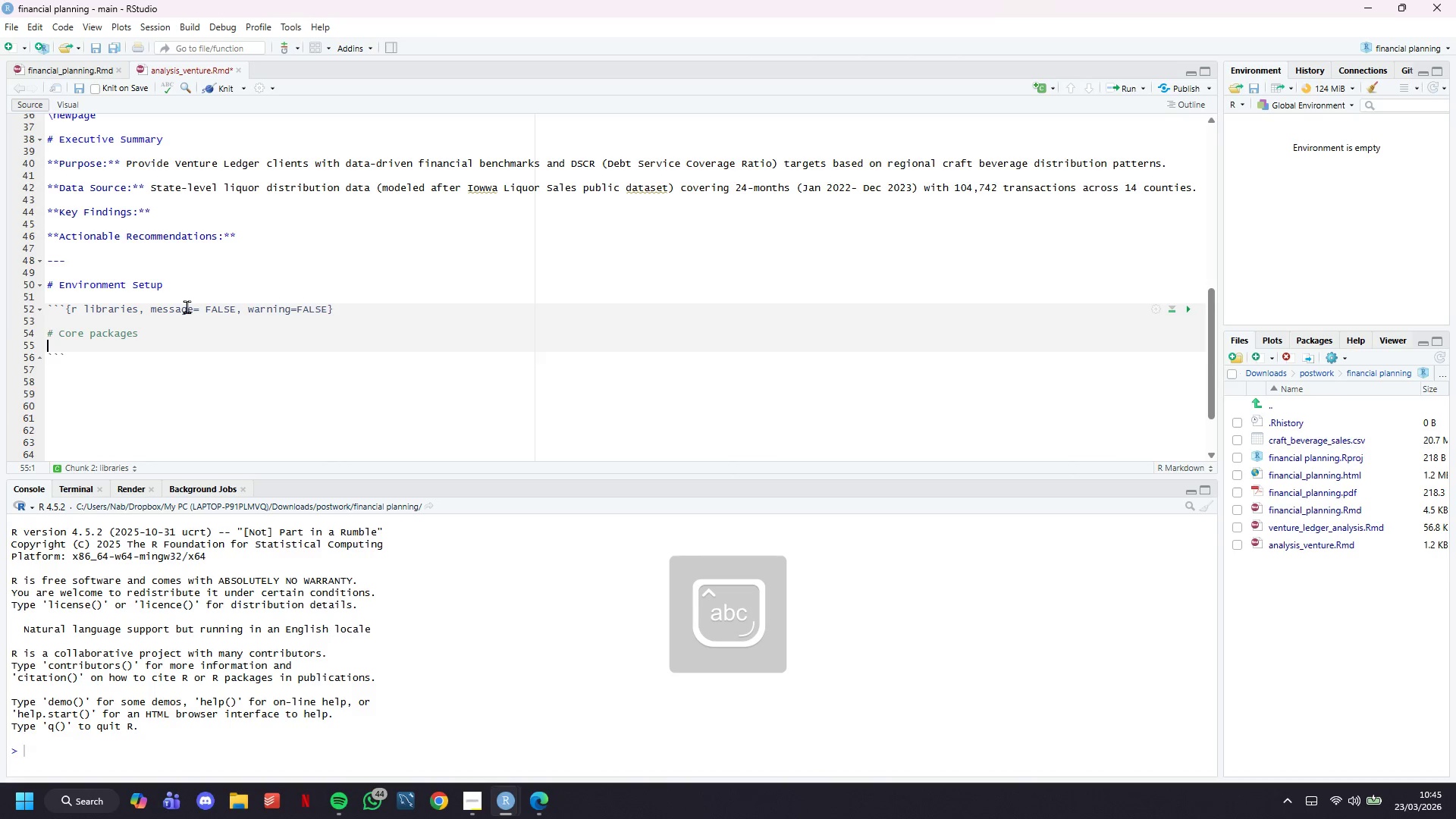 
key(Enter)
 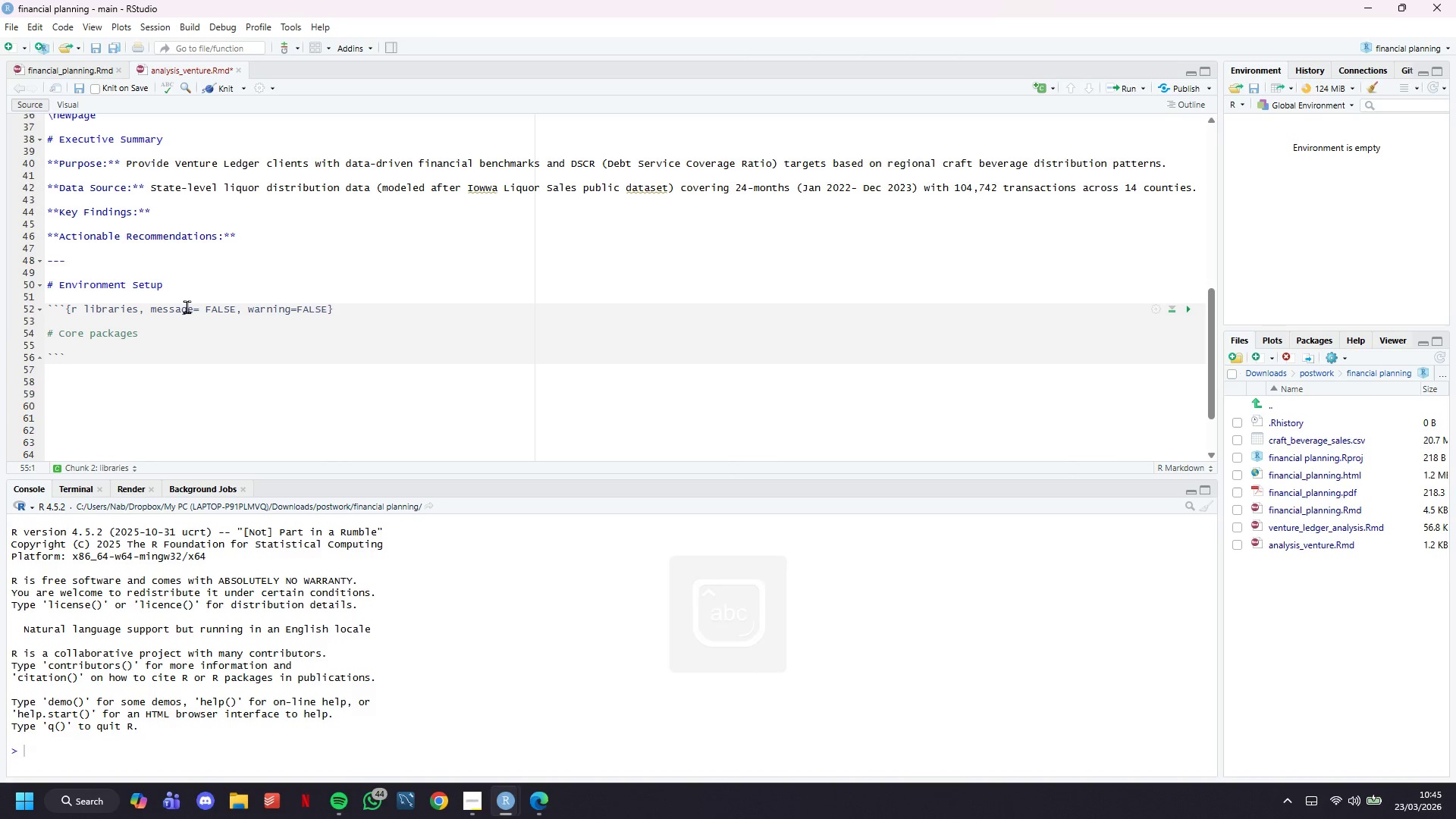 
type(library(tidyverse)
 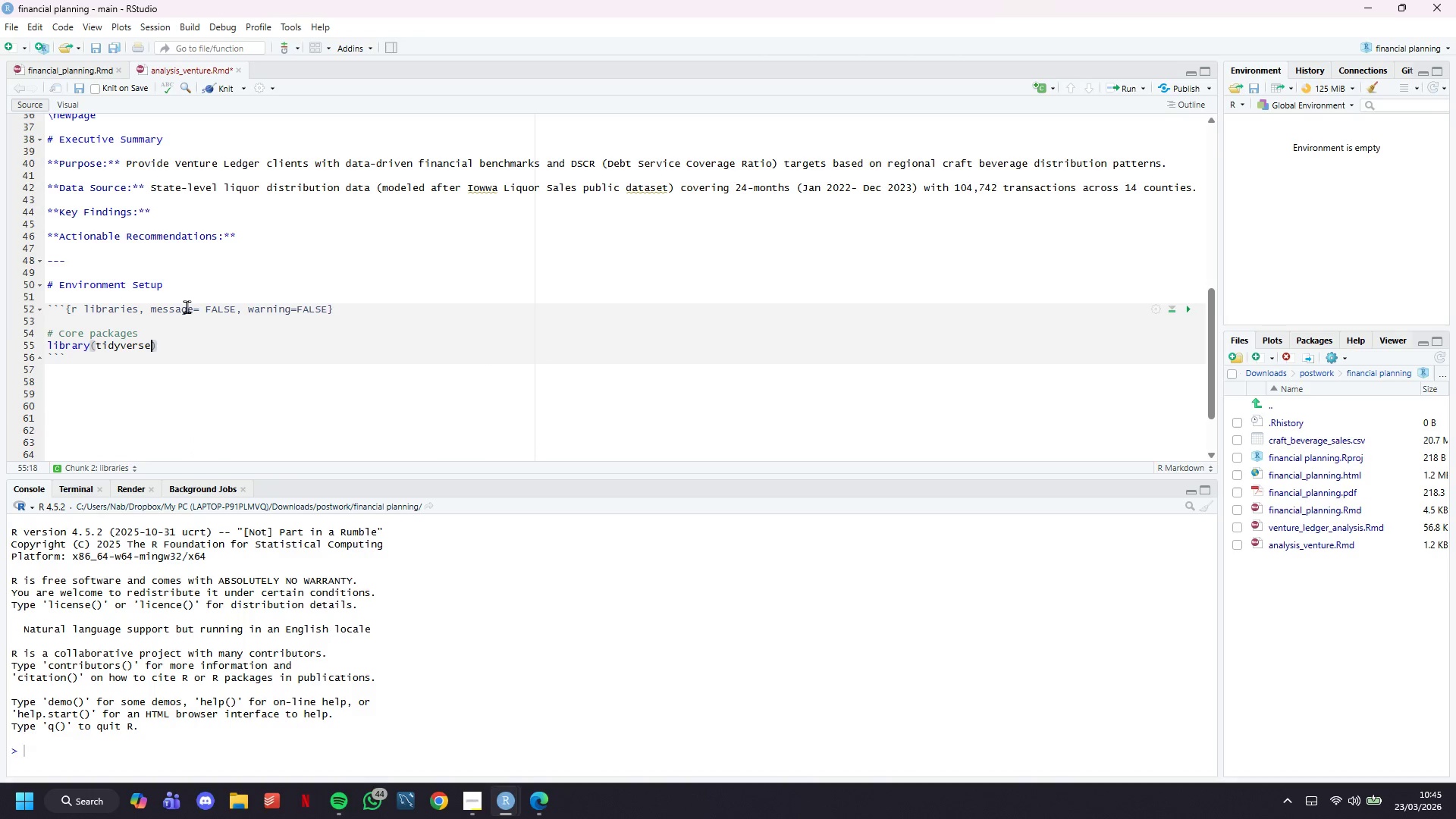 
key(ArrowRight)
 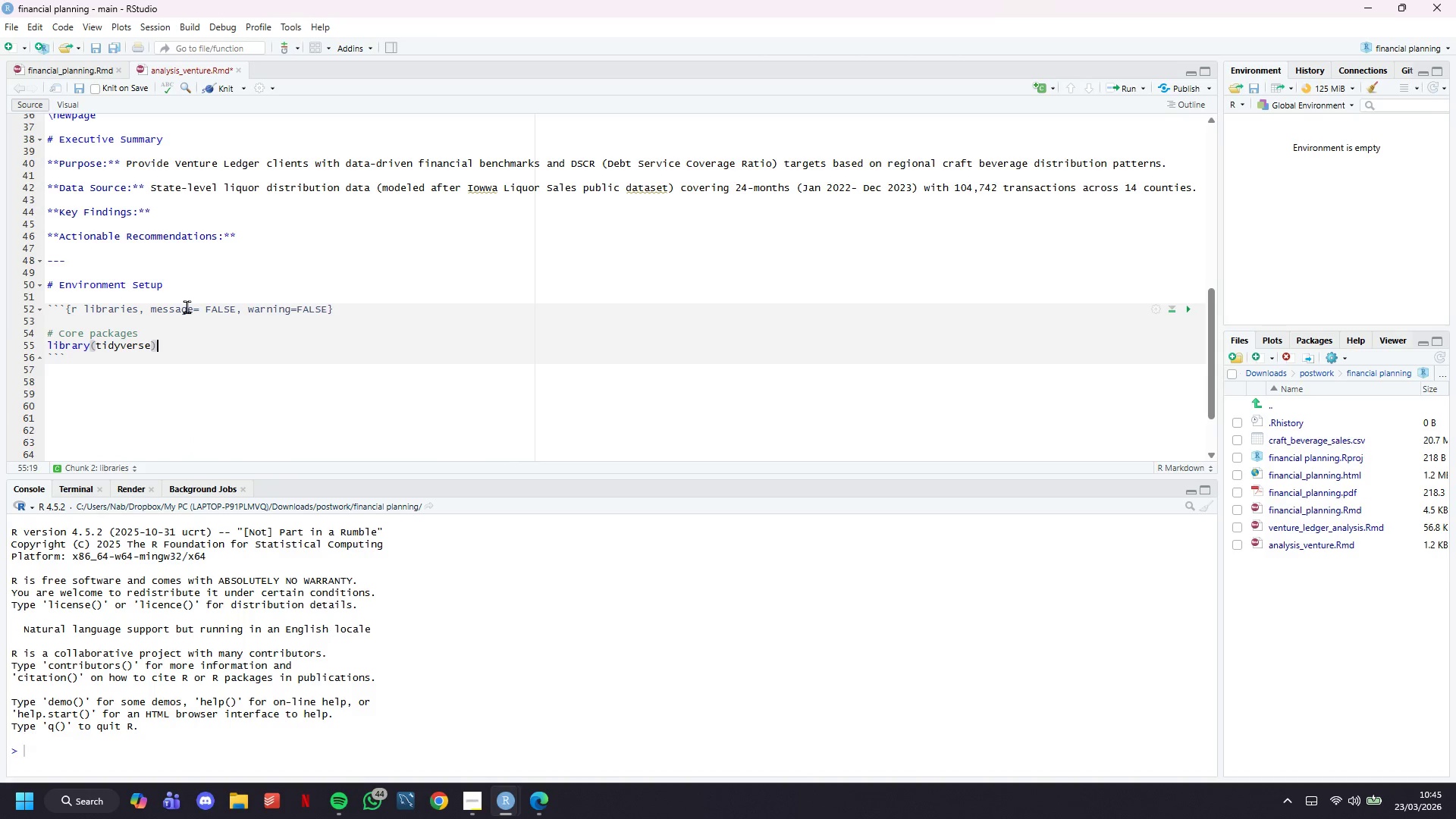 
key(Enter)
 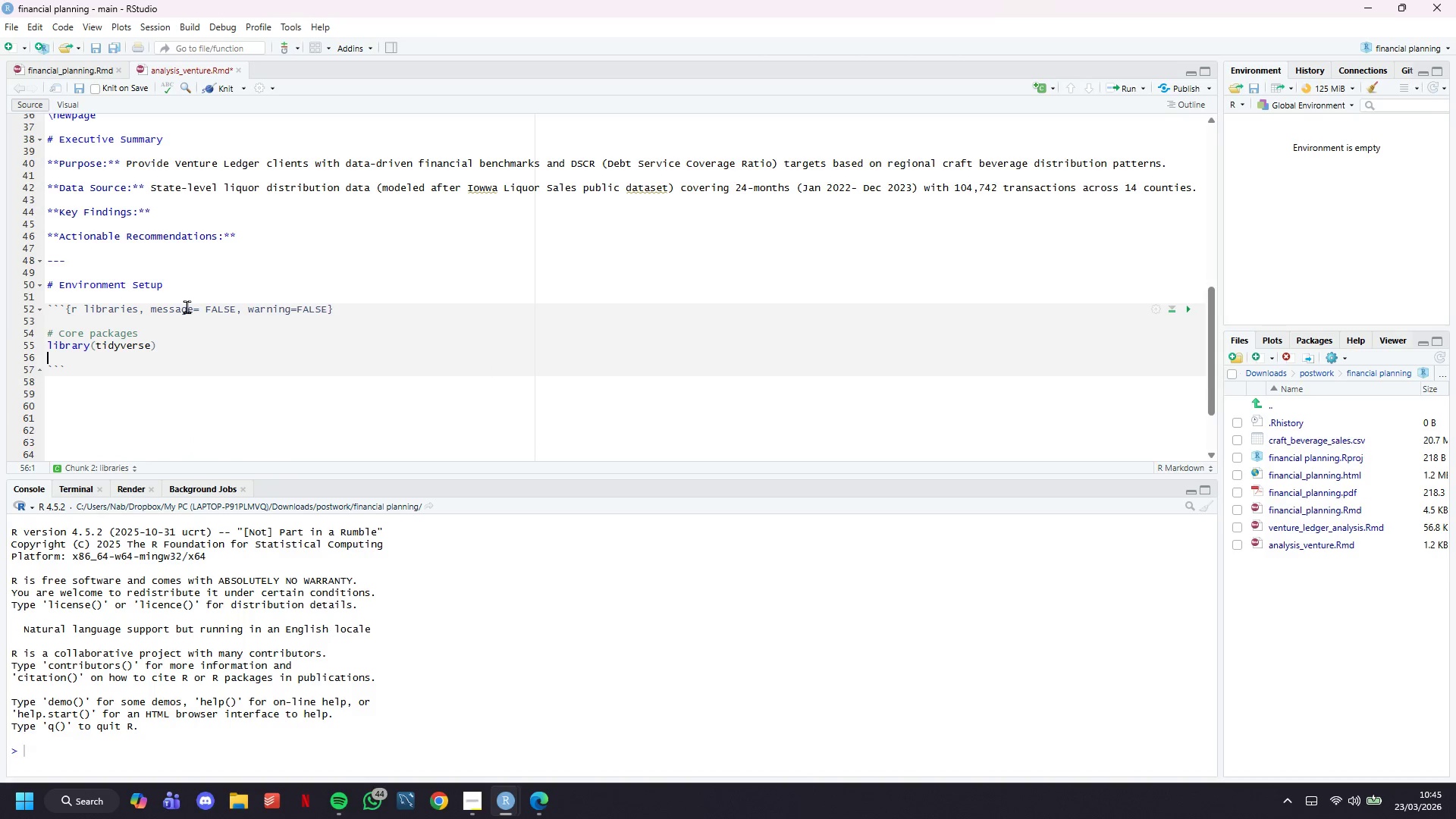 
type(library(lubridate)
 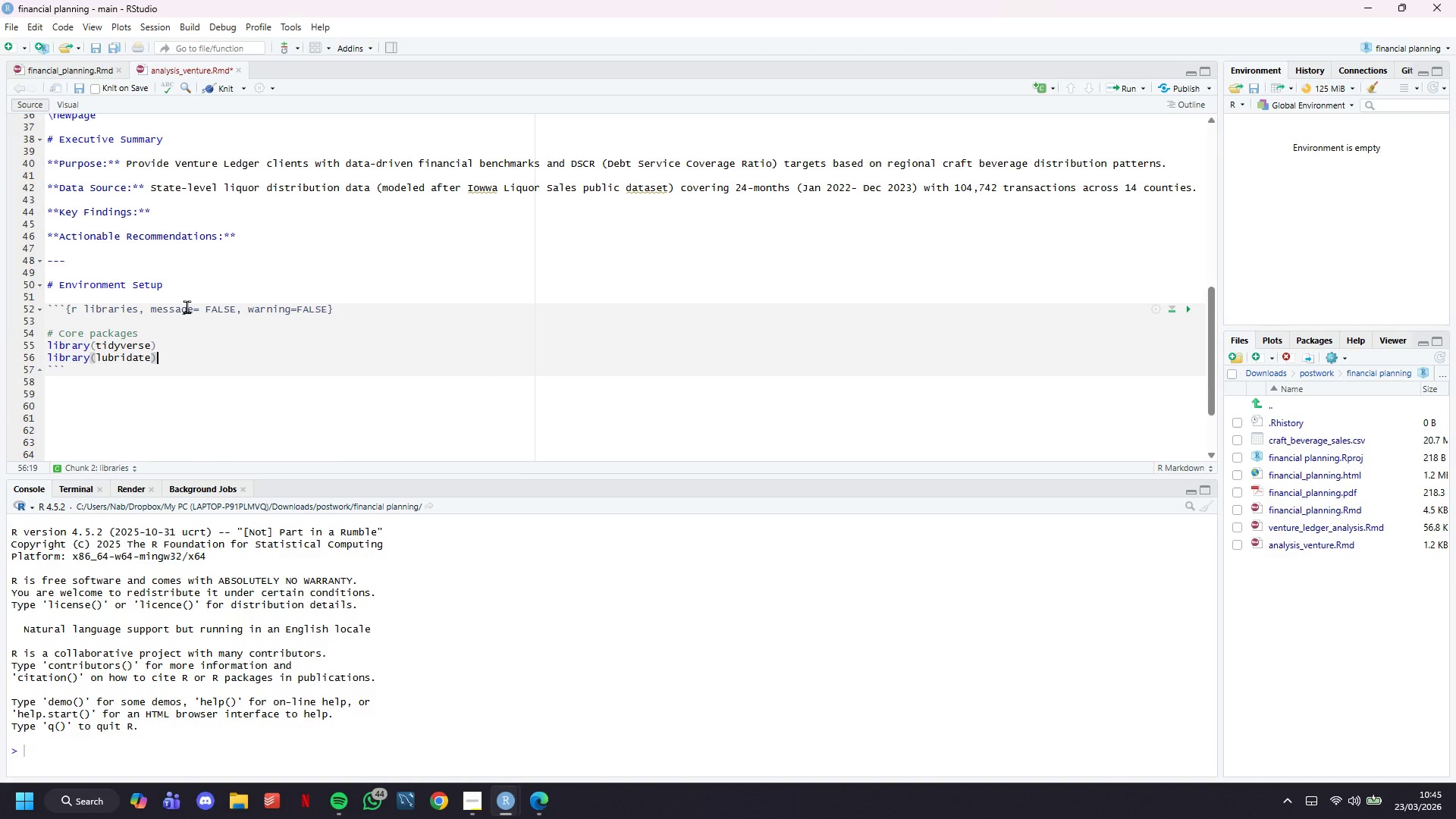 
key(ArrowRight)
 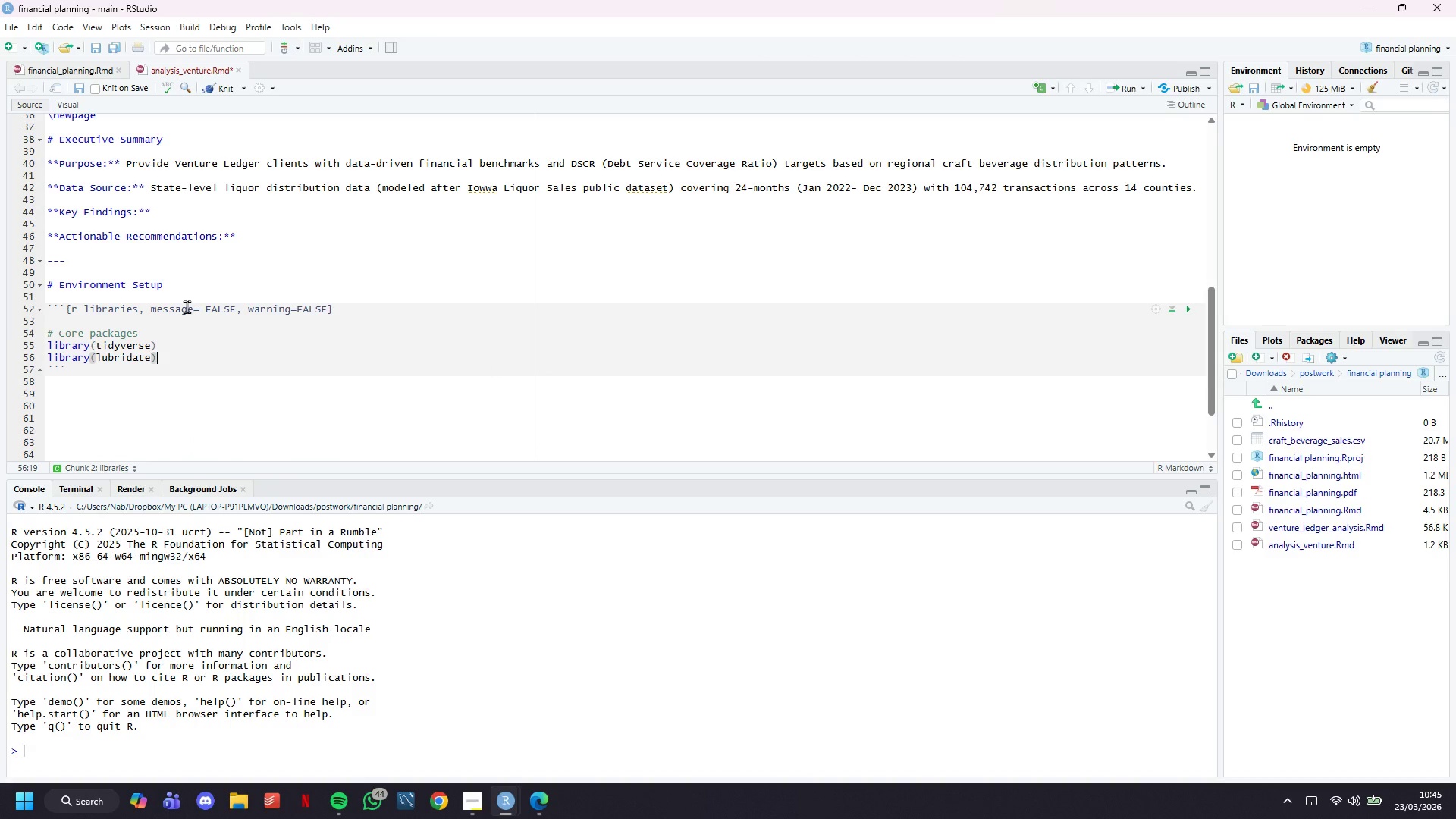 
key(Enter)
 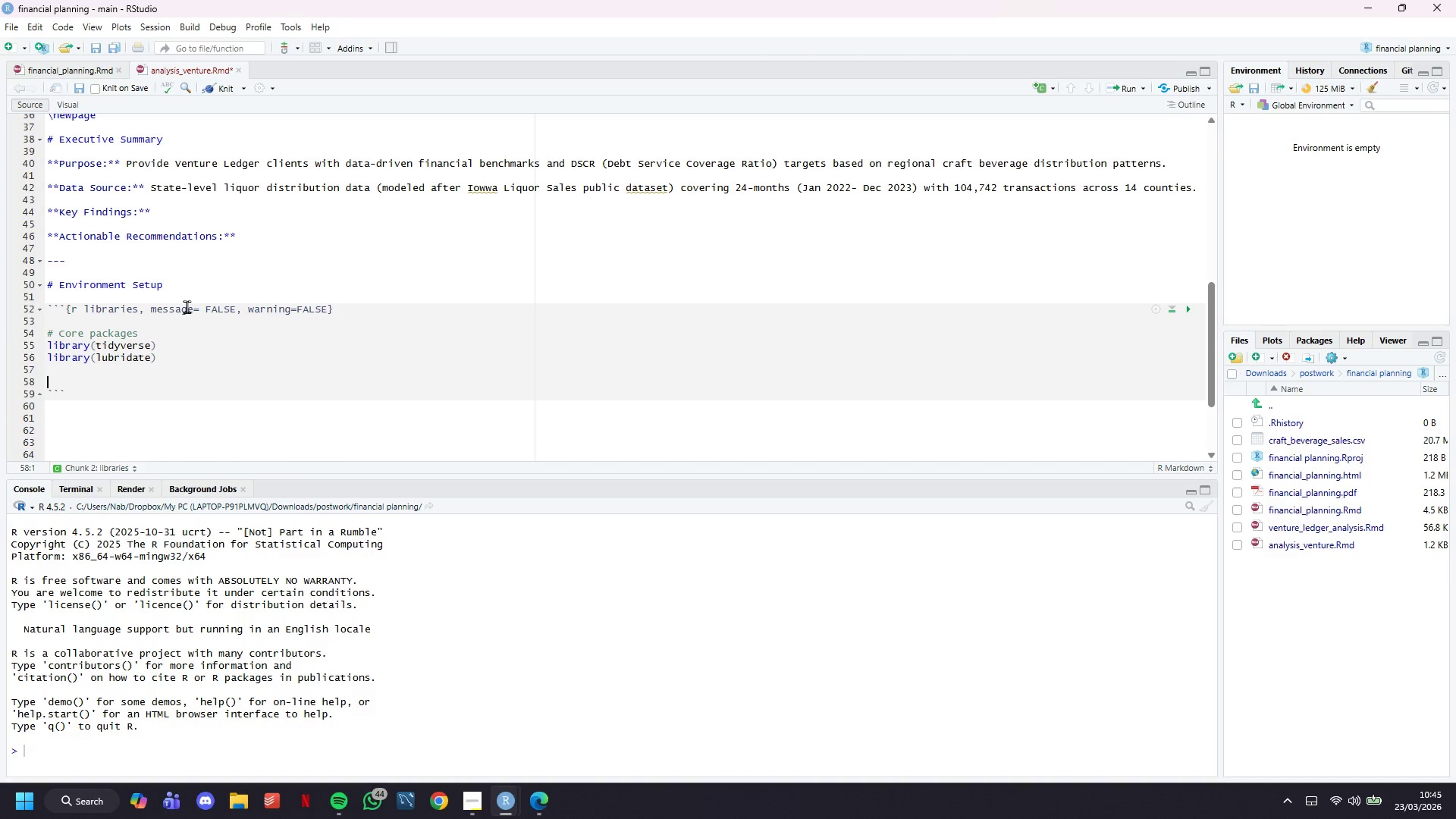 
key(Enter)
 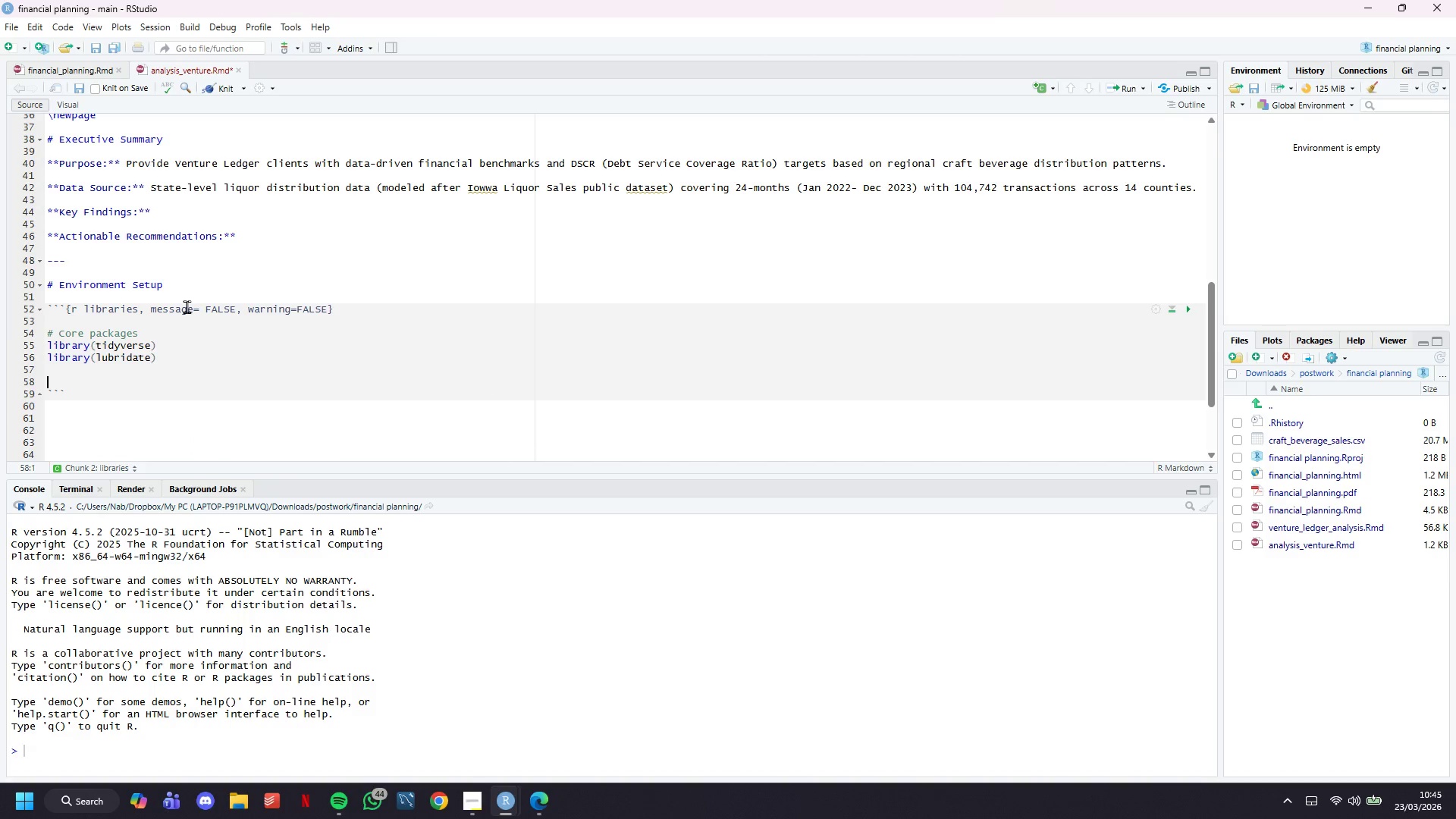 
type(# Time series analysis)
 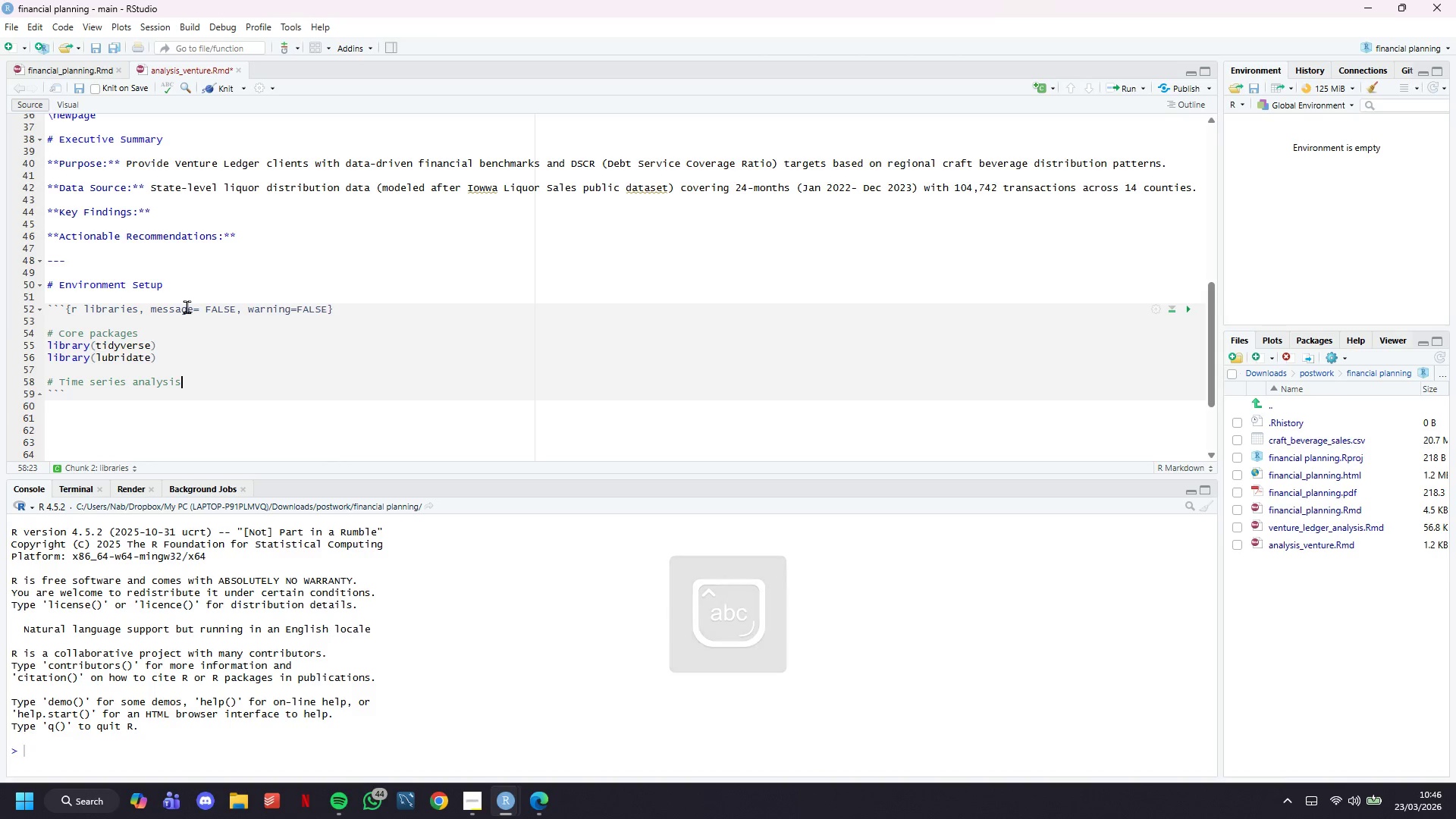 
key(Enter)
 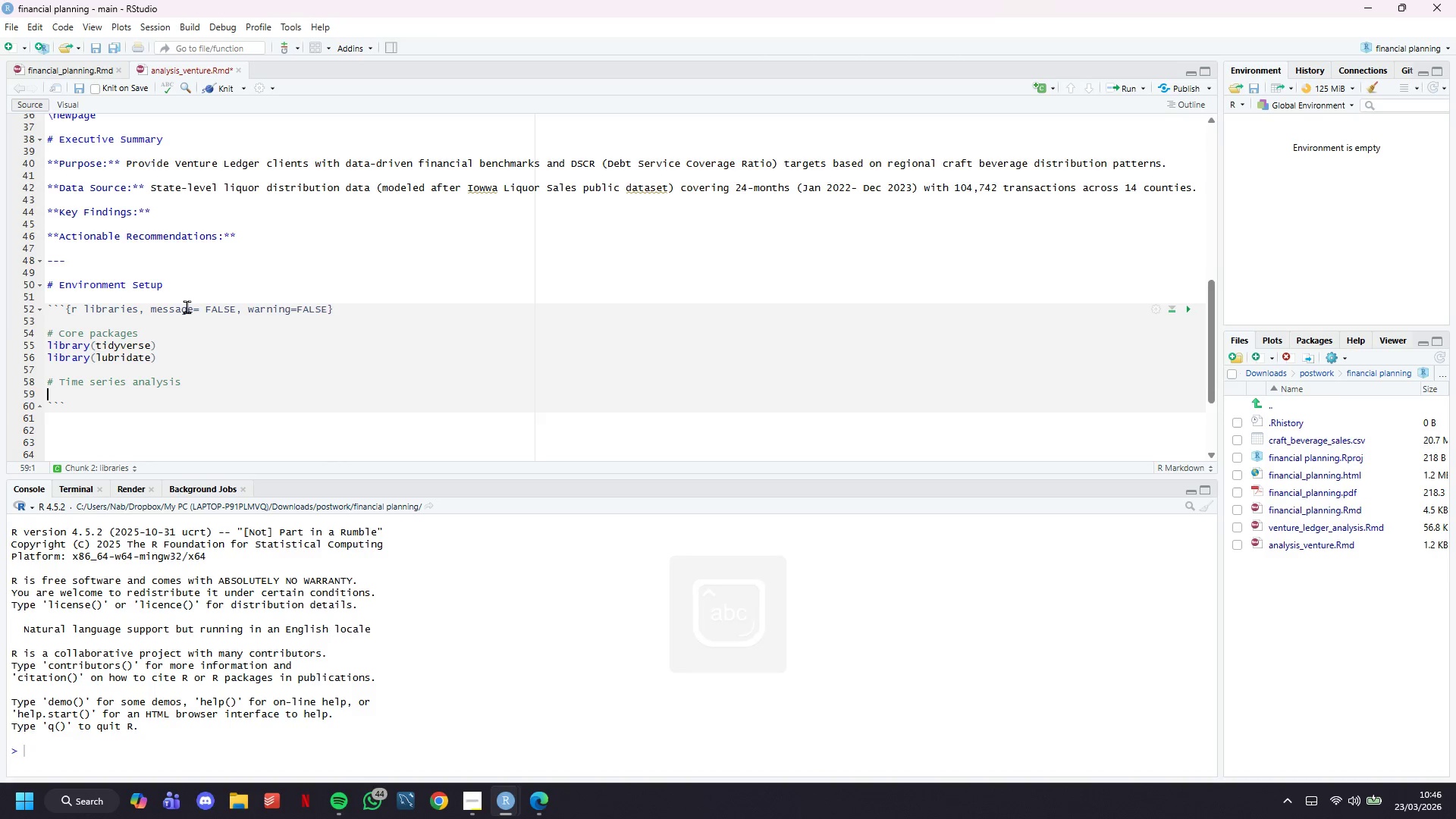 
key(Enter)
 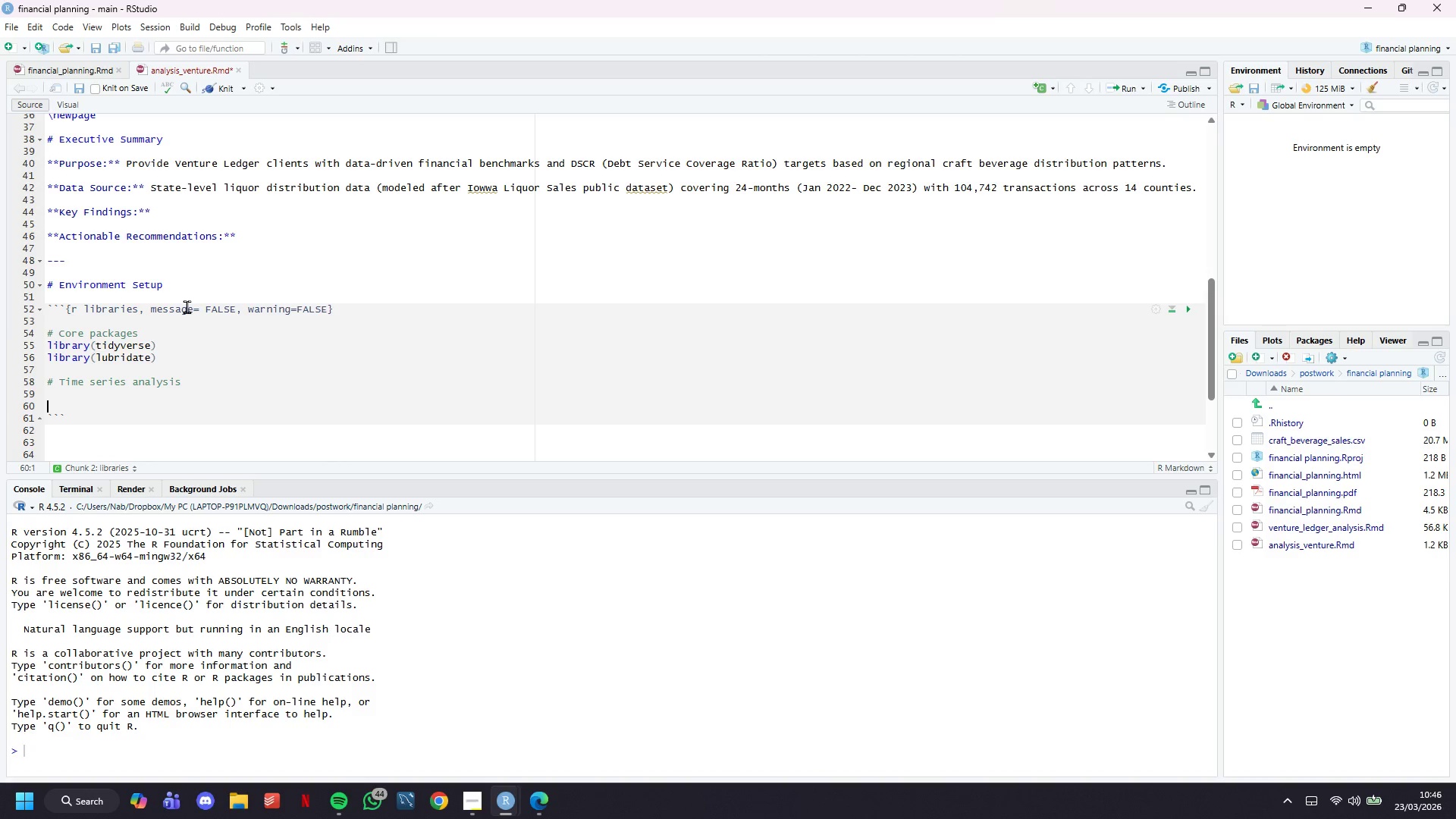 
key(ArrowUp)
 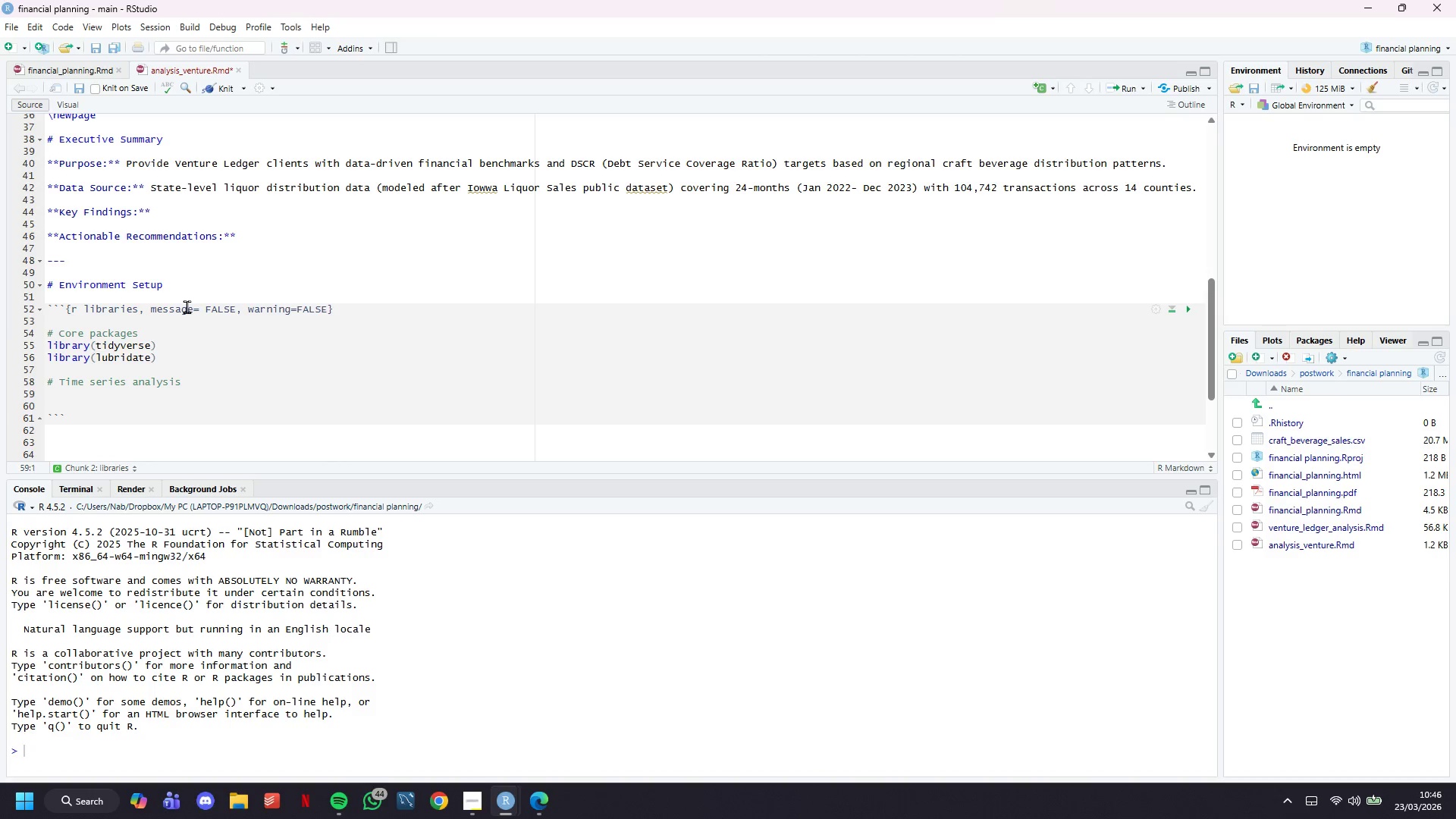 
type(library(forecast)
 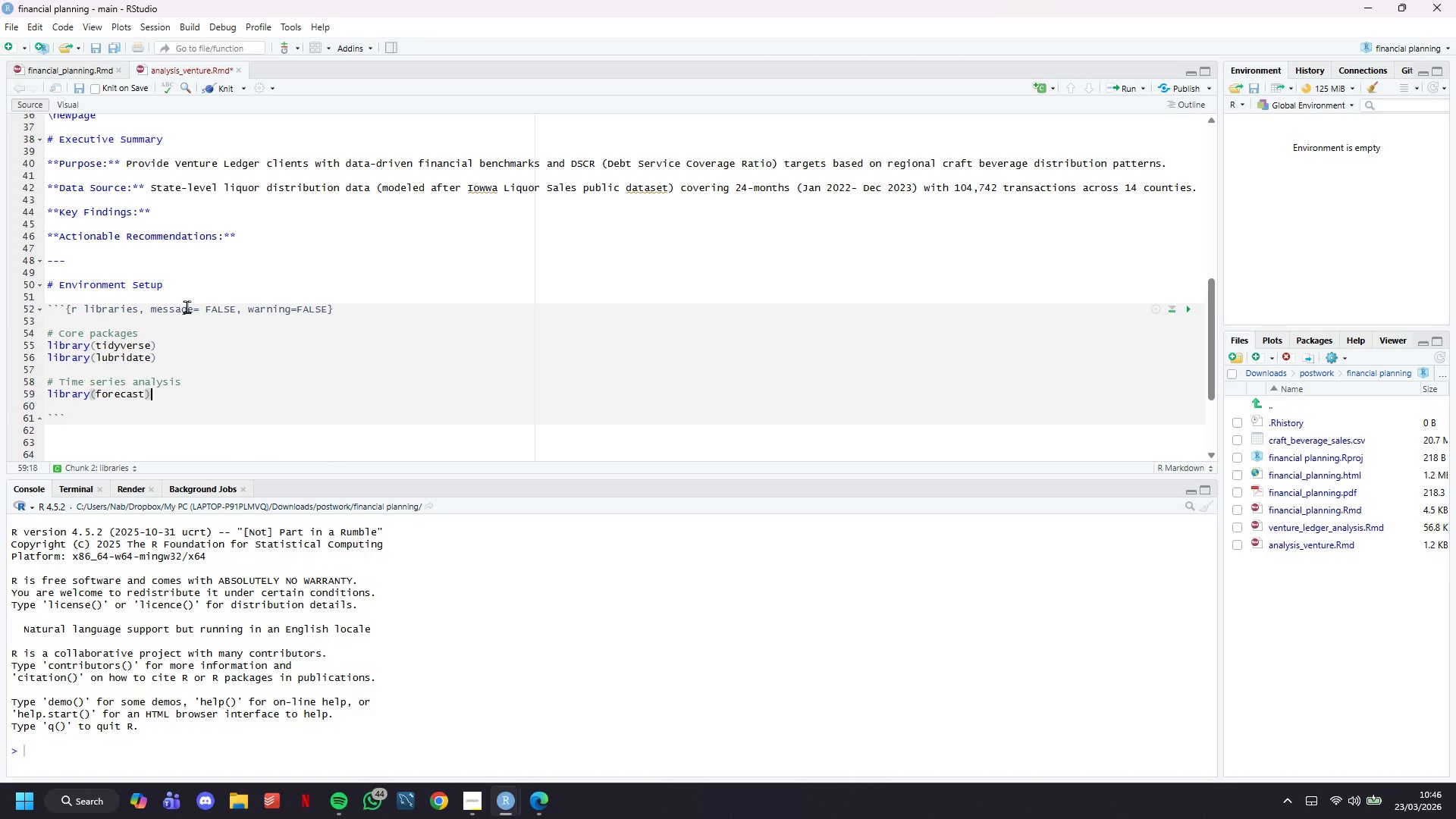 
key(ArrowRight)
 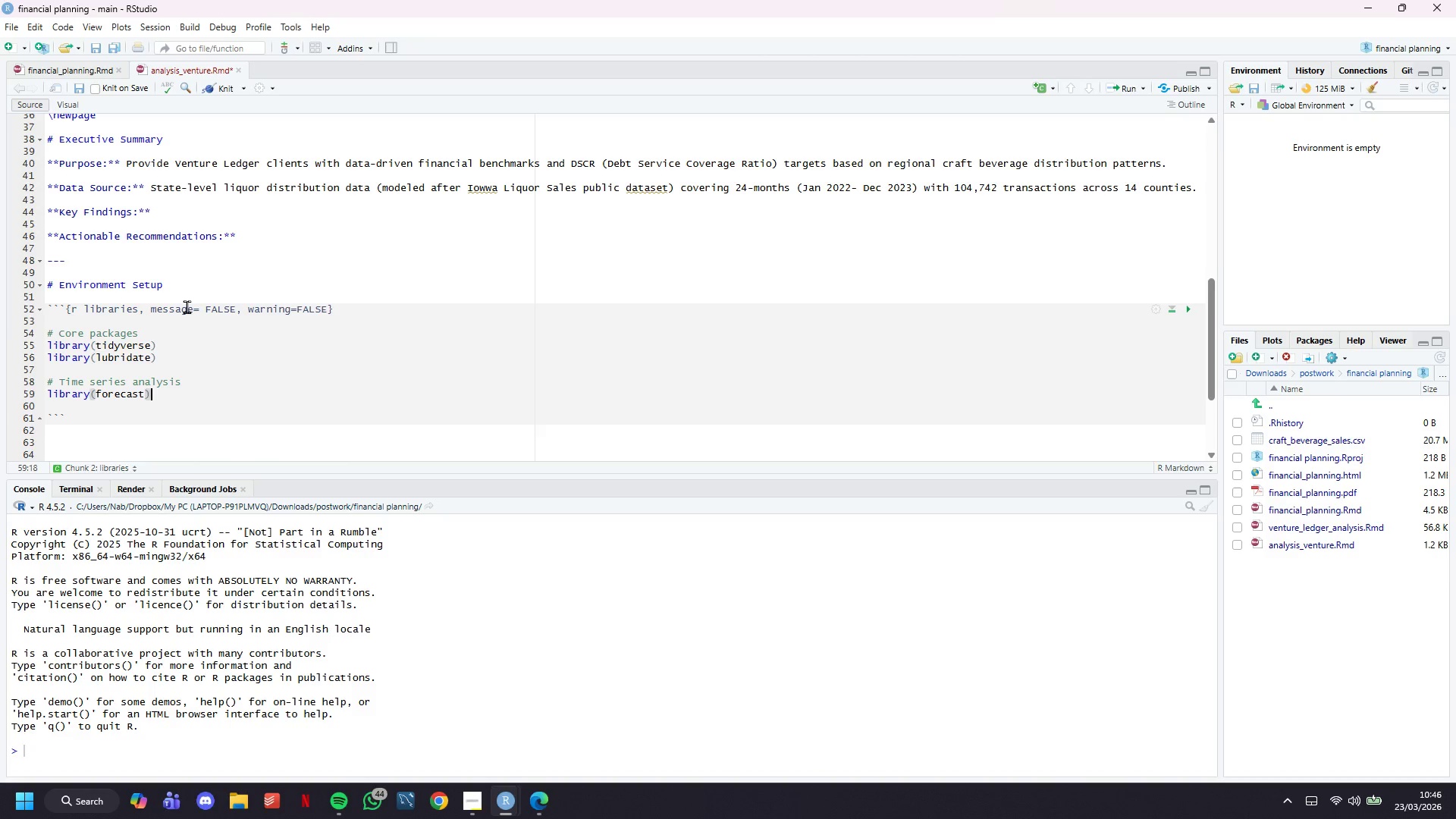 
key(Enter)
 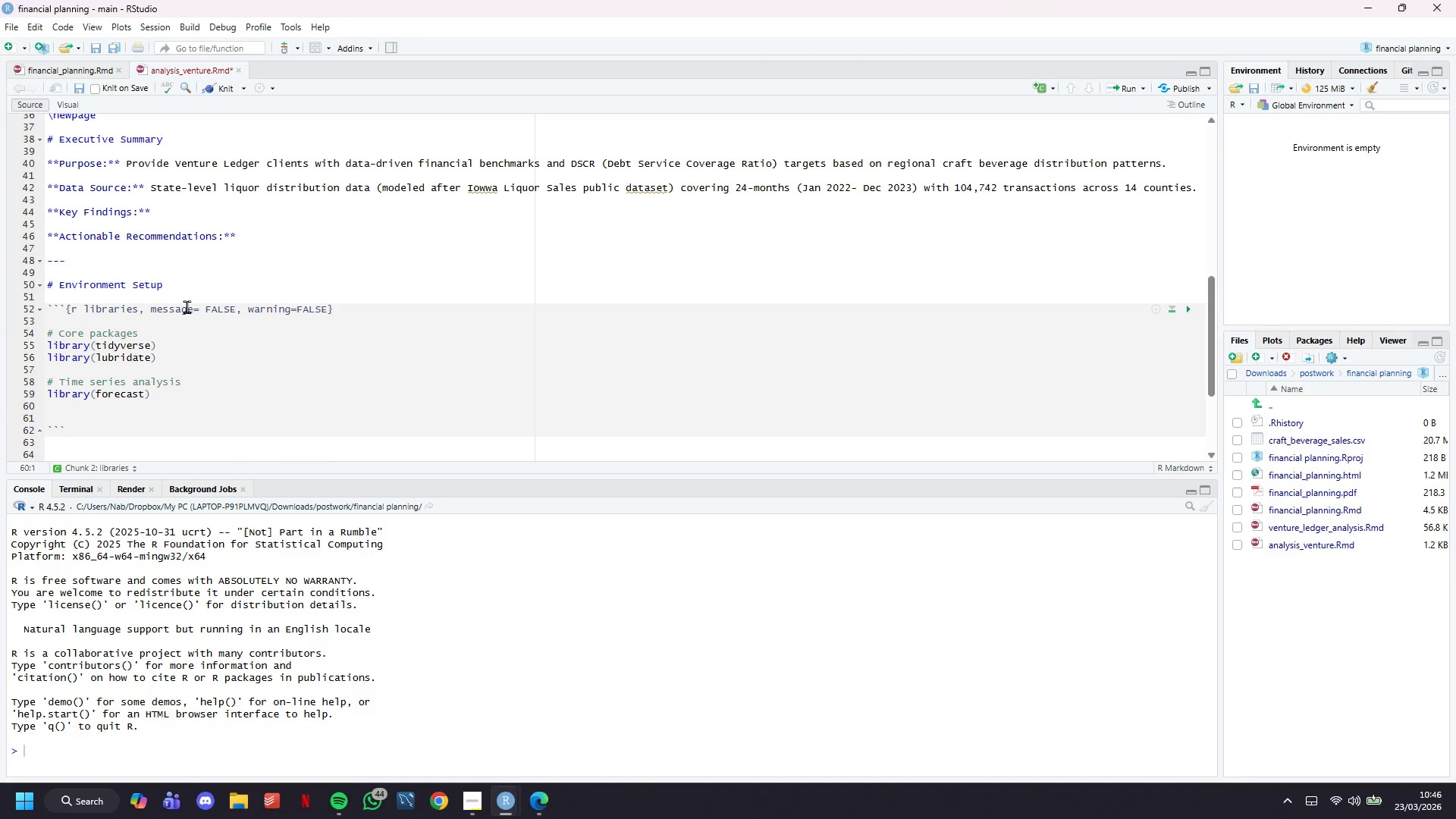 
type(library()
 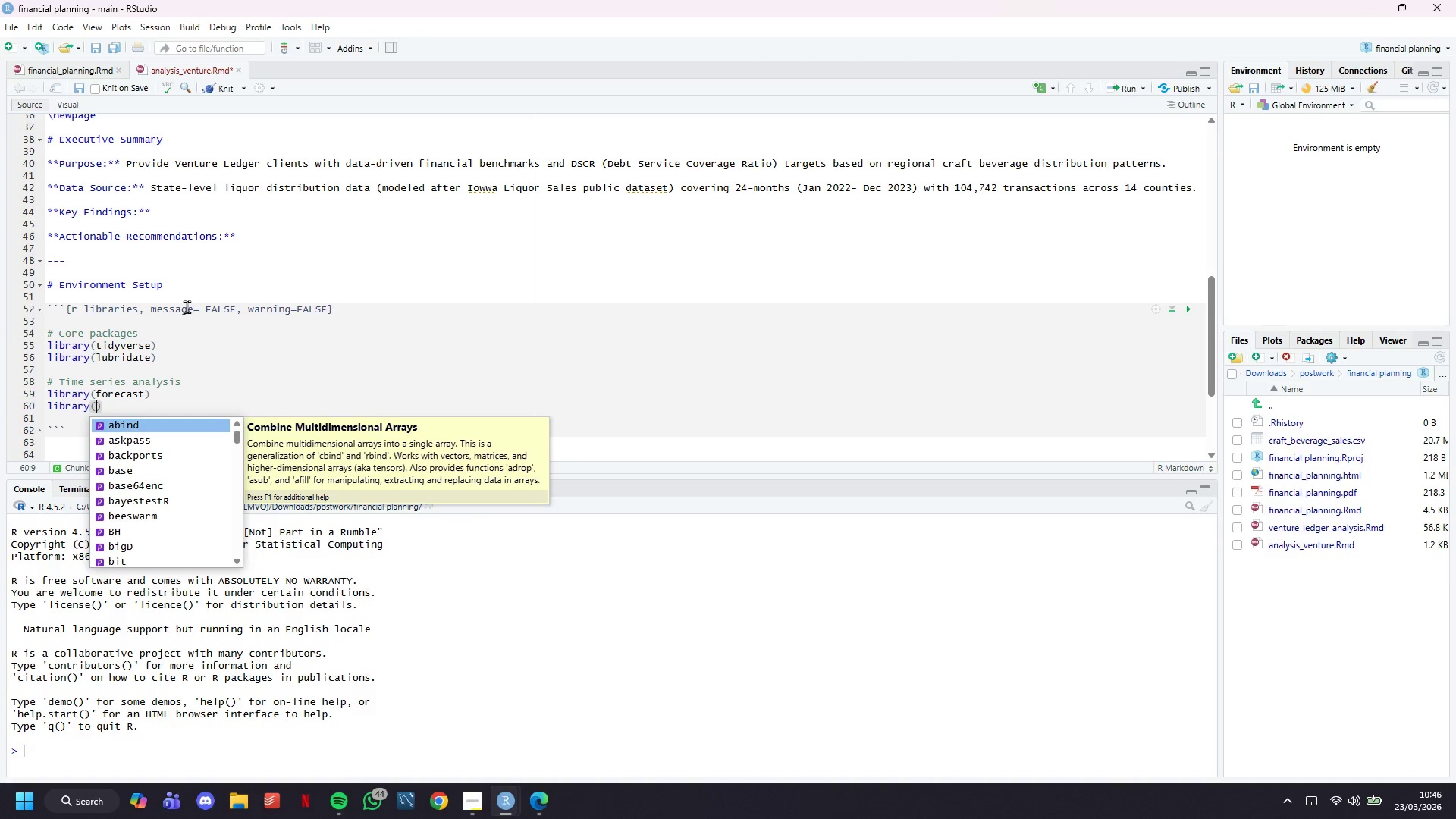 
type(tseries)
 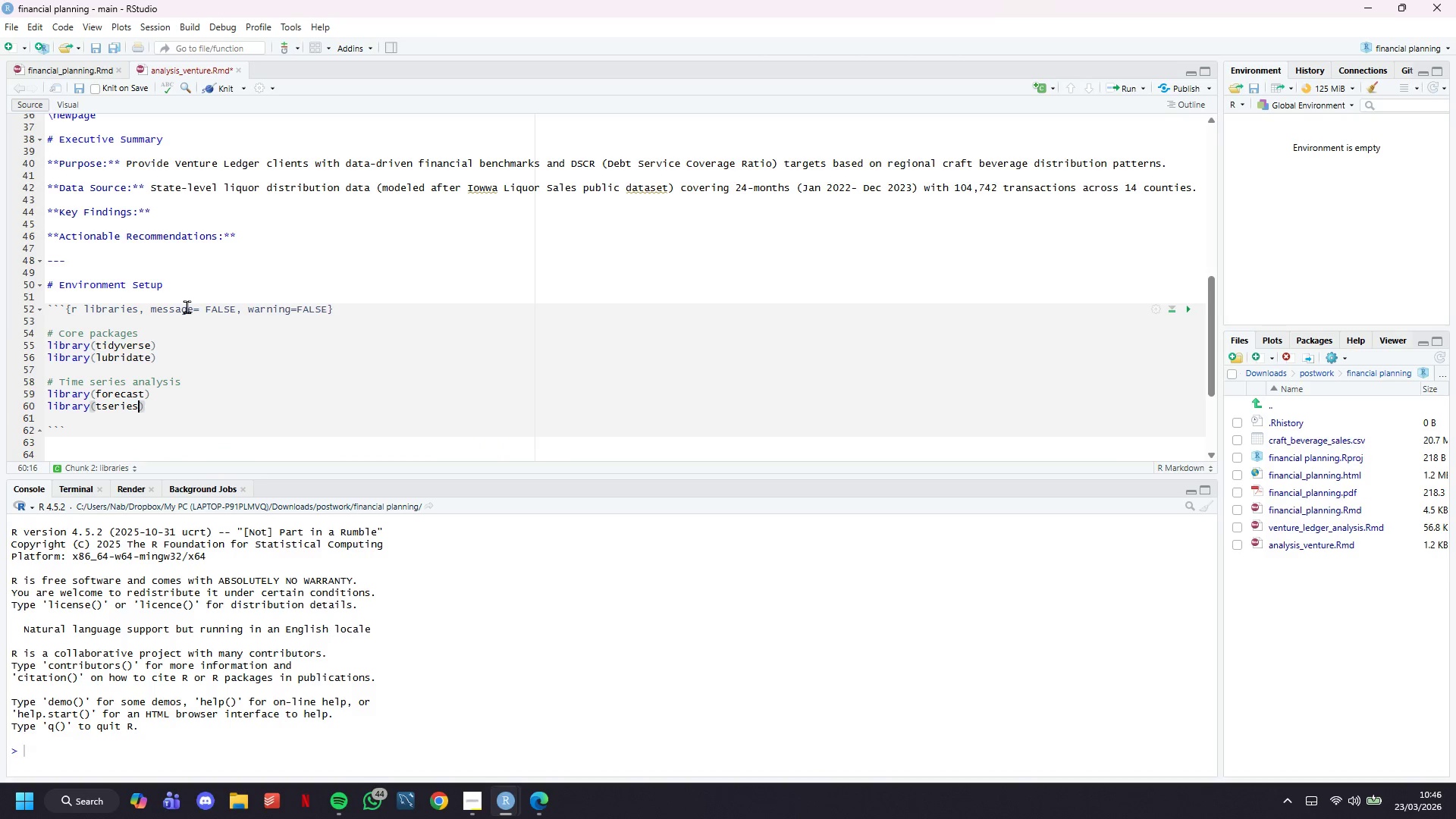 
key(ArrowRight)
 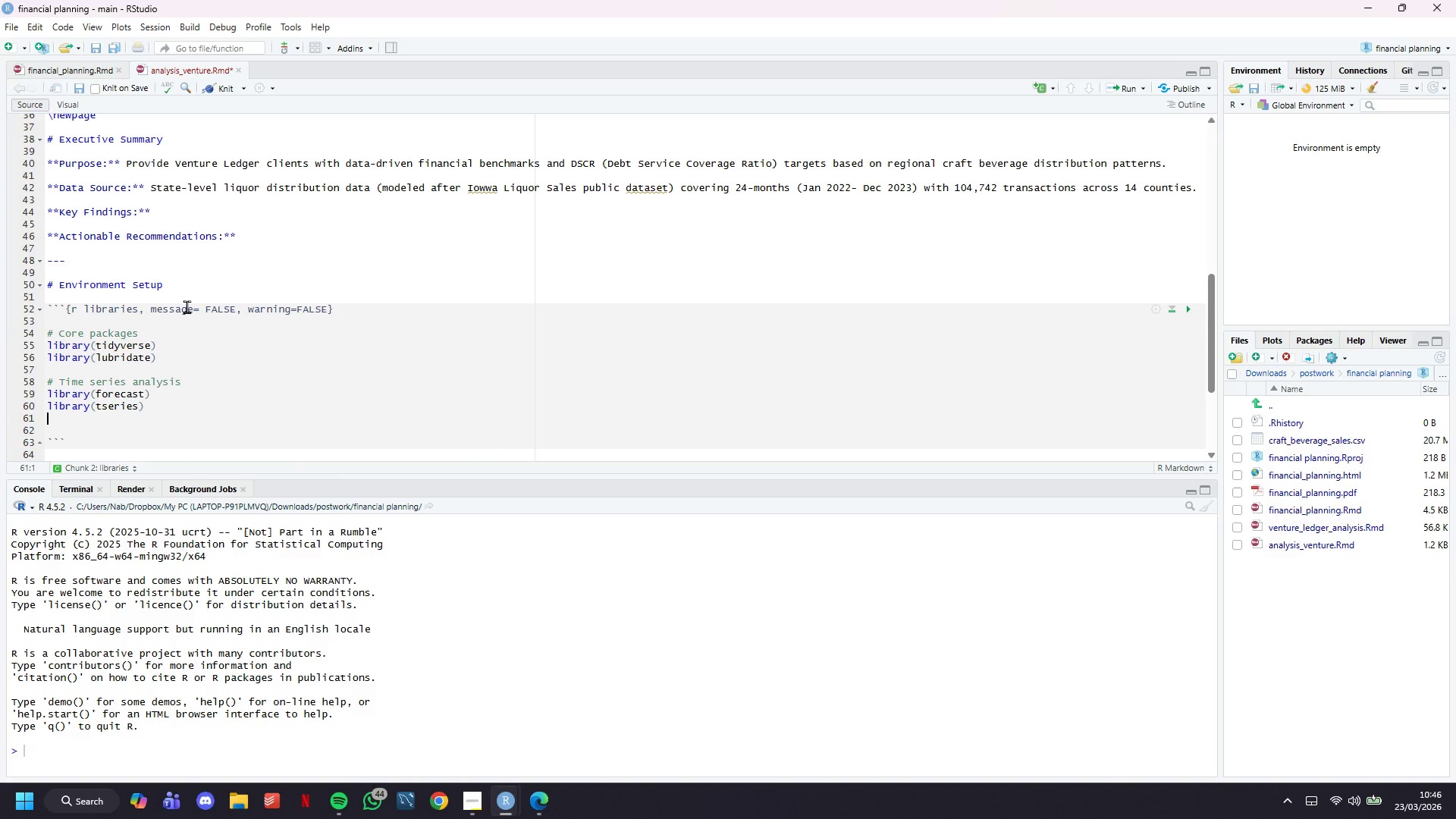 
key(Enter)
 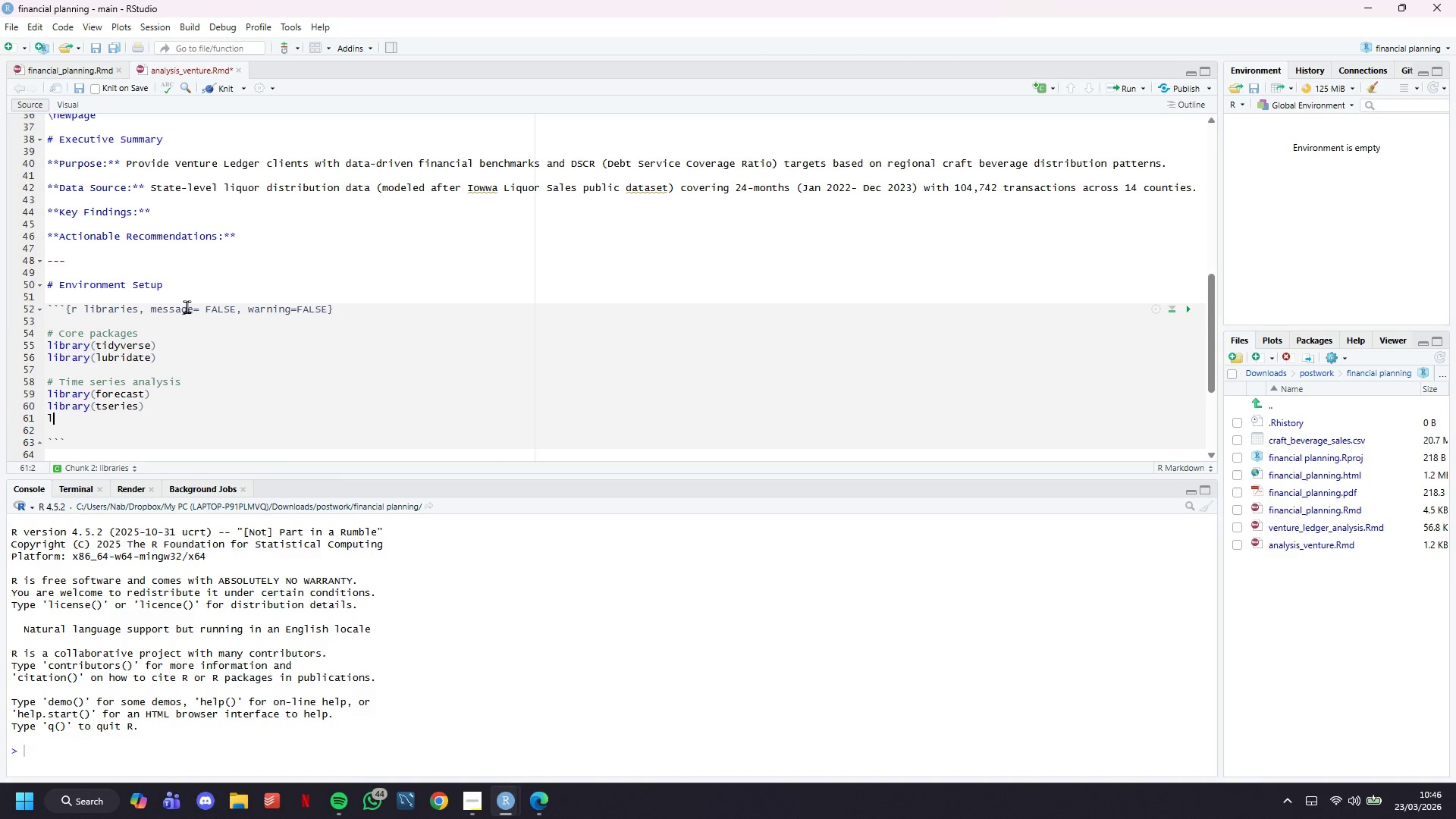 
type(library(zoo)
 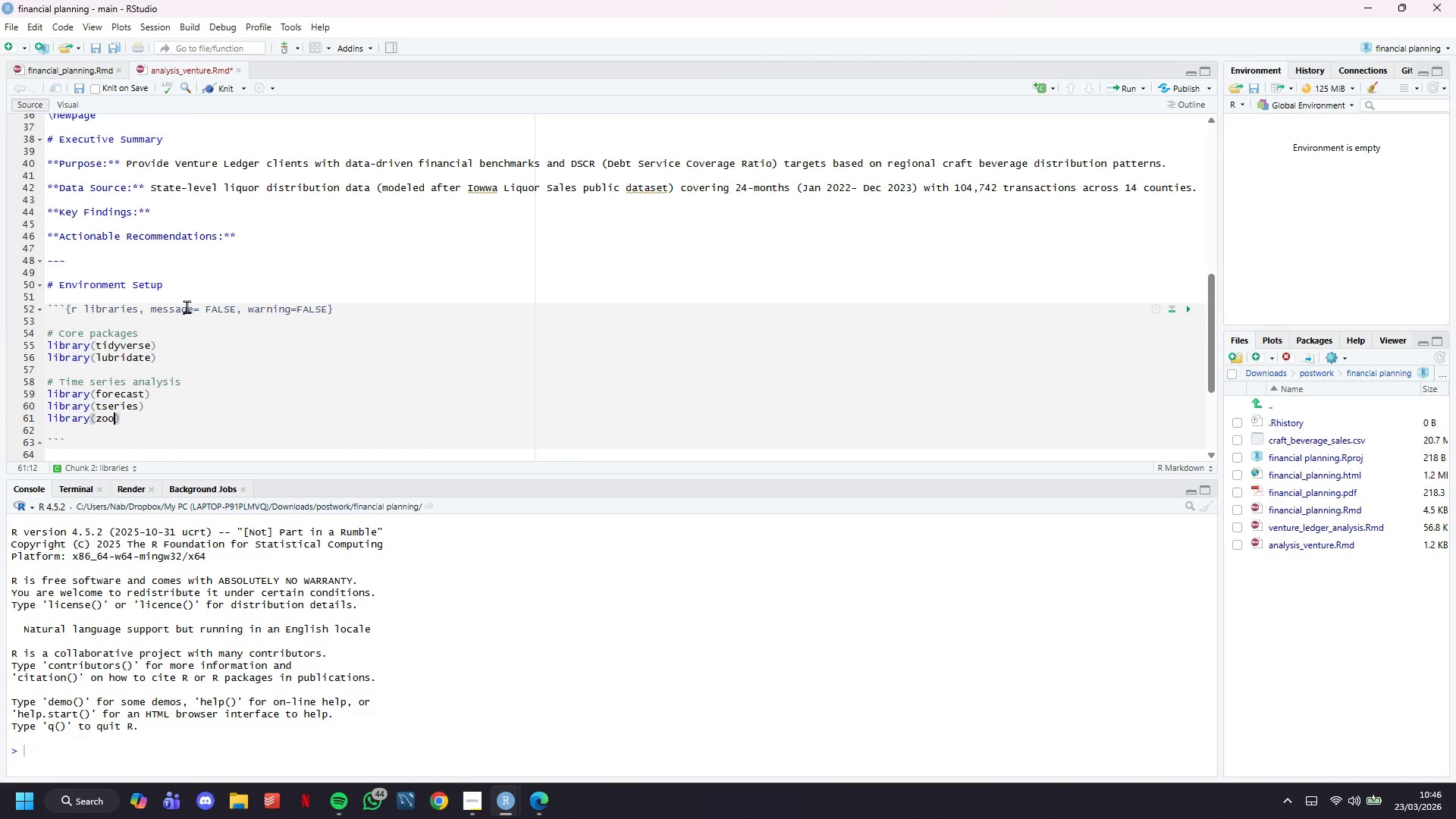 
key(ArrowRight)
 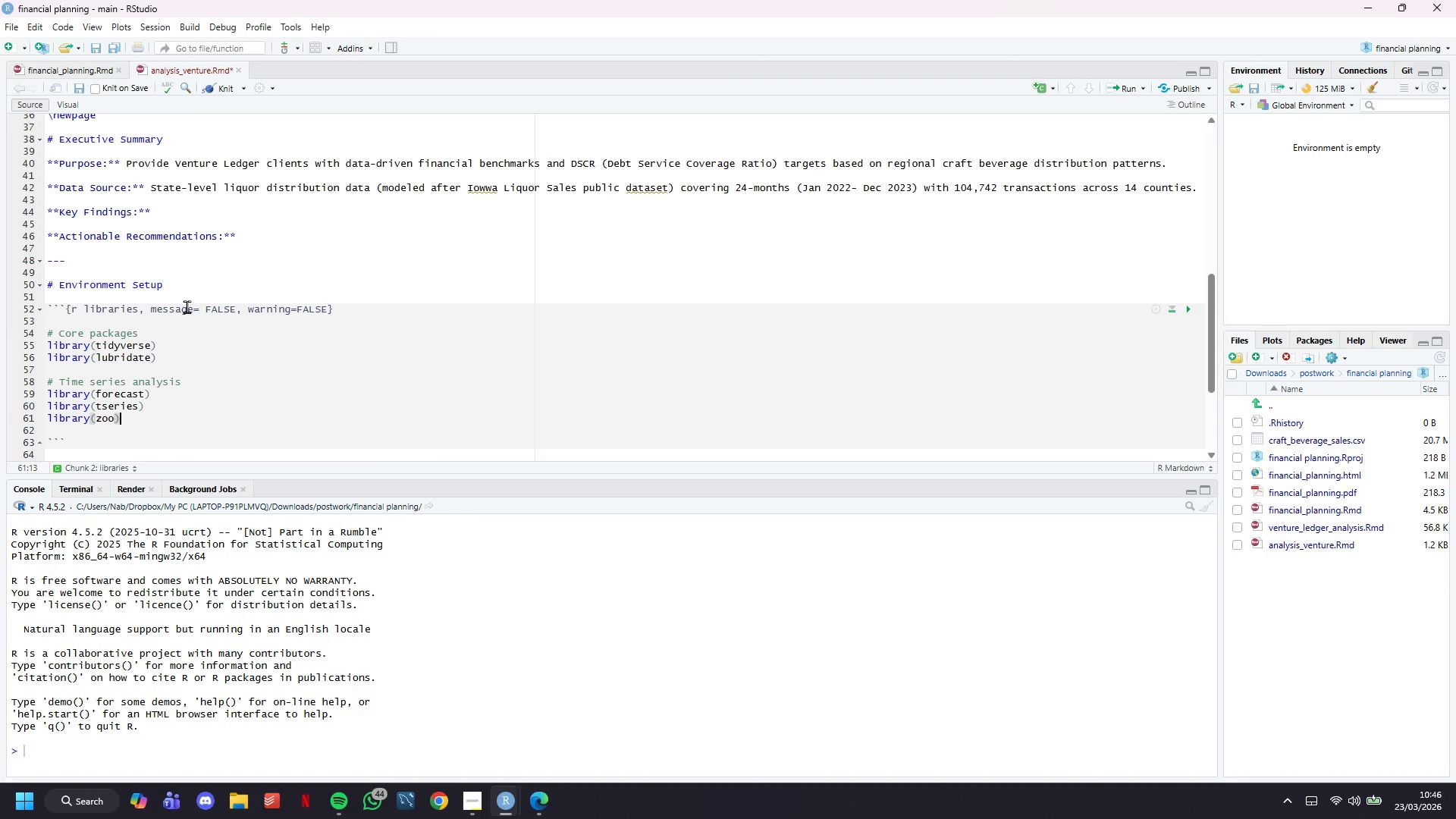 
key(Enter)
 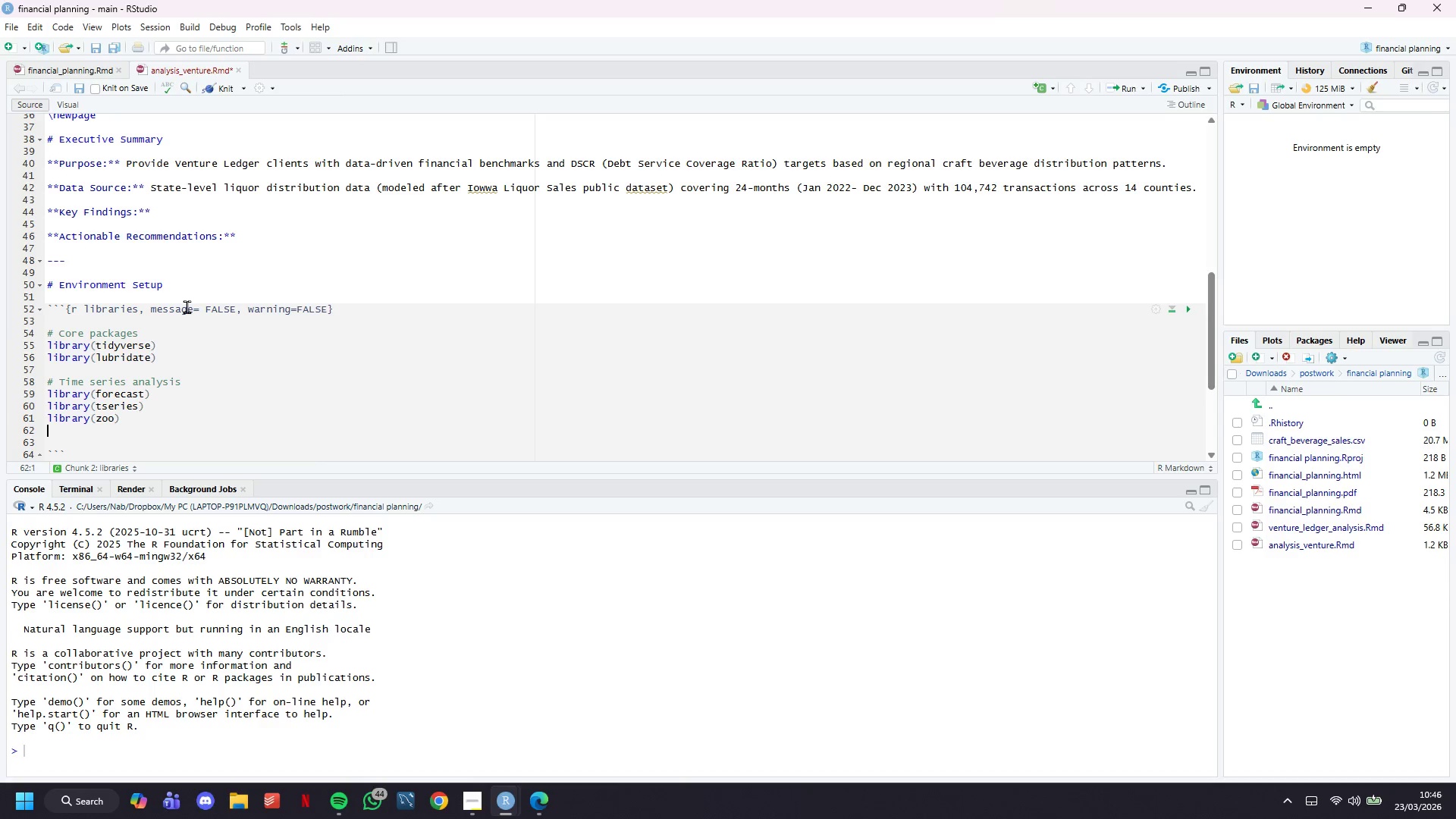 
key(Enter)
 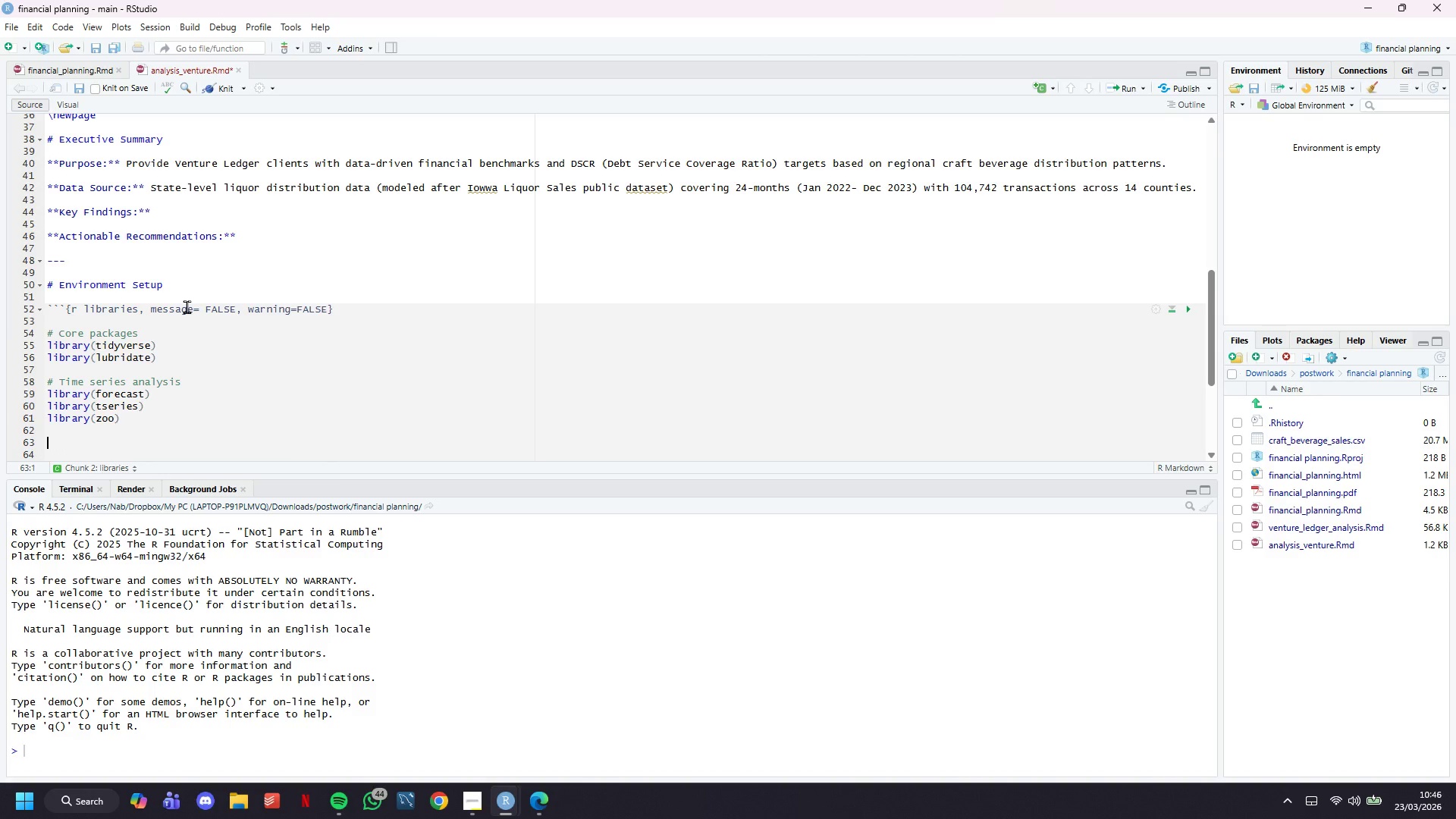 
type(# Statistical modeling)
 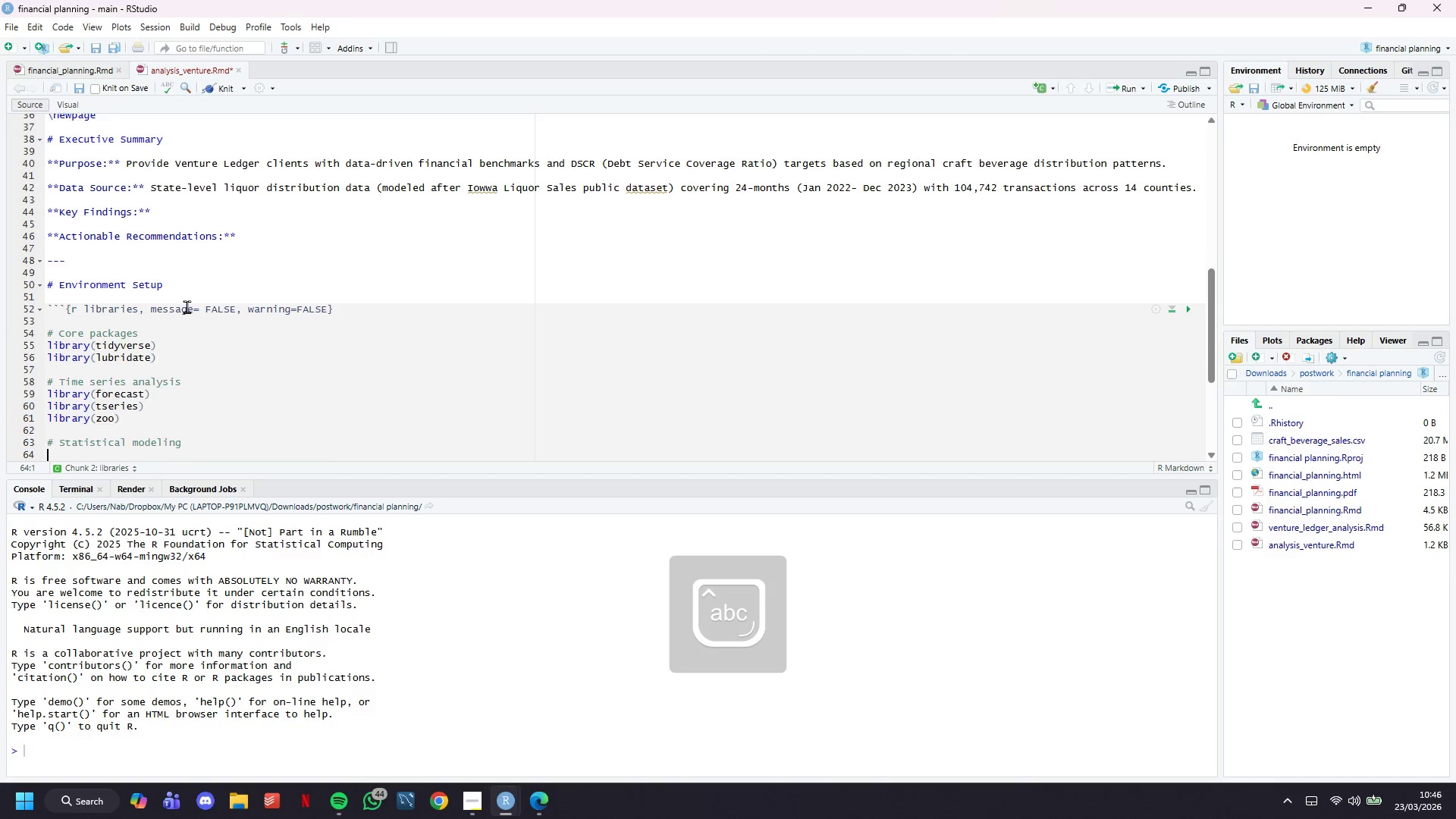 
key(Enter)
 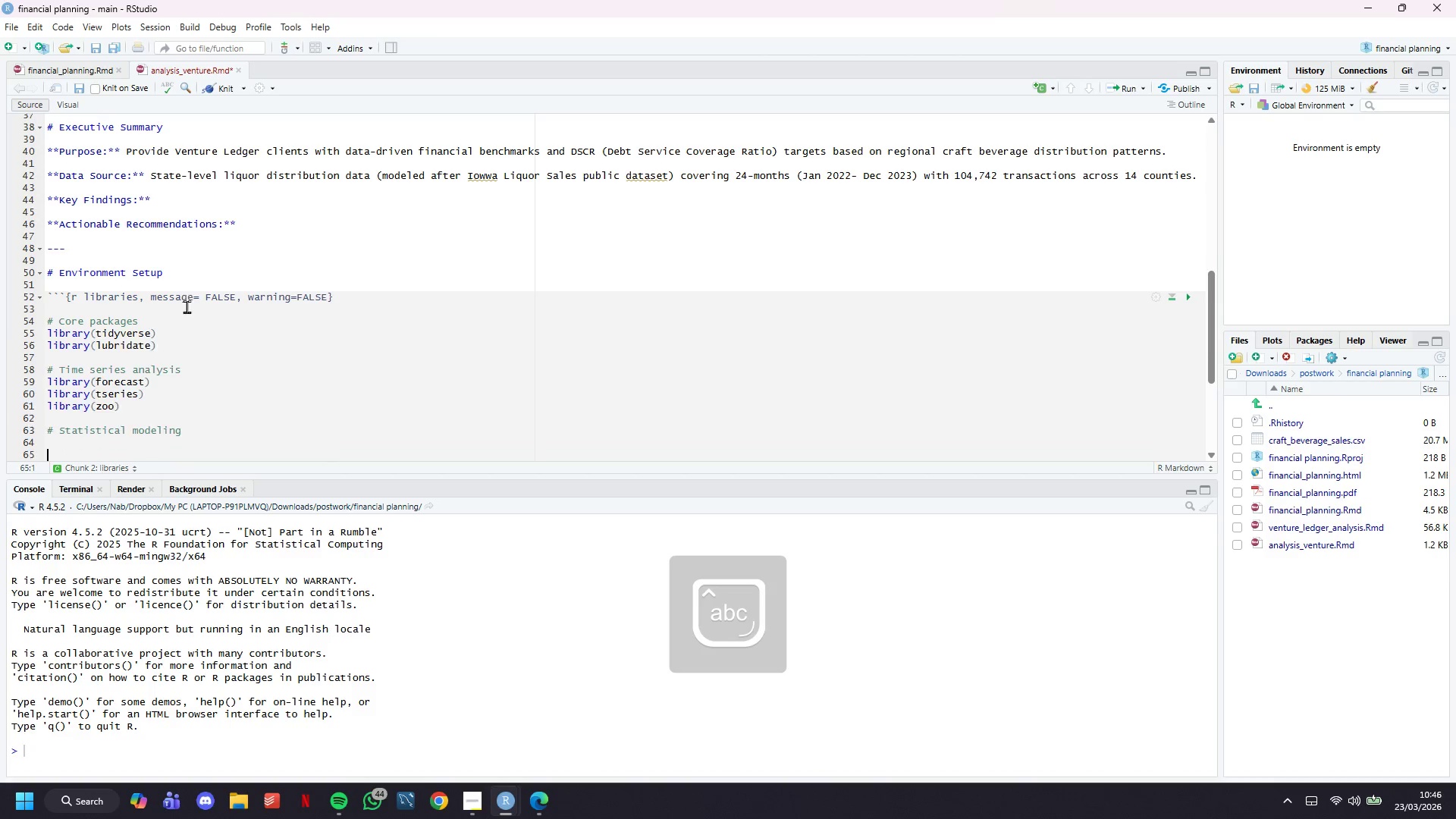 
key(Enter)
 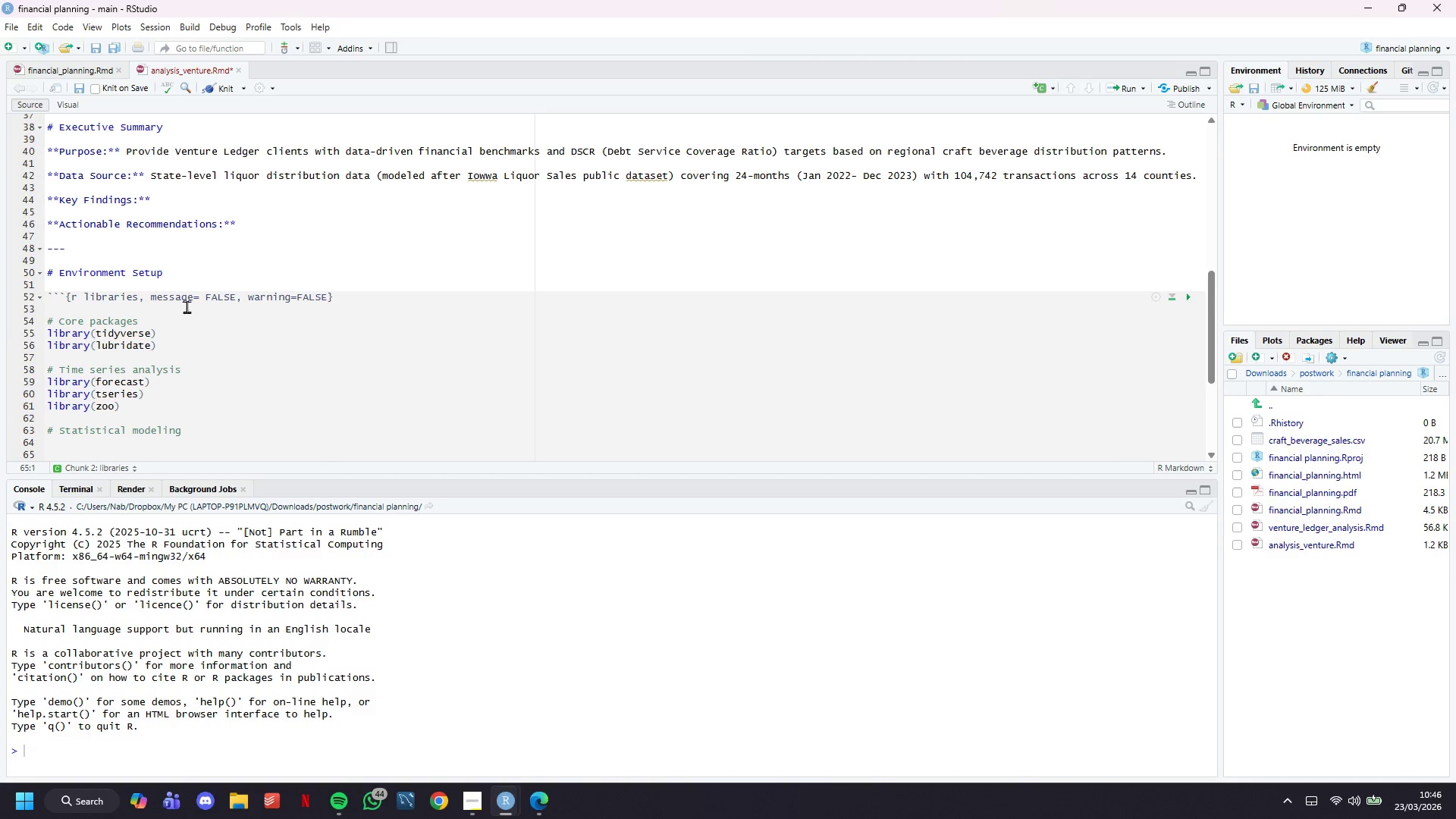 
wait(32.91)
 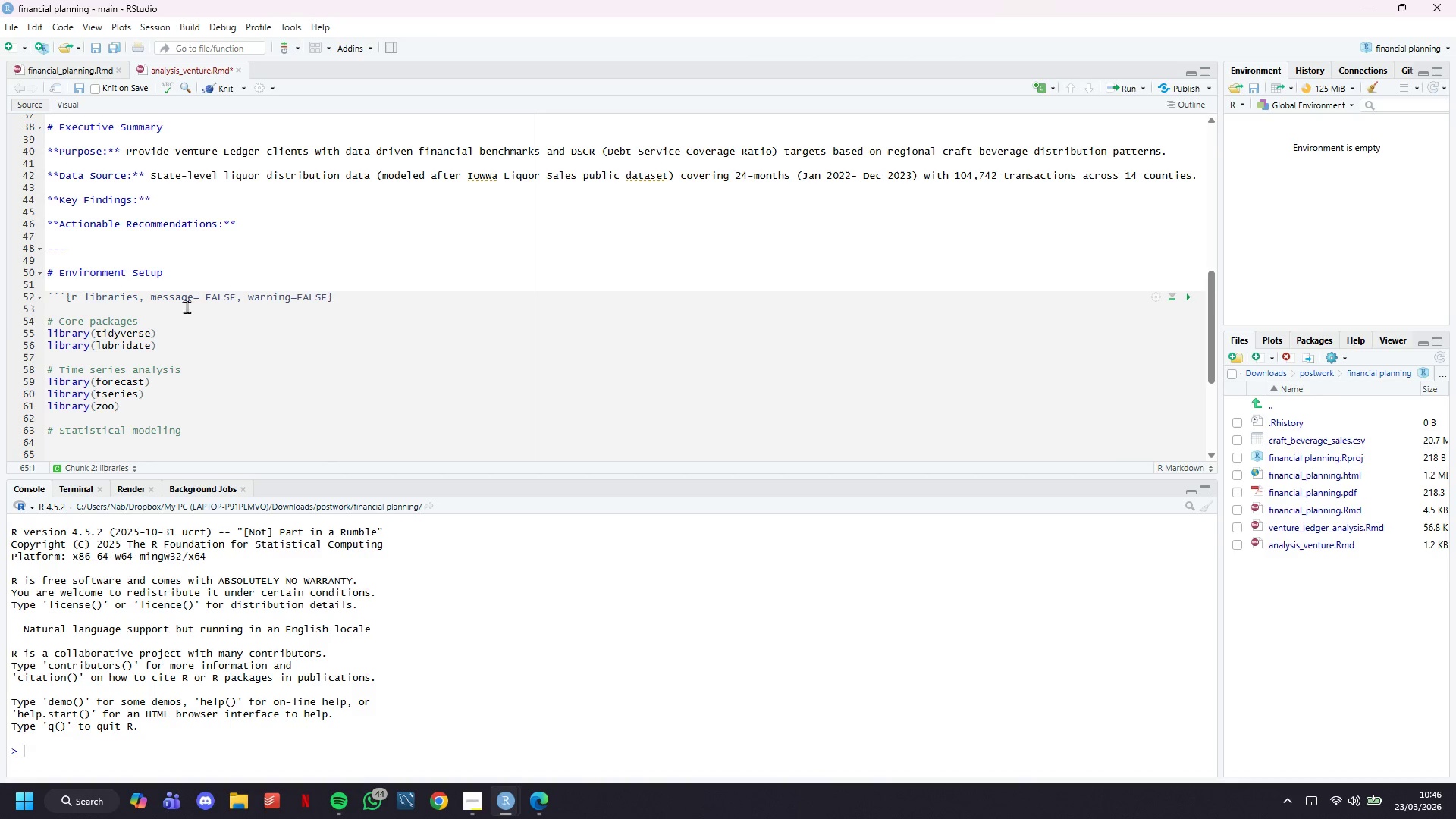 
key(ArrowUp)
 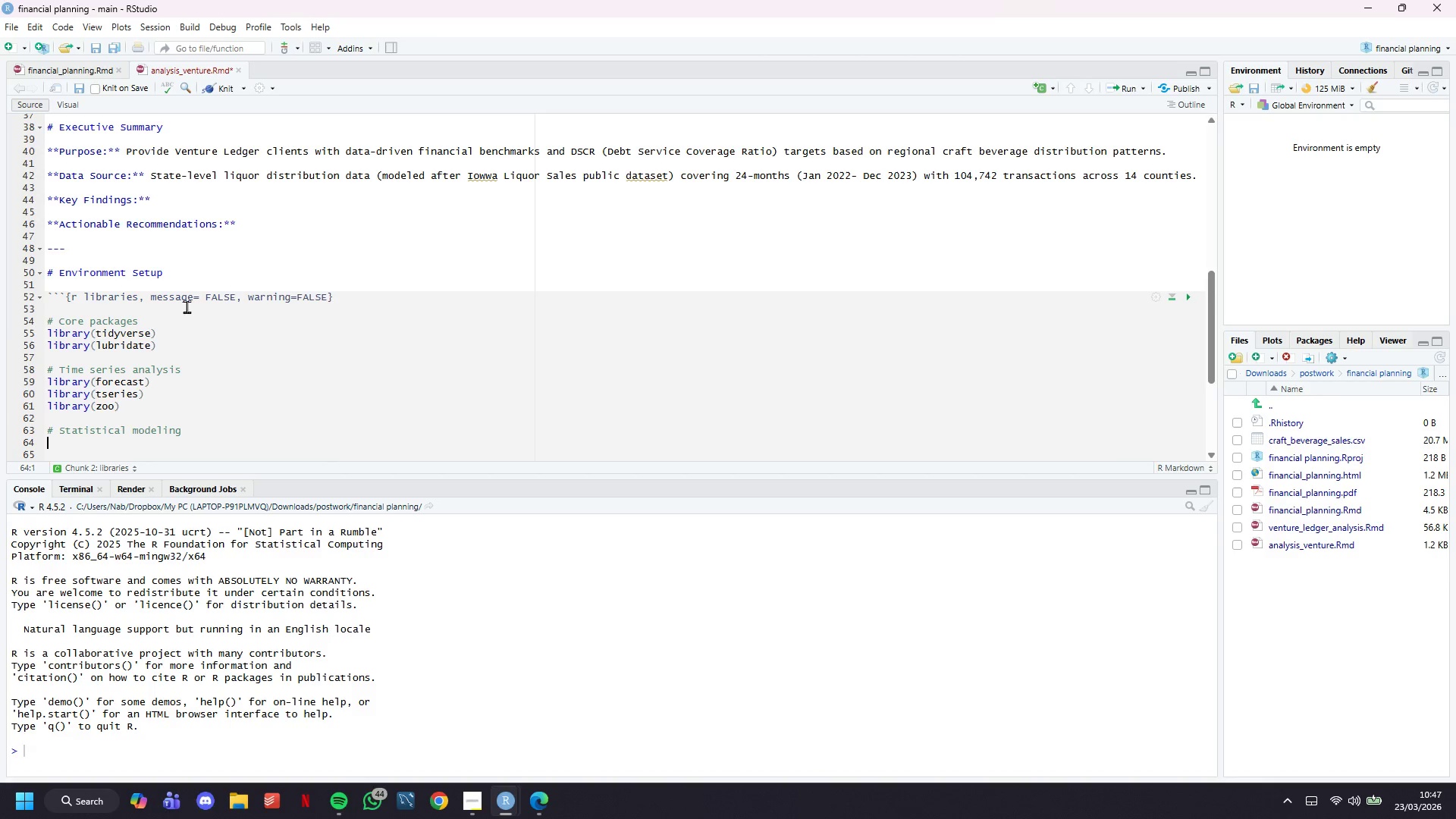 
type(library()
 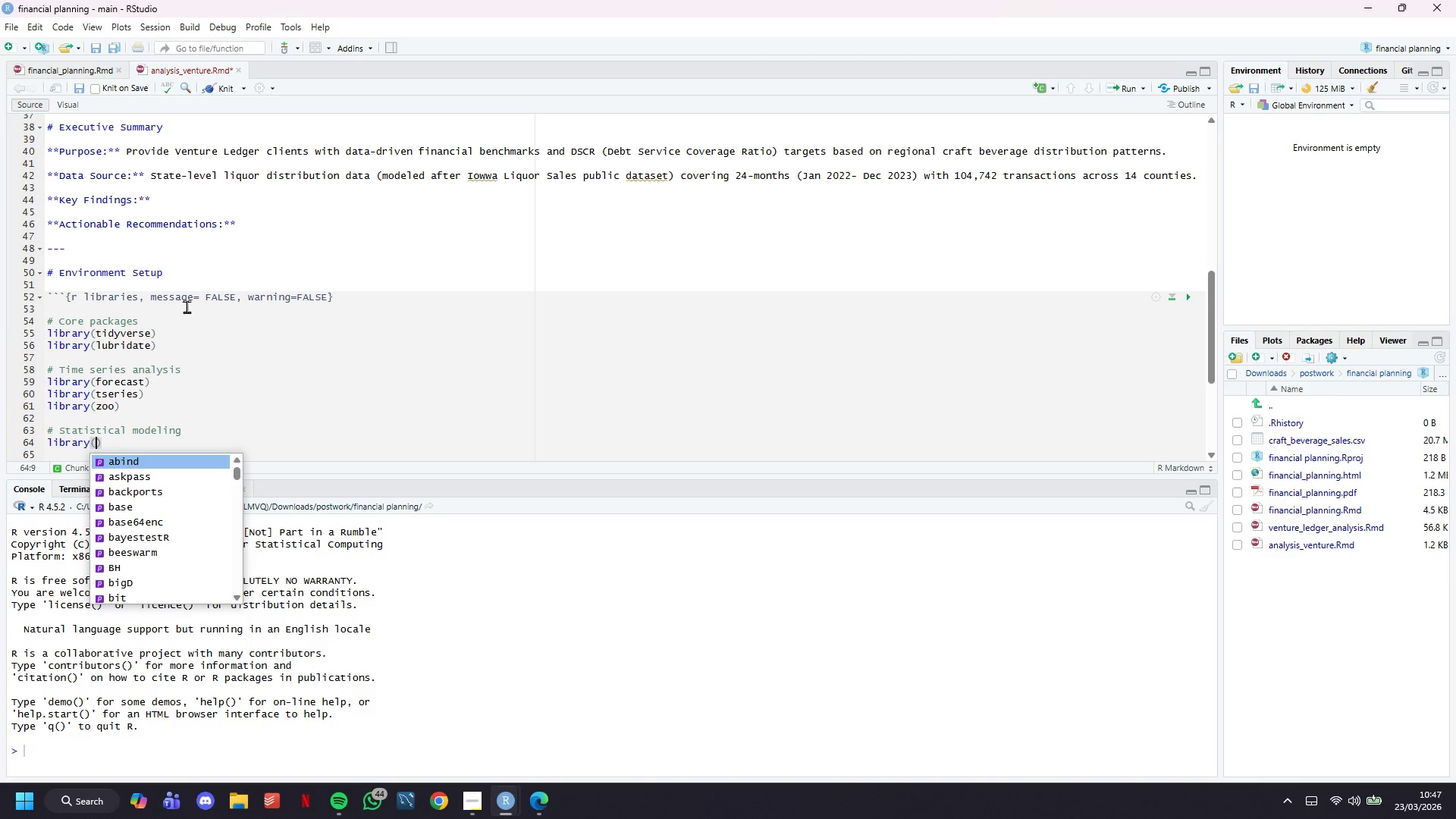 
wait(12.86)
 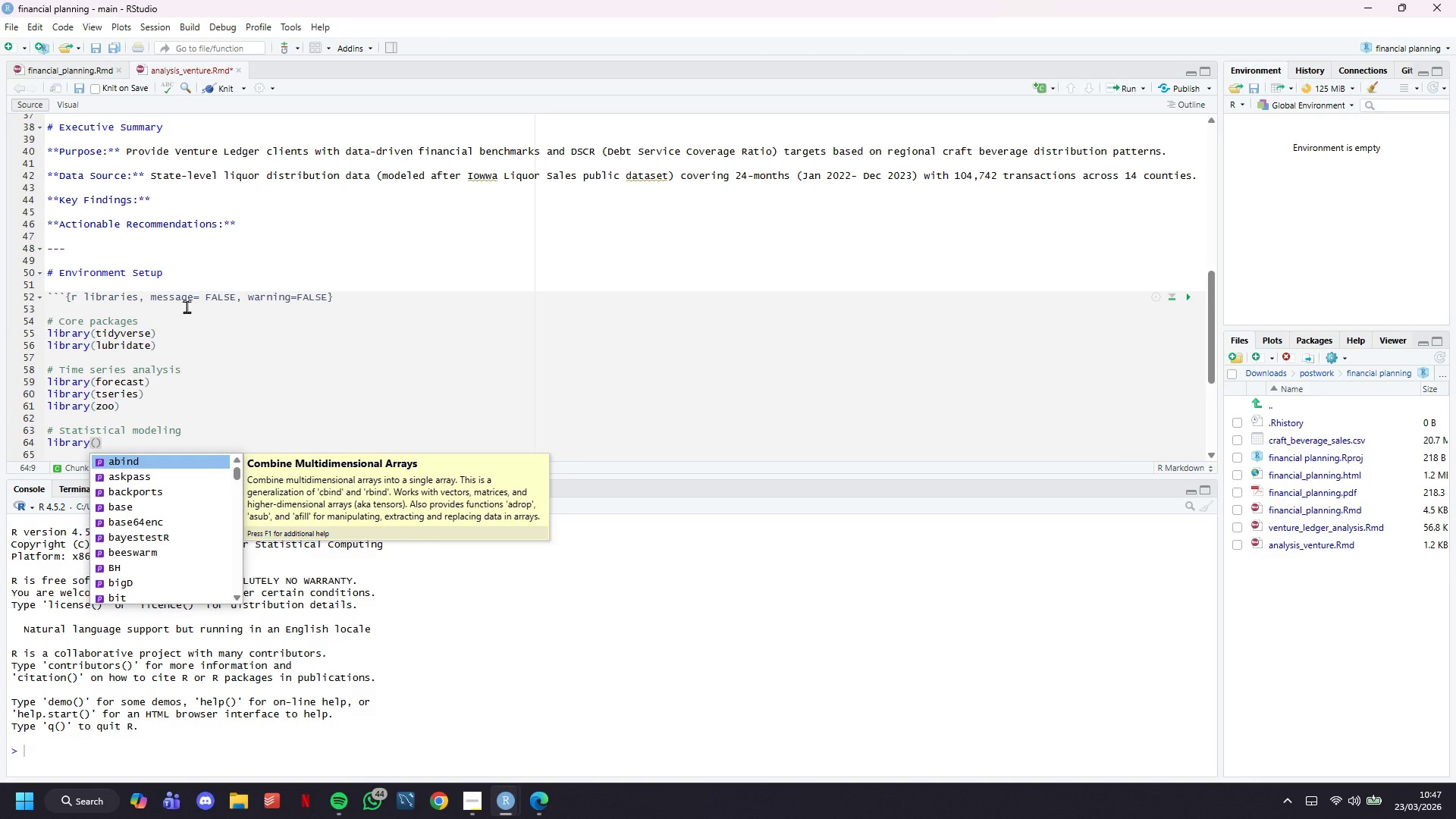 
type(lme4)
 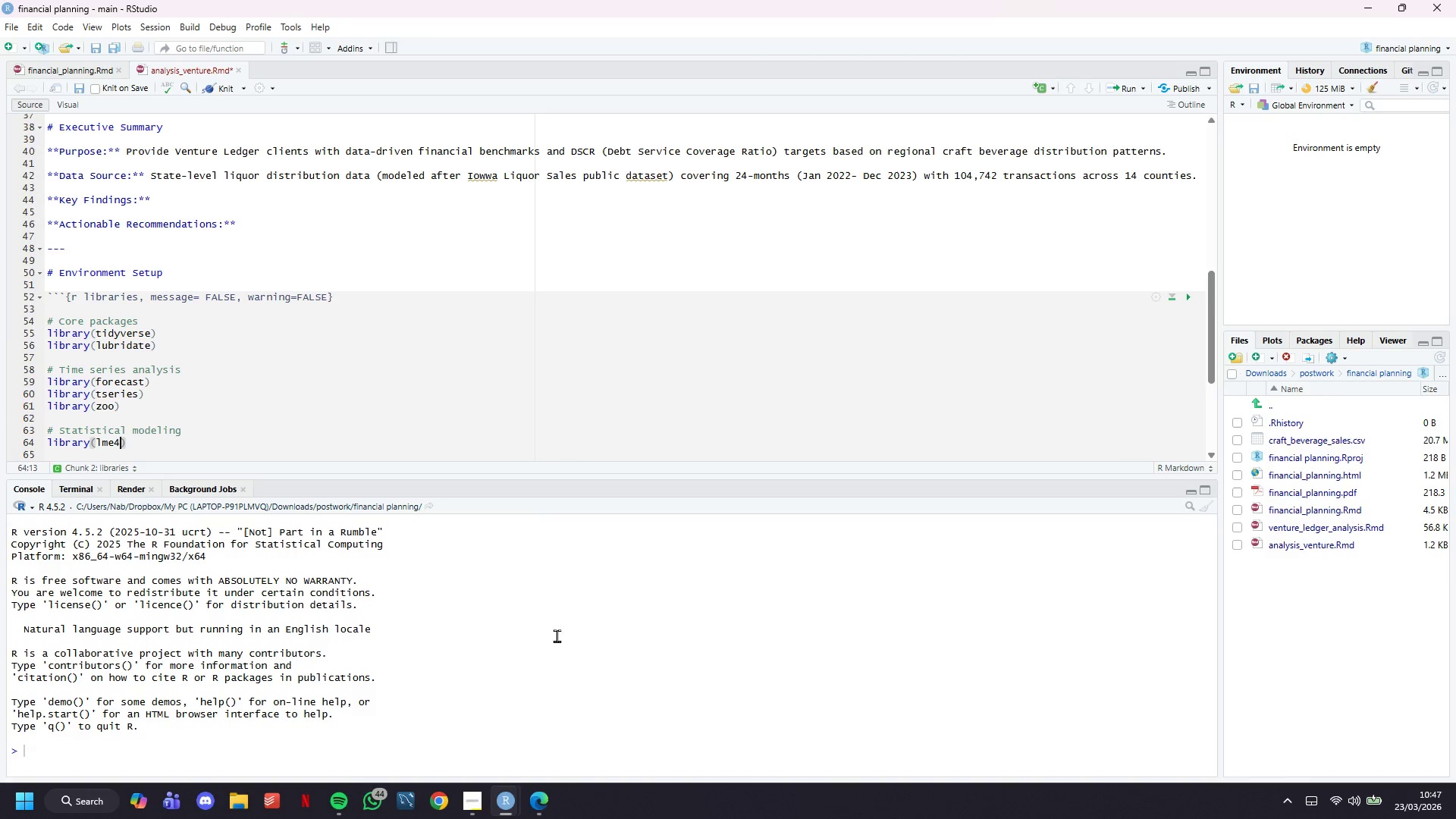 
key(ArrowRight)
 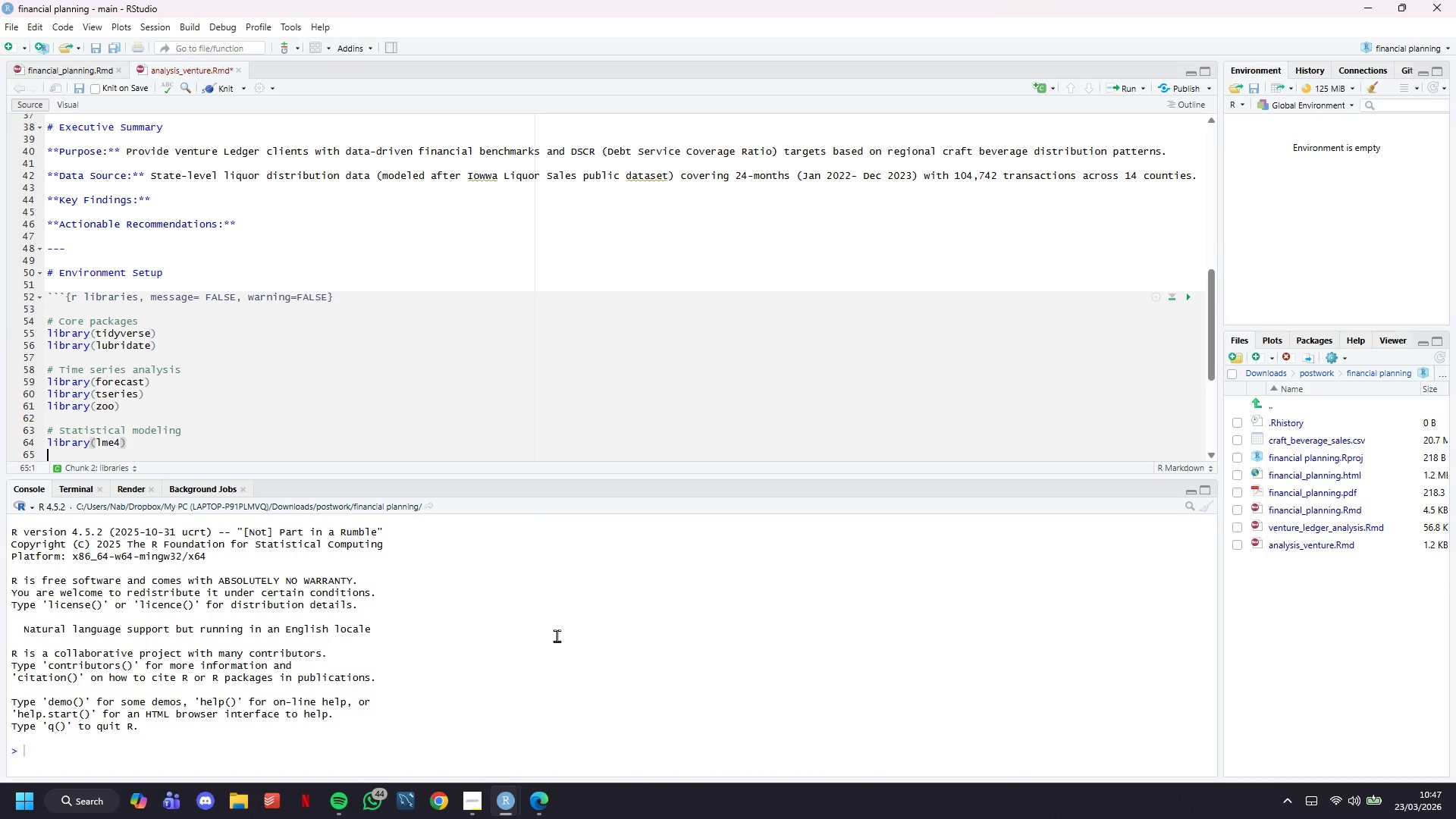 
key(Enter)
 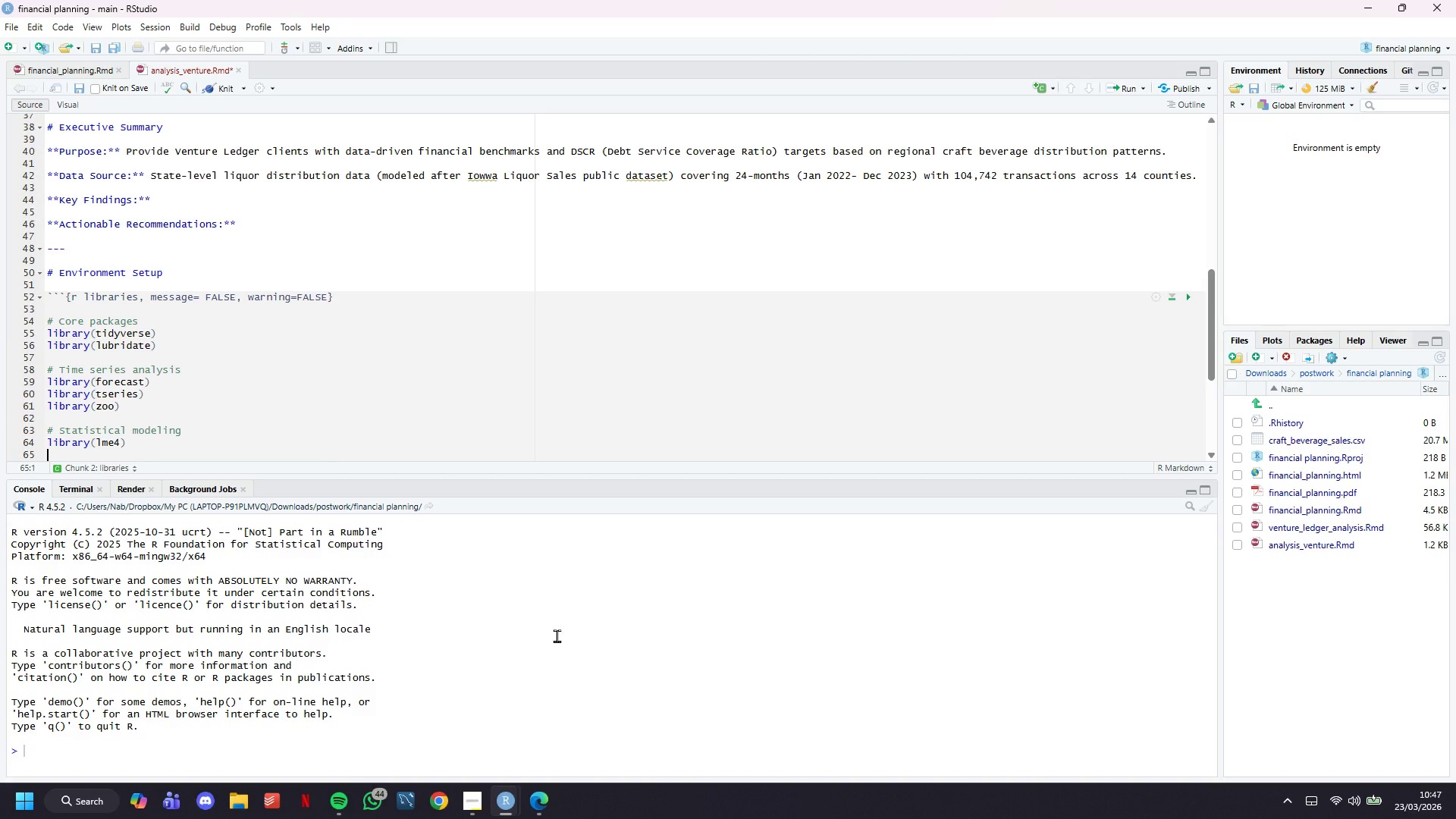 
wait(20.12)
 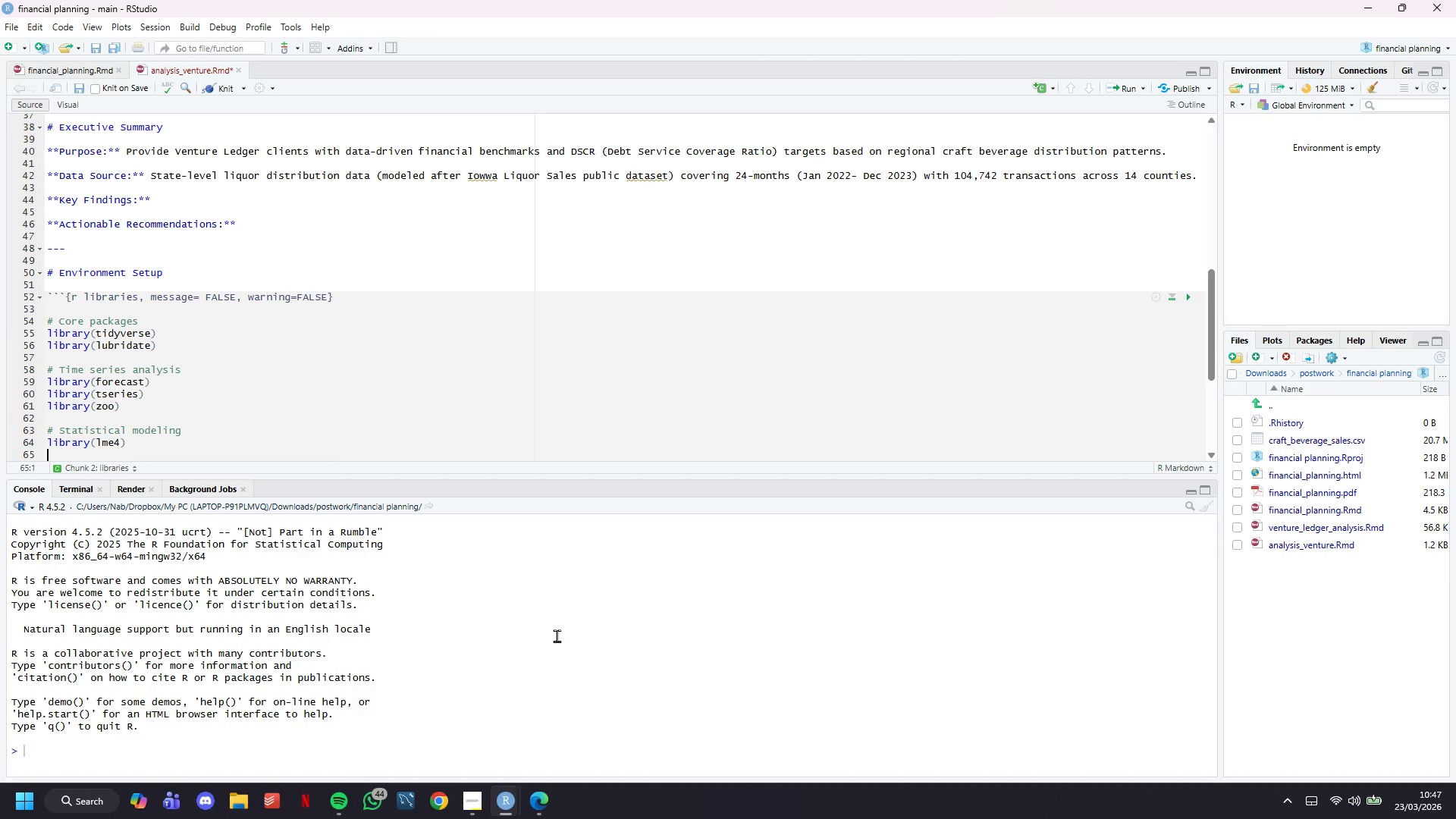 
type(library*)
key(Backspace)
type((lmtest)
 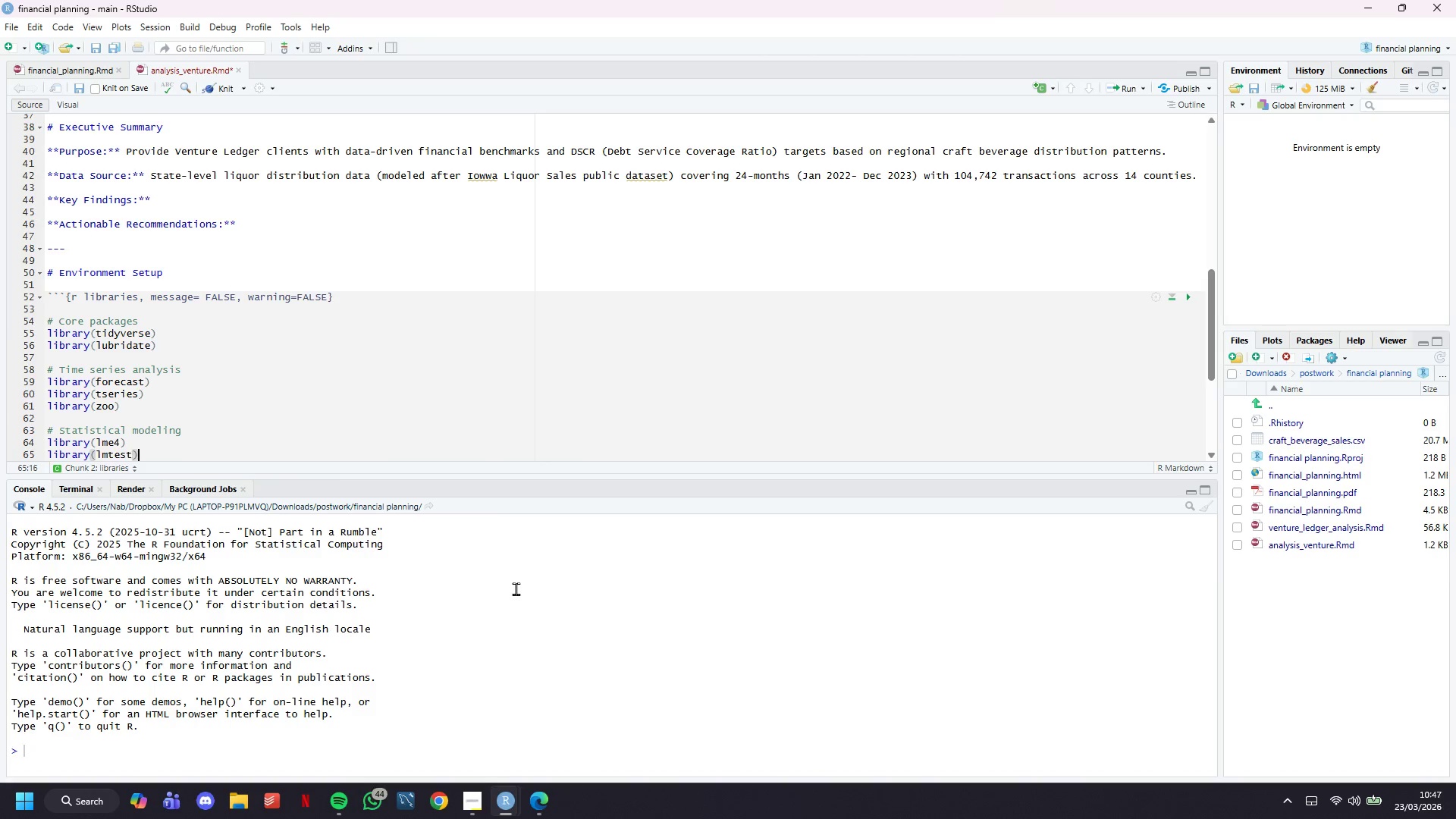 
 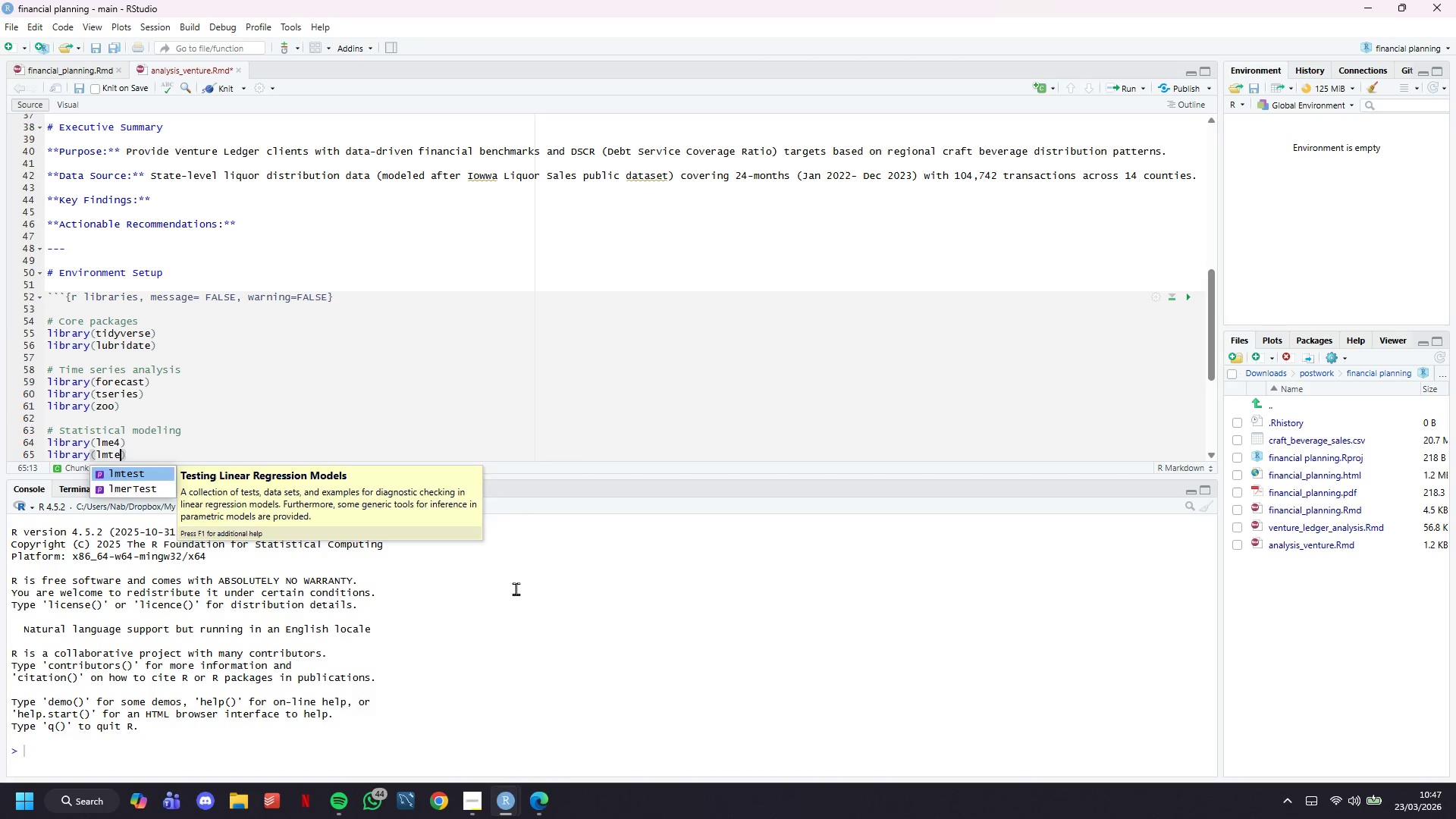 
key(ArrowRight)
 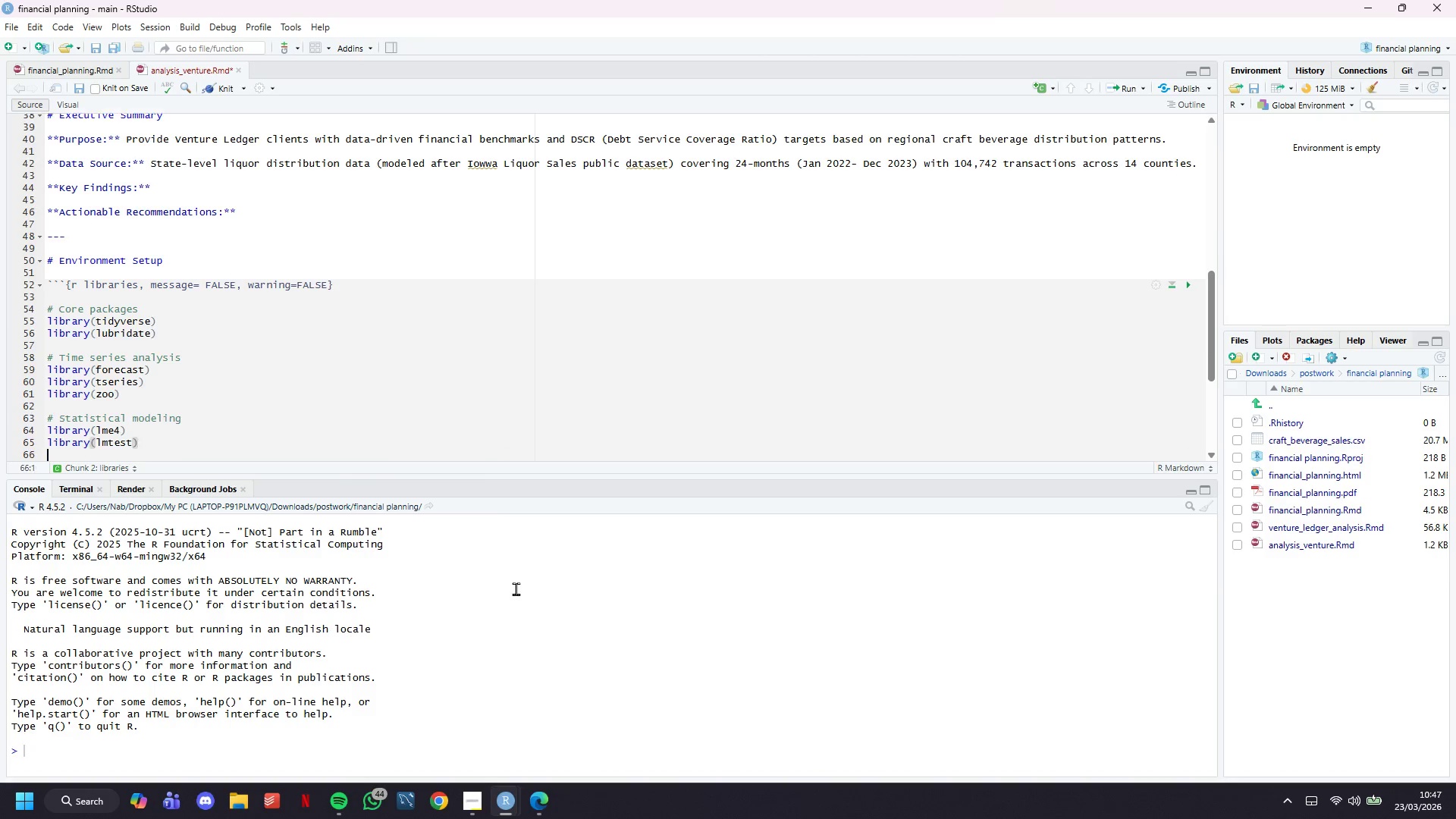 
key(Enter)
 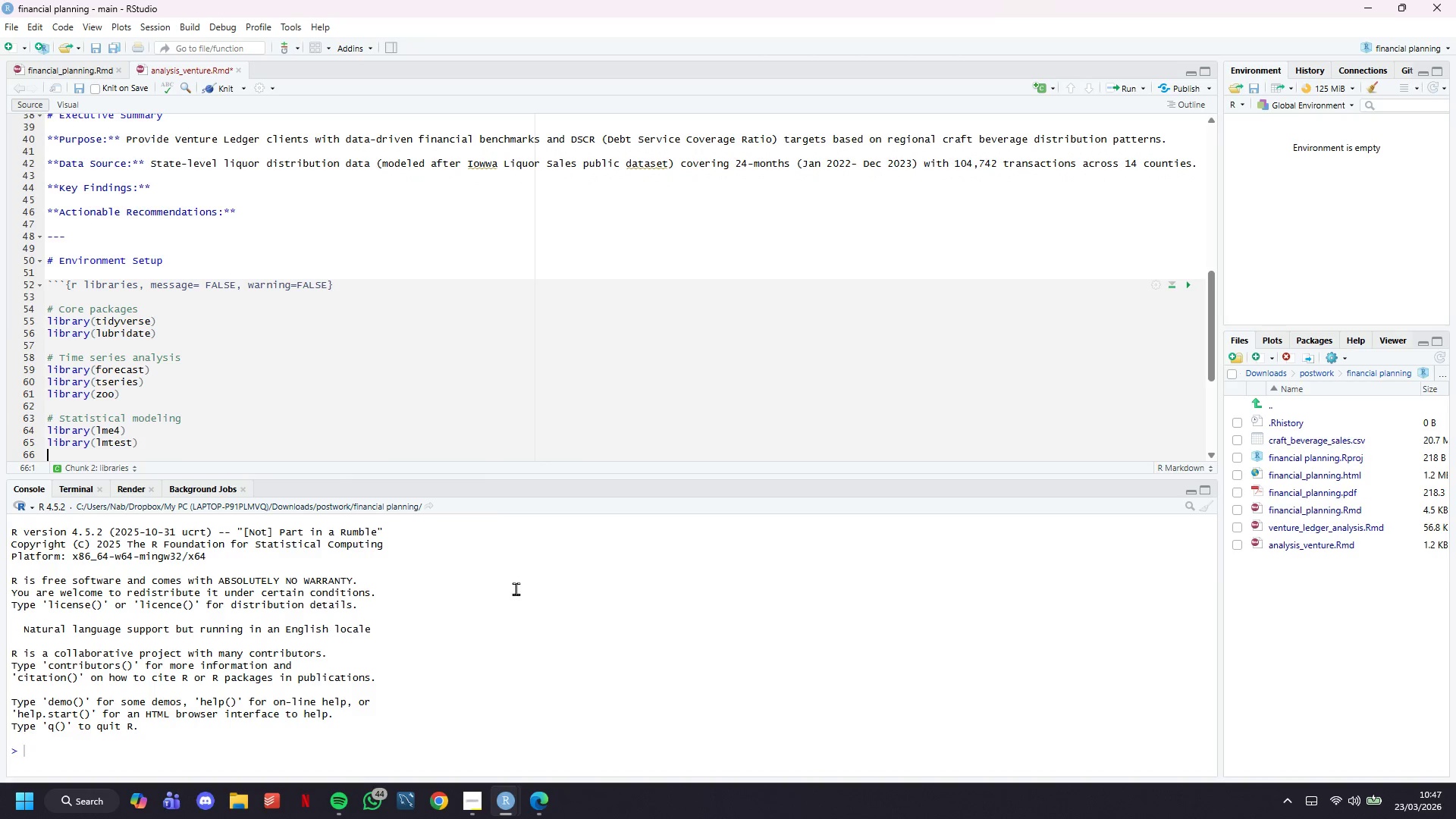 
key(Enter)
 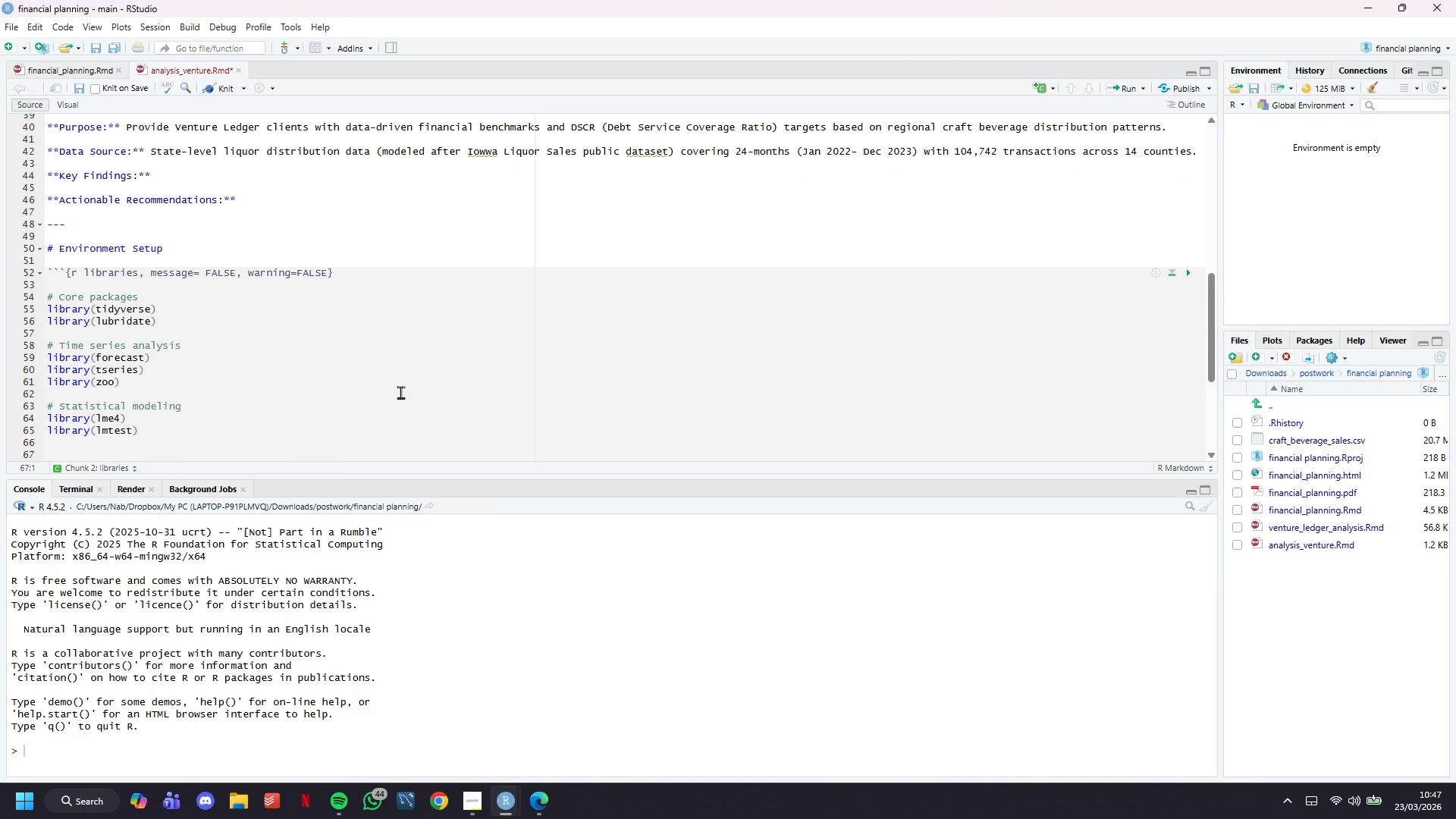 
scroll: coordinate [358, 369], scroll_direction: down, amount: 6.0
 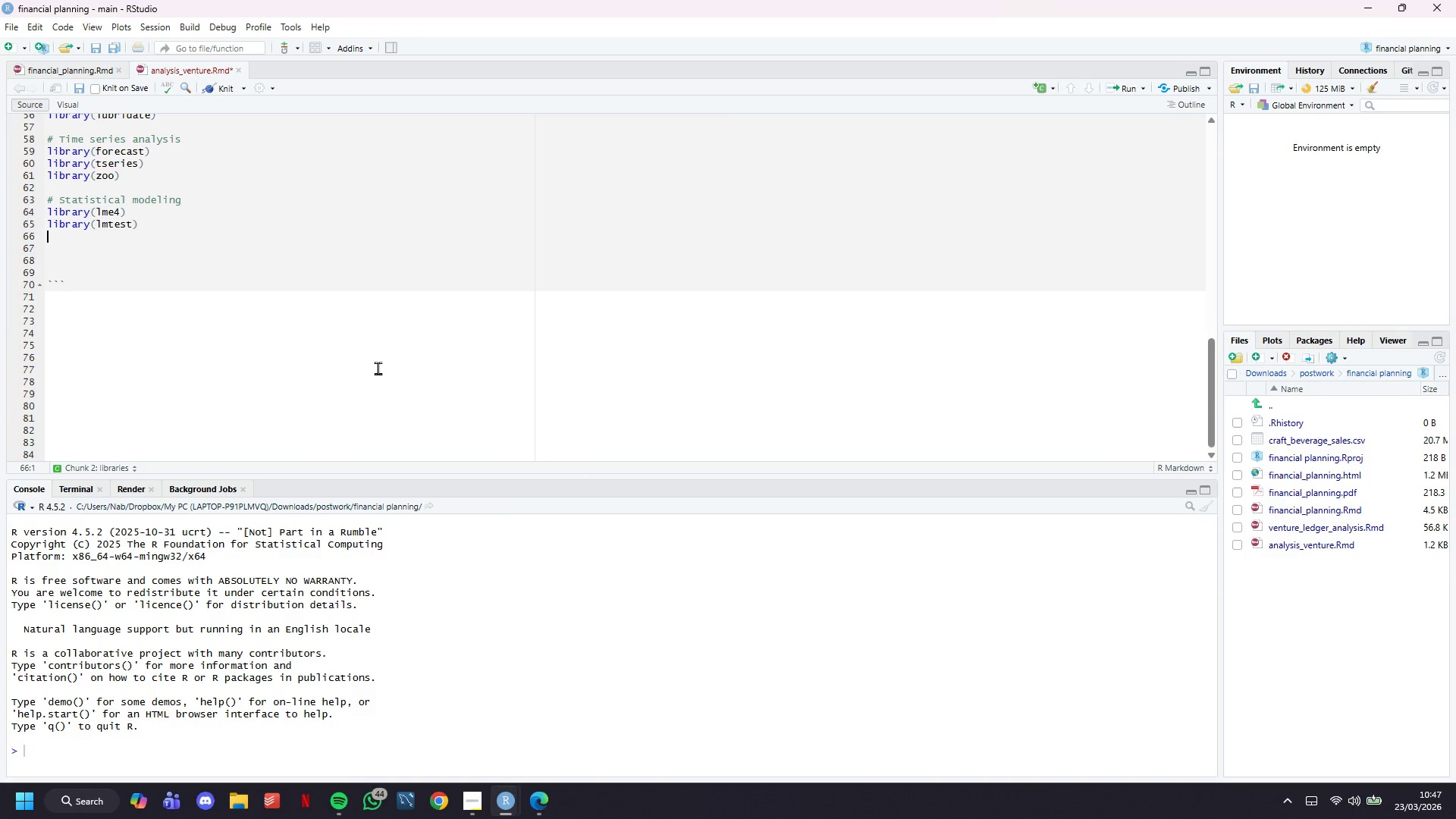 
key(ArrowUp)
 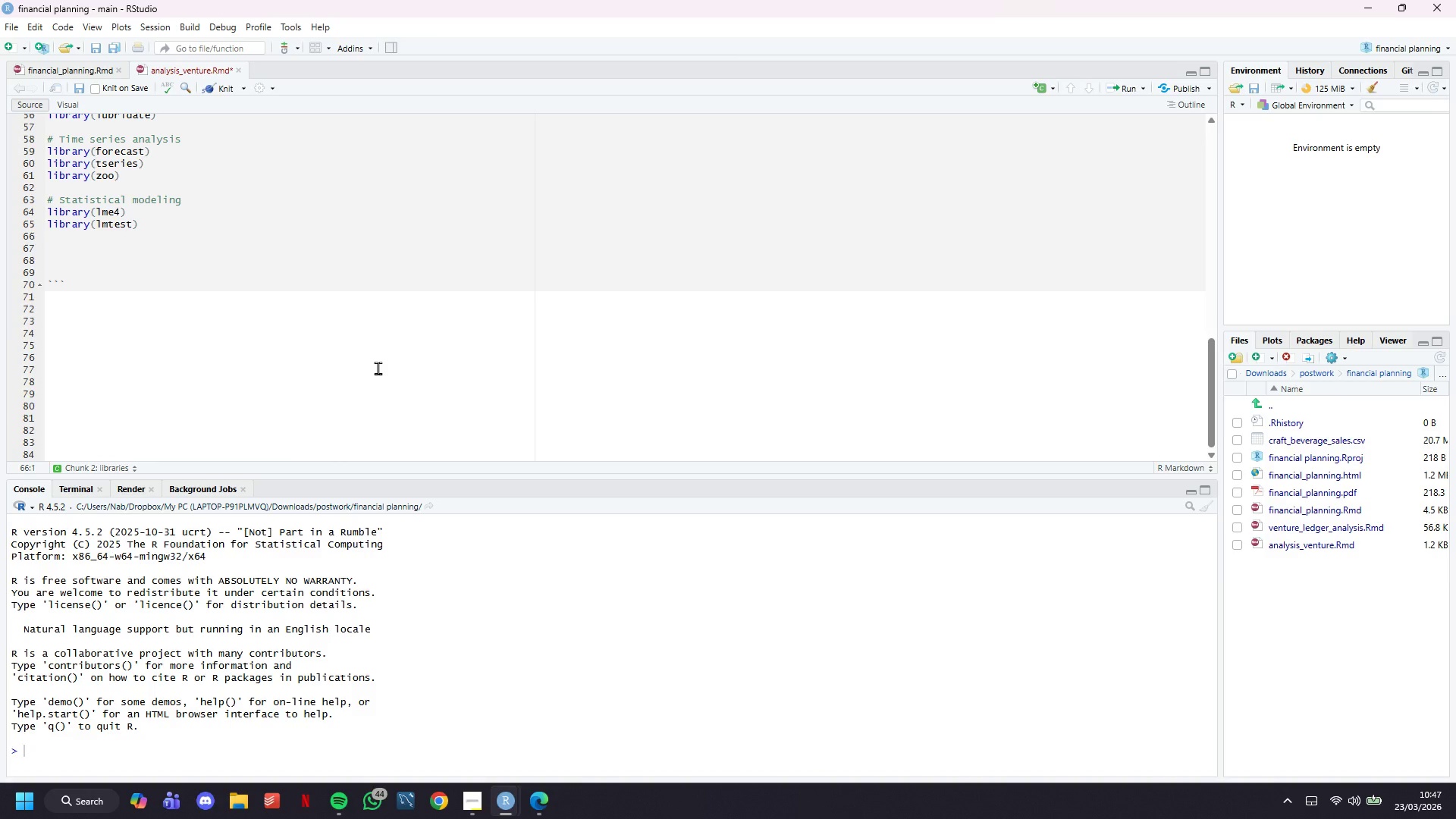 
type(library()
 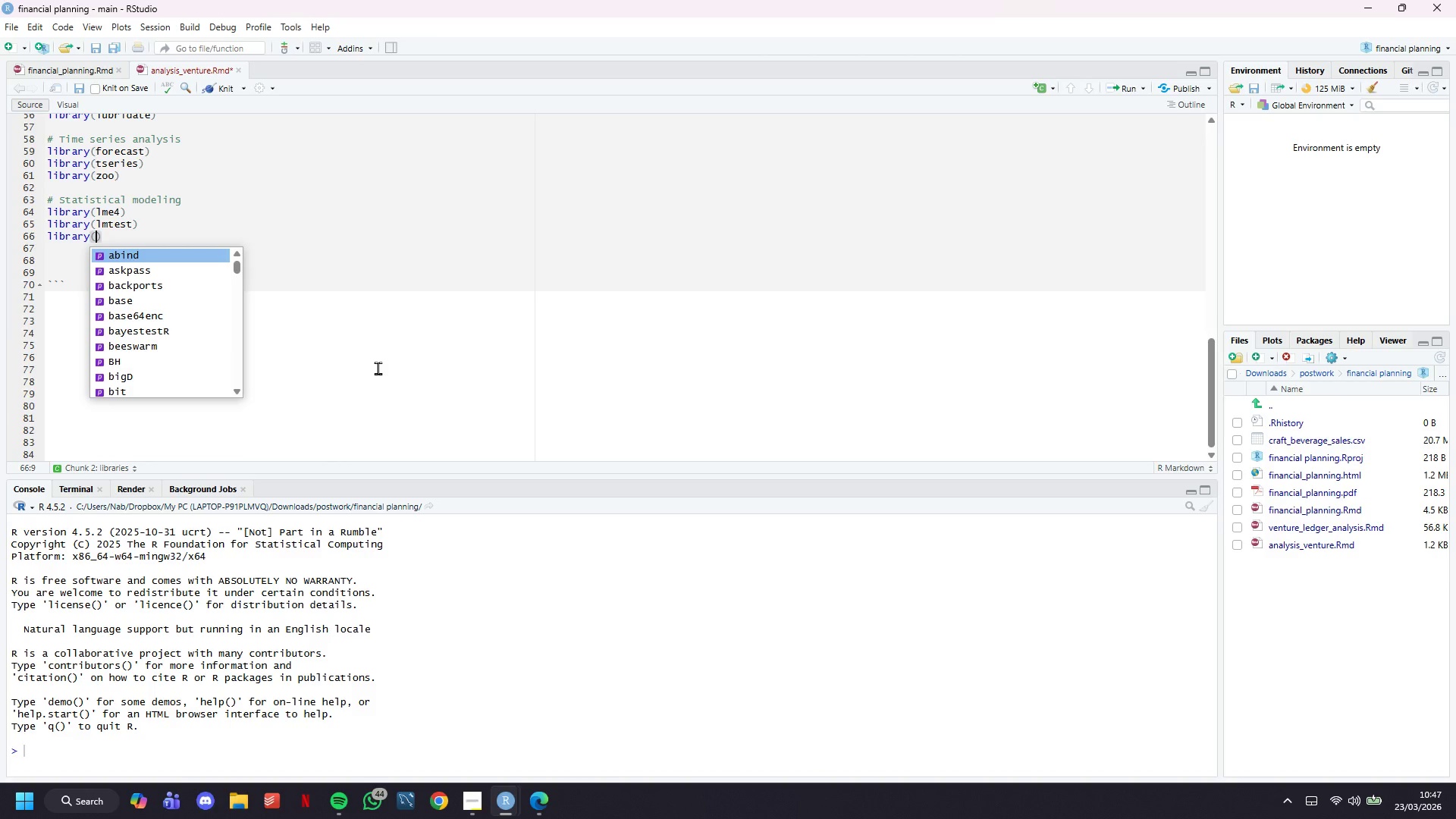 
wait(7.7)
 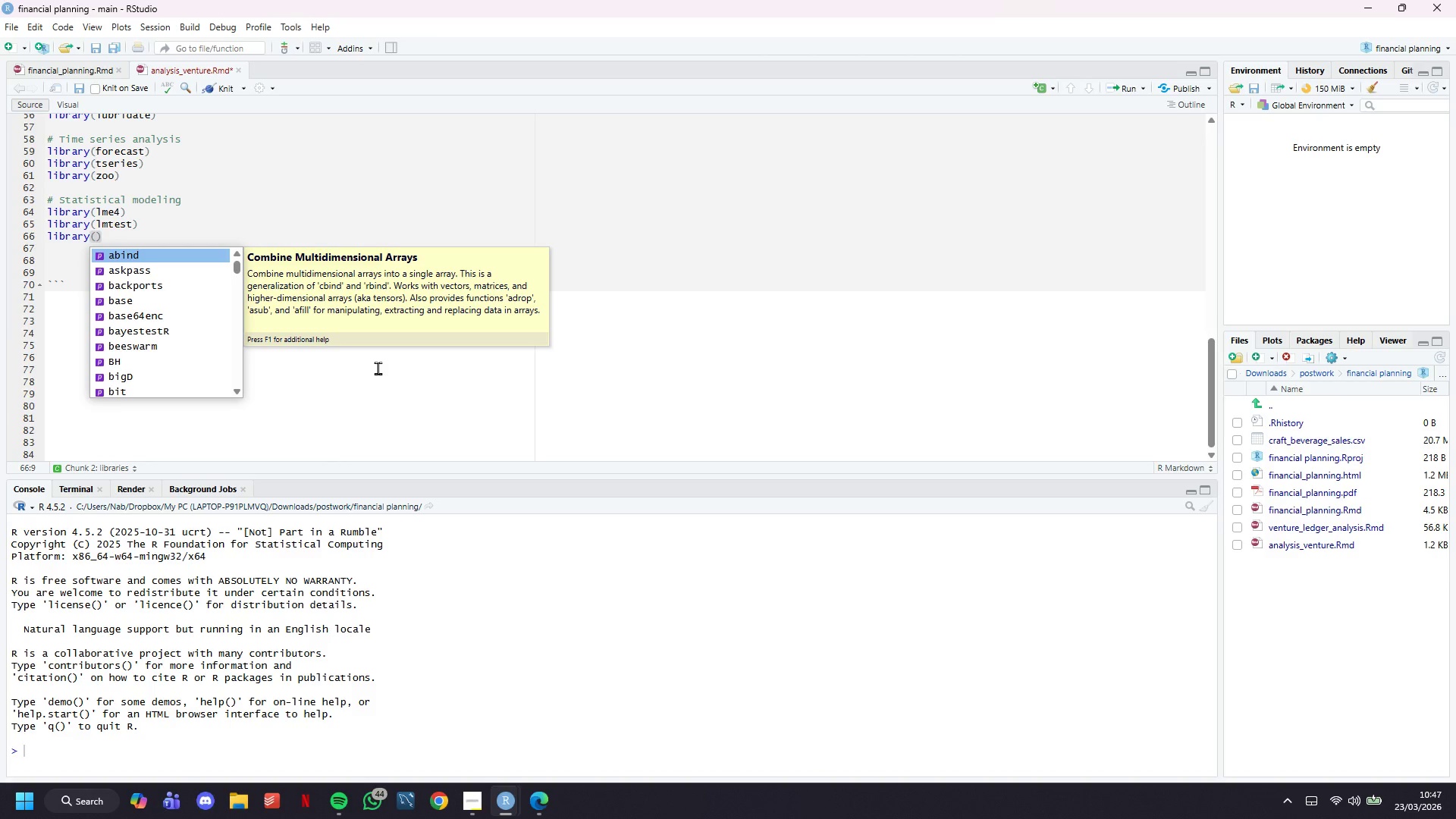 
type(car)
 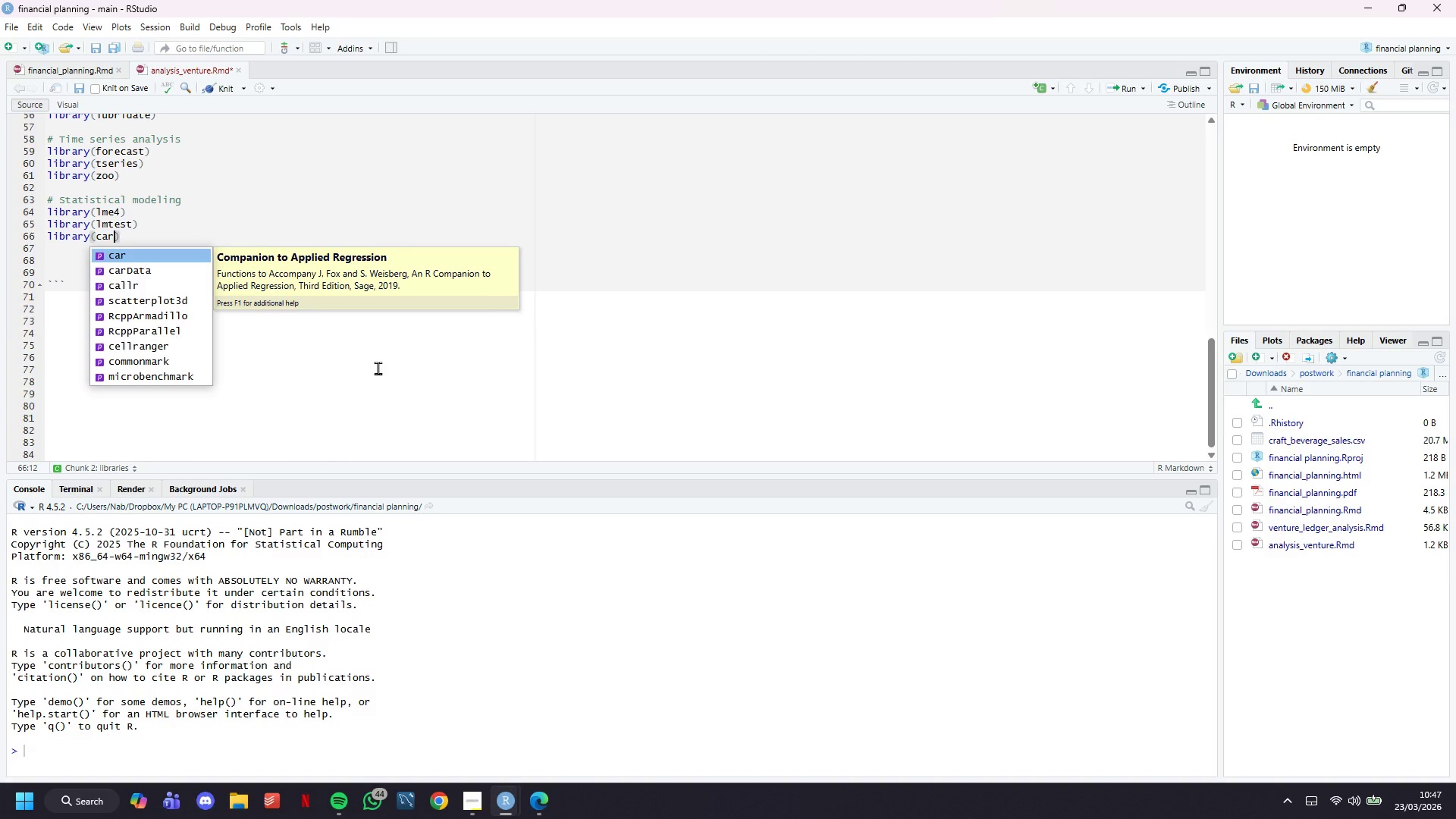 
key(ArrowRight)
 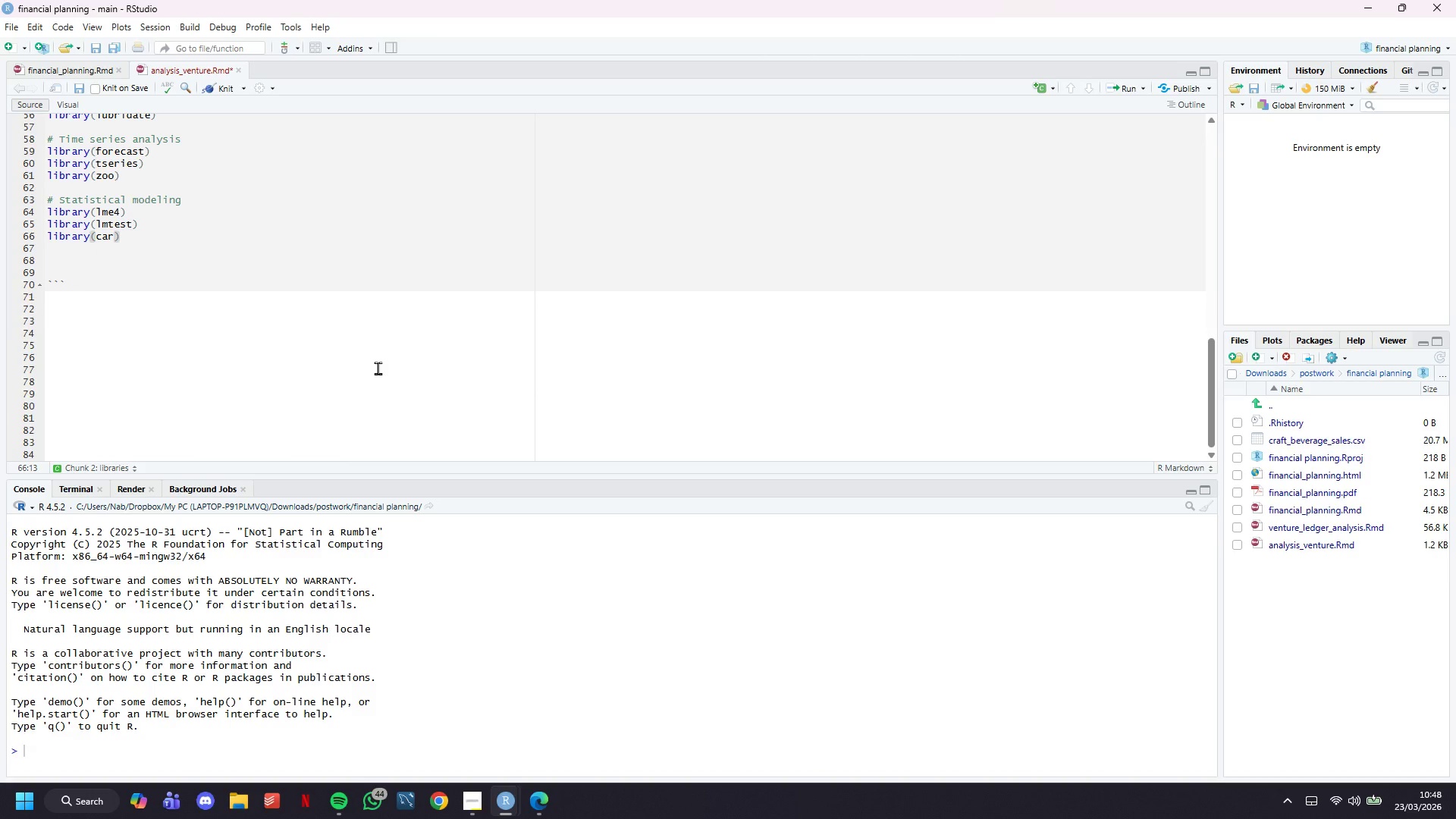 
key(Enter)
 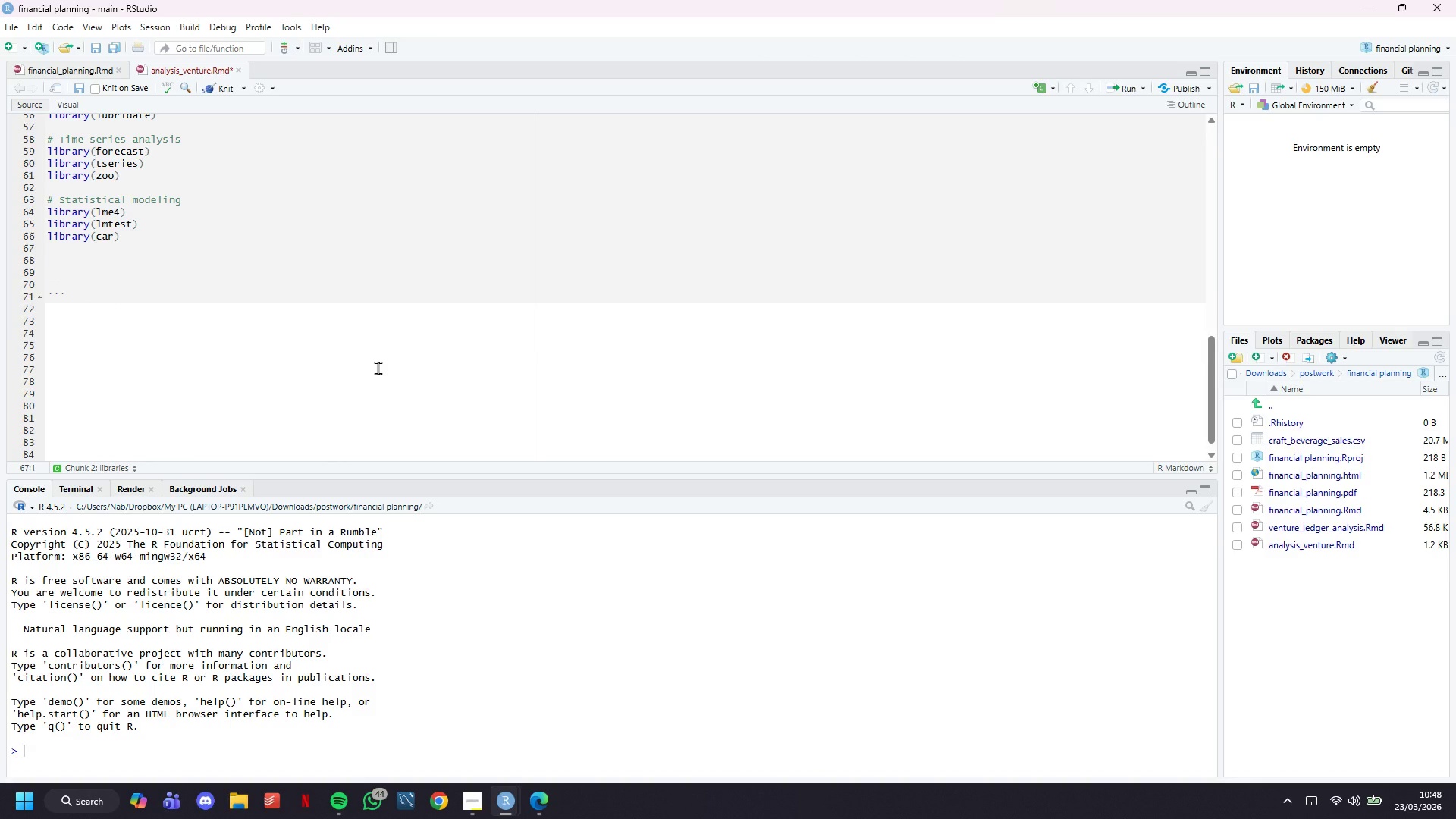 
key(Enter)
 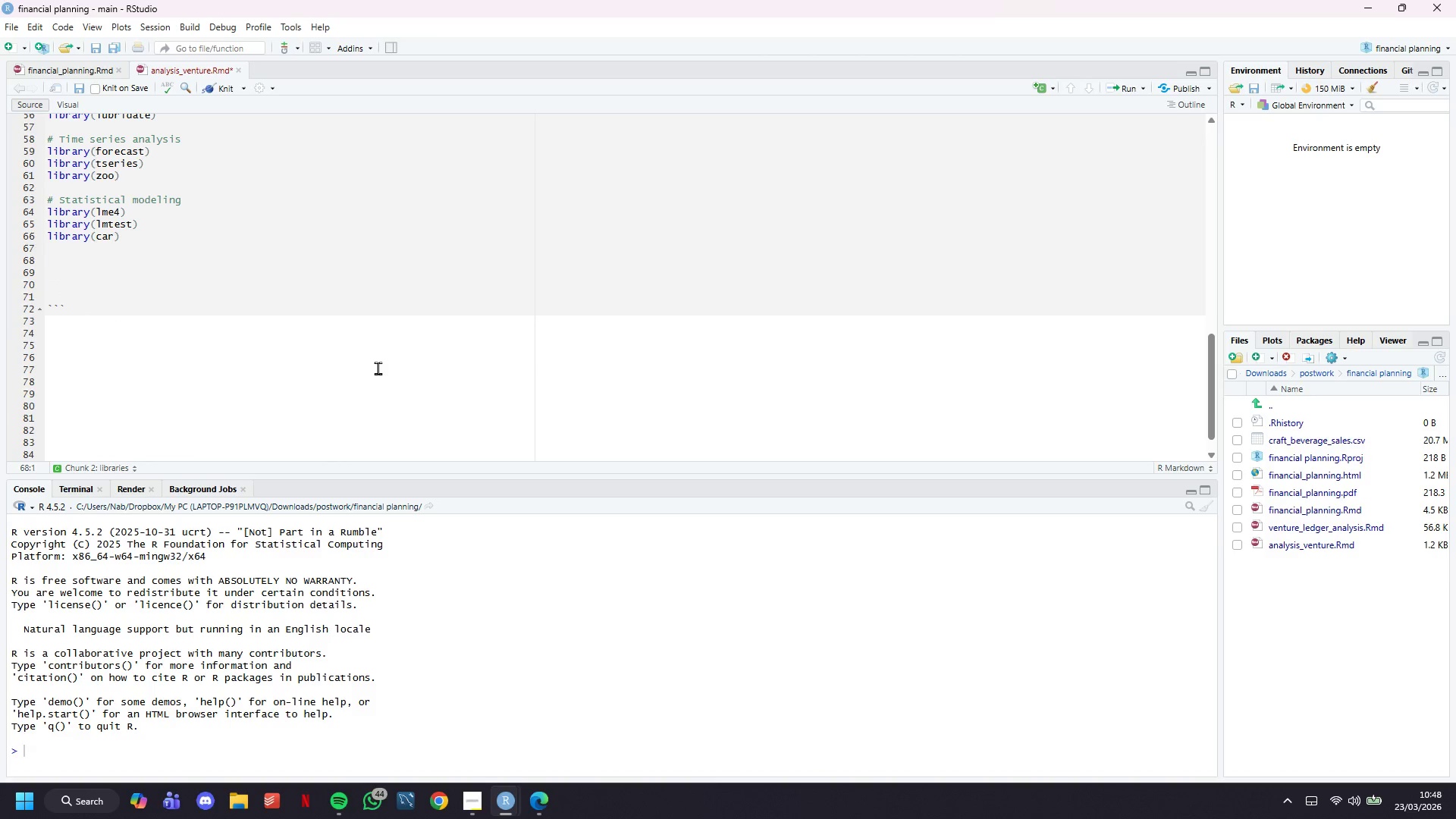 
type(# Visualz)
key(Backspace)
type(izations)
 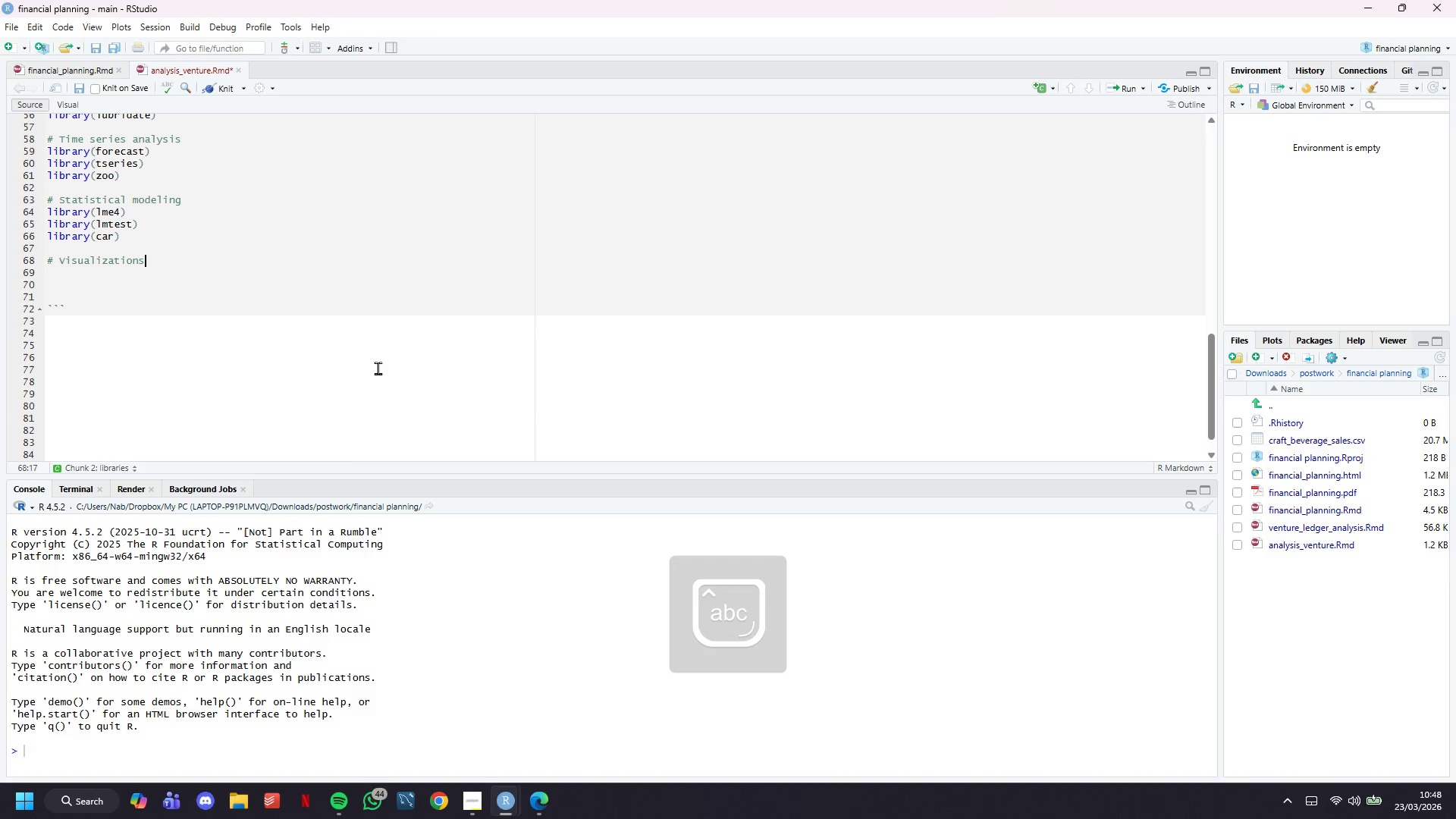 
key(Enter)
 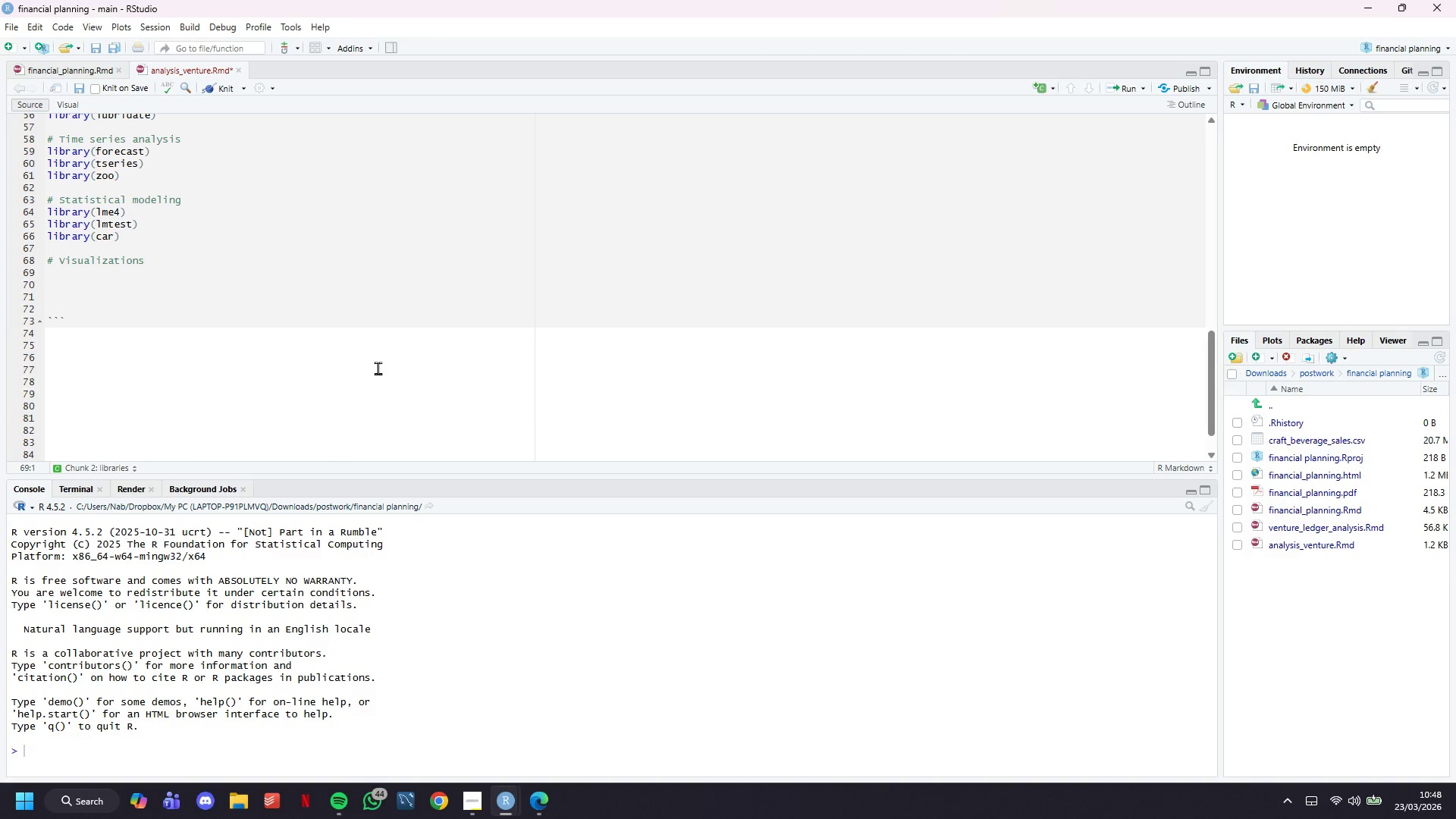 
type(library(ggplot2)
 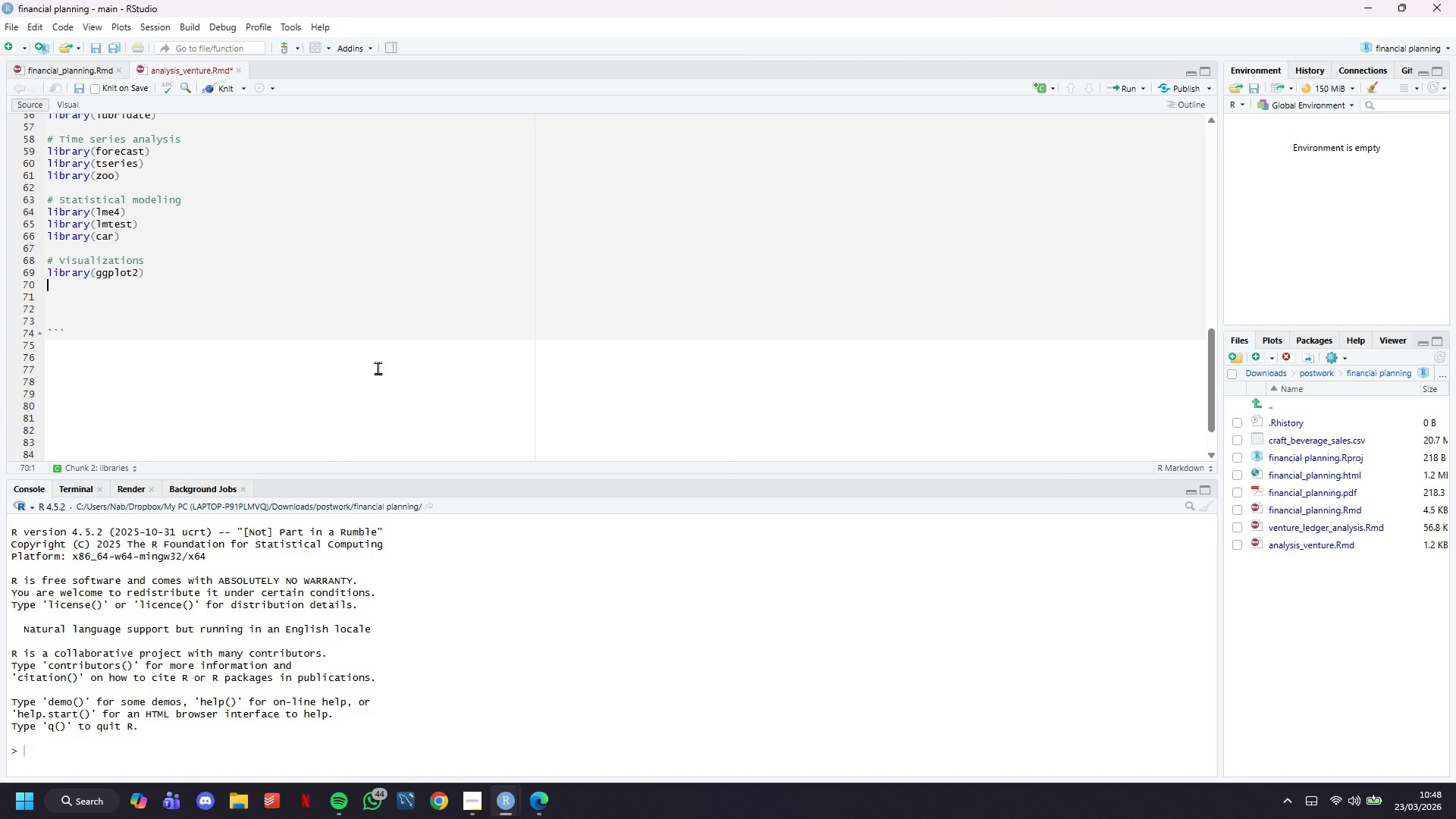 
 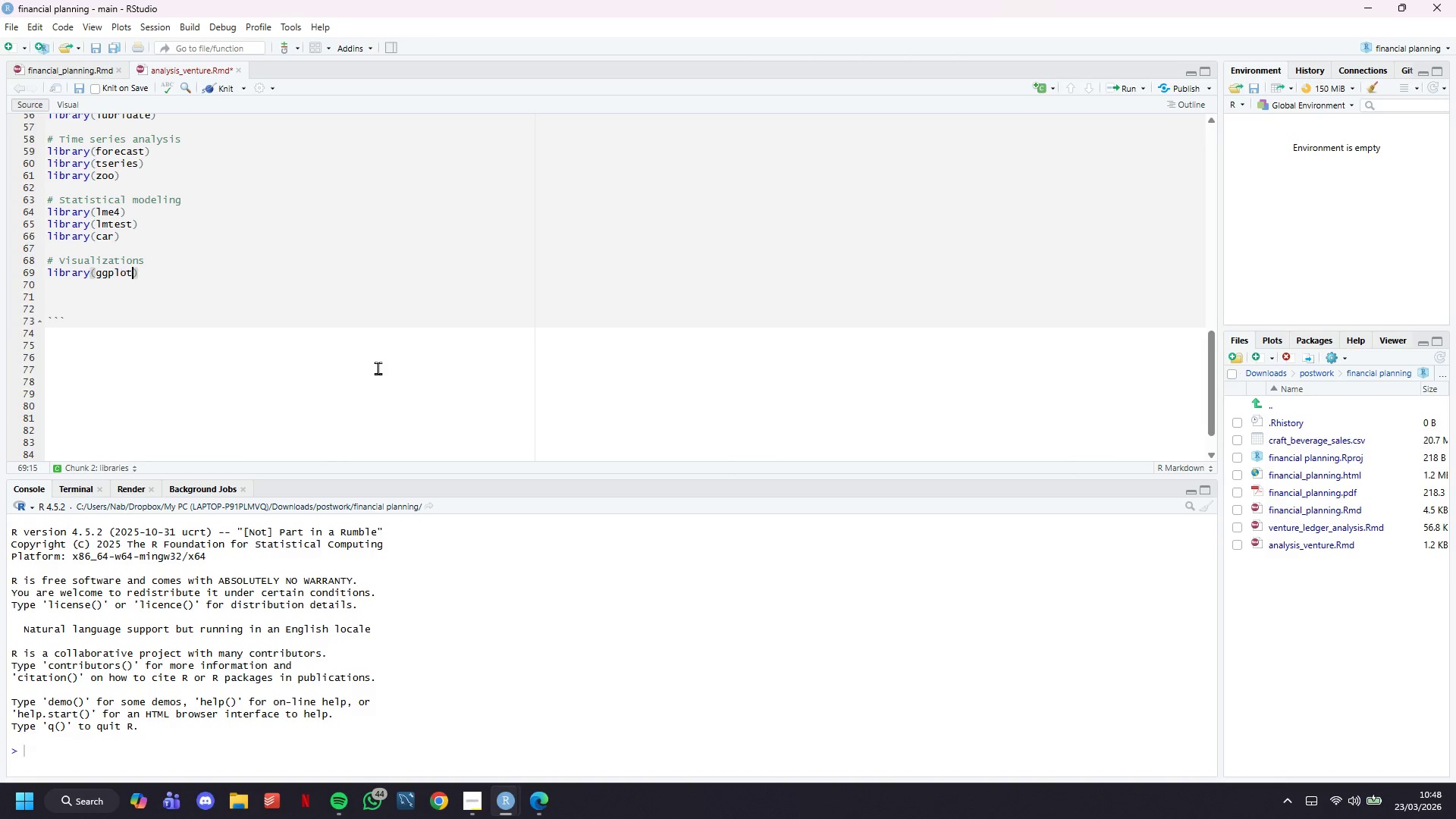 
key(ArrowRight)
 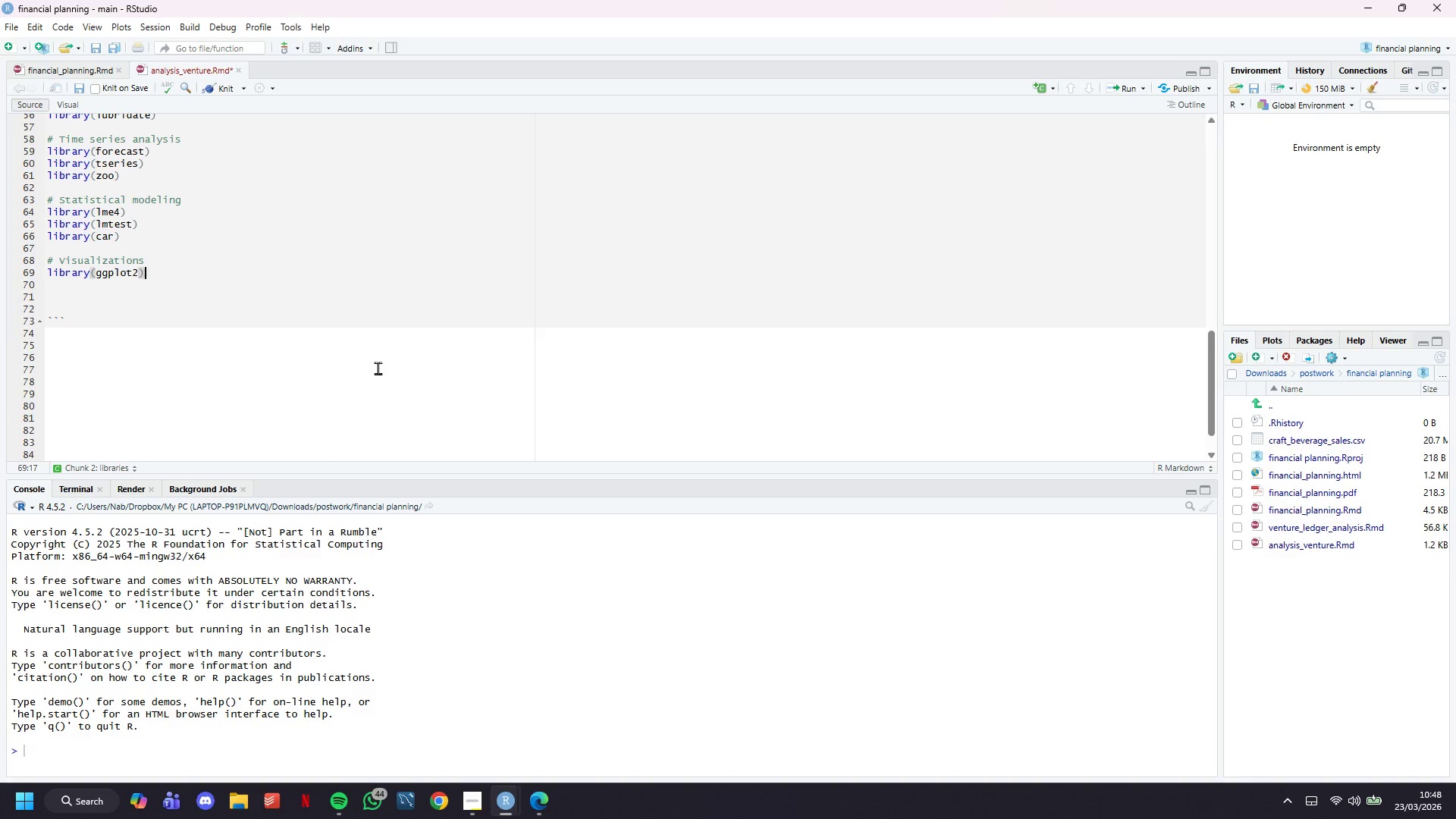 
key(Enter)
 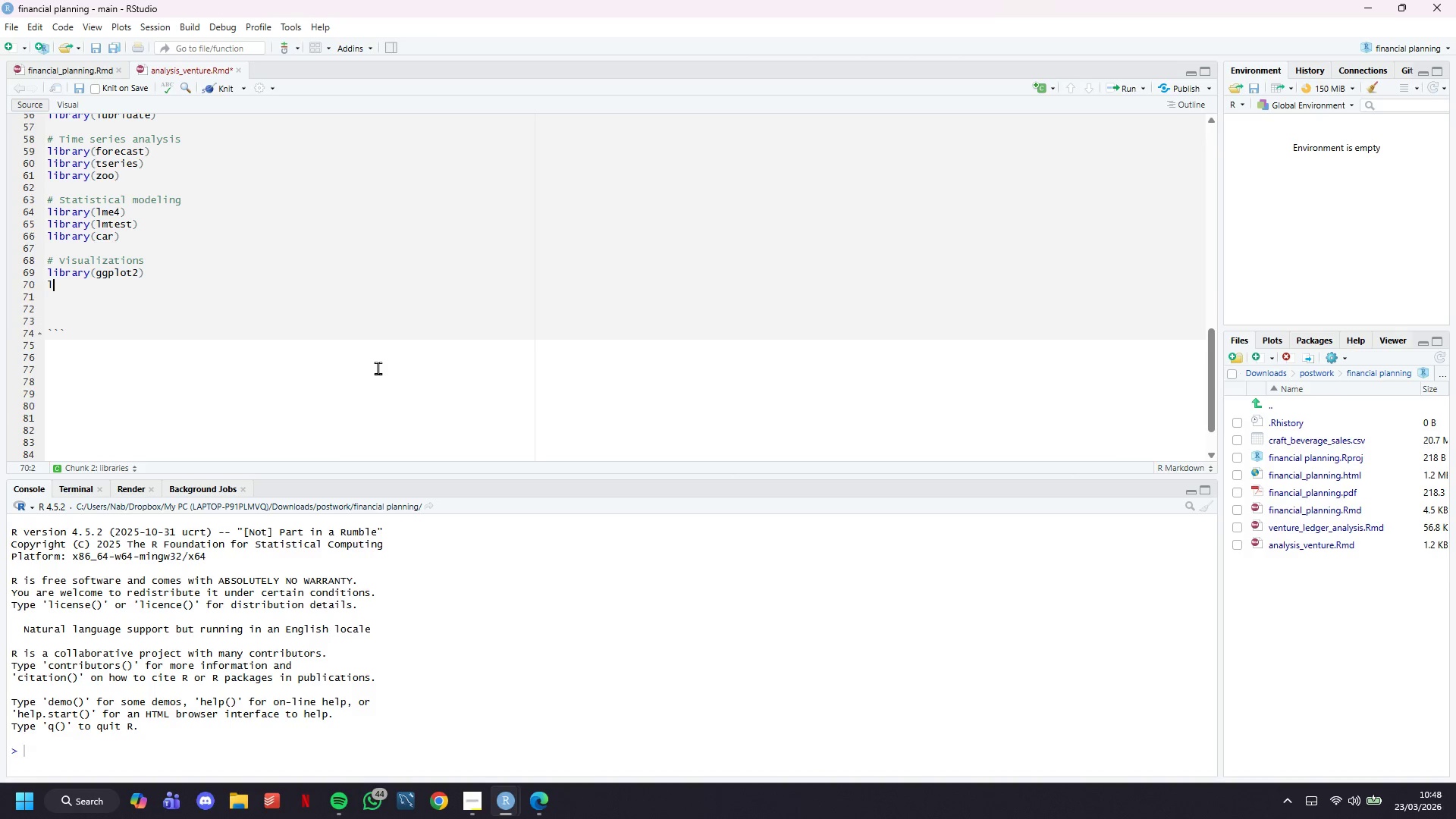 
type(library(gridExtra)
 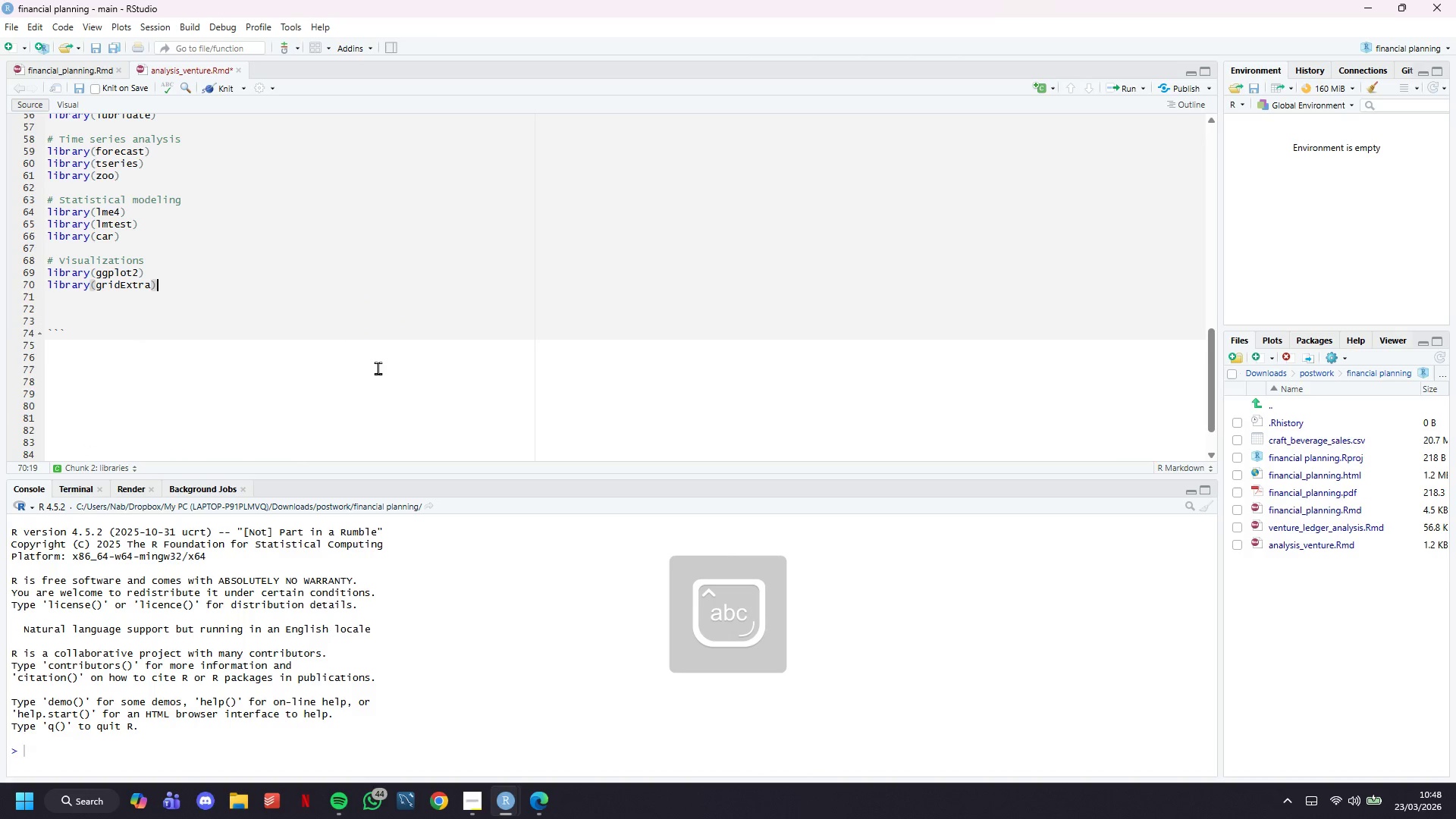 
key(ArrowRight)
 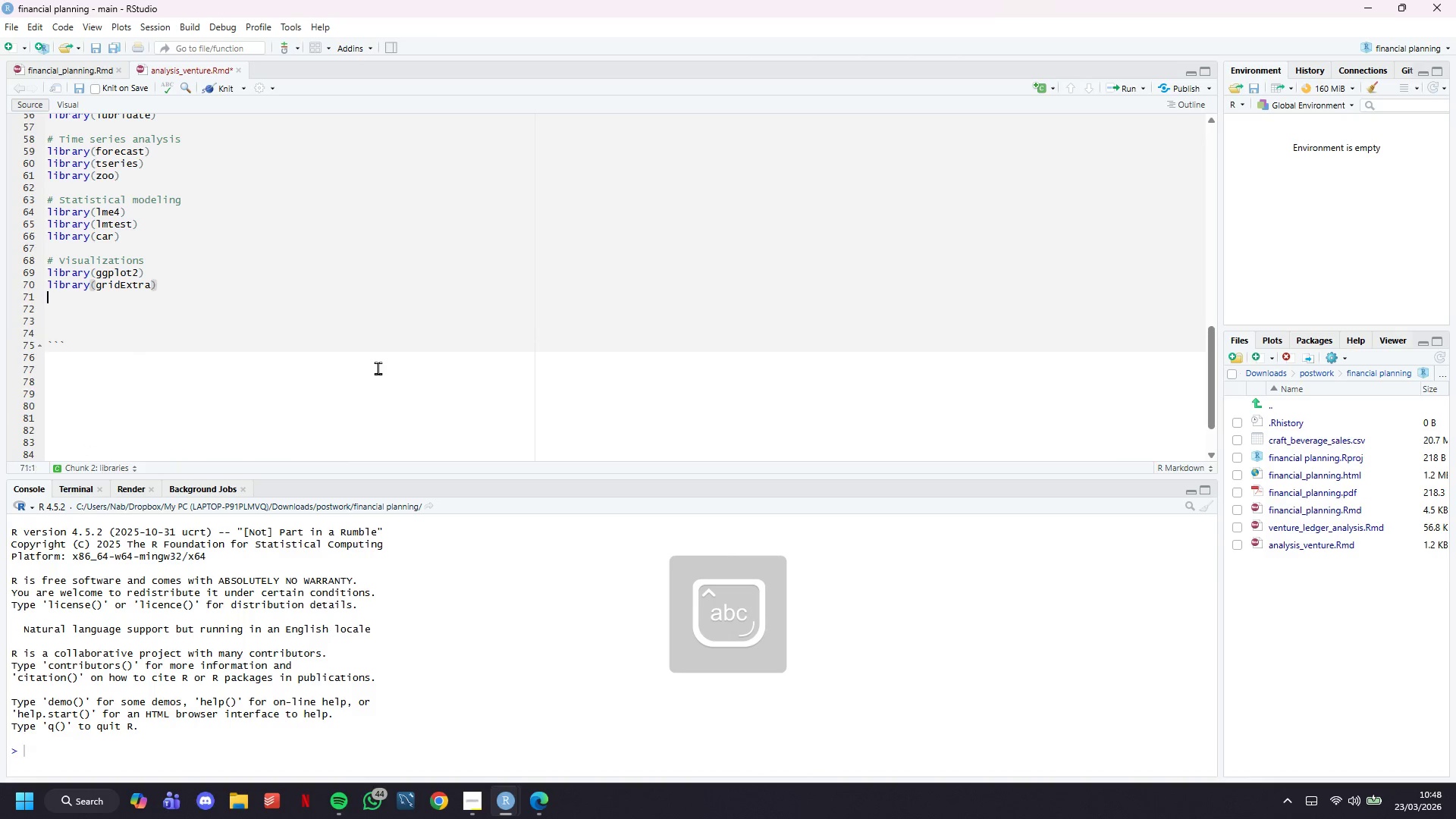 
key(Enter)
 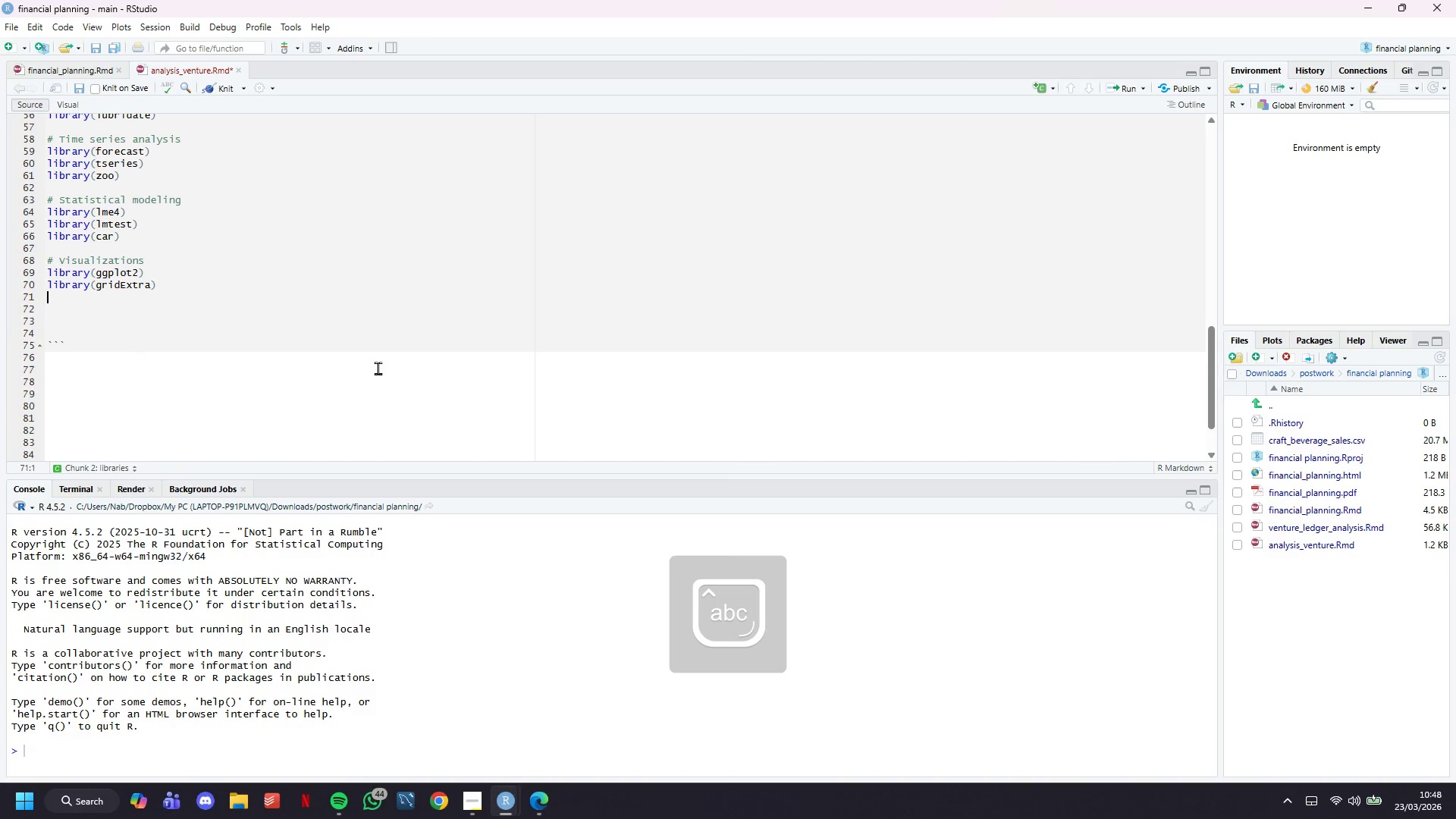 
type(library(scales)
 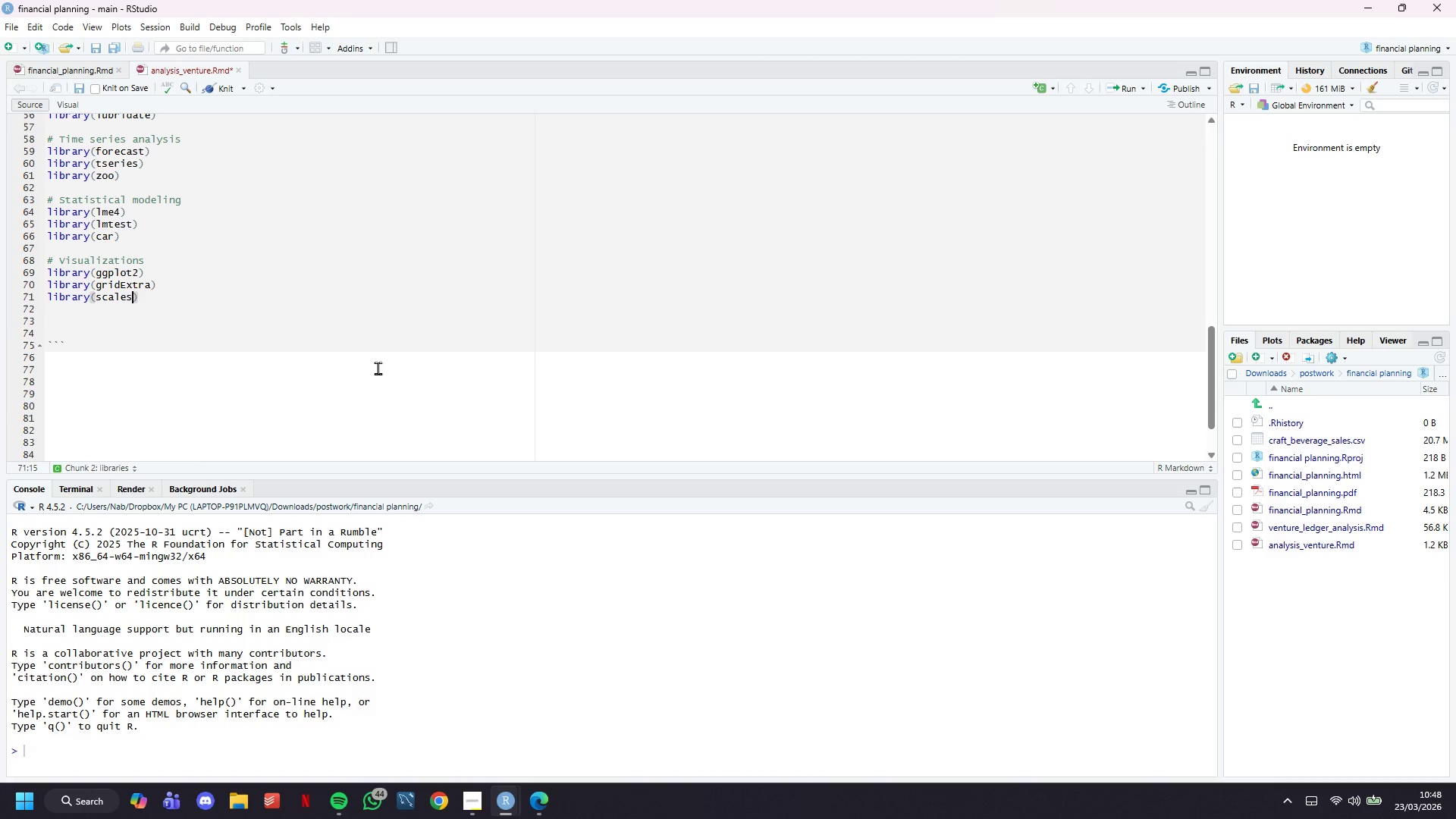 
key(ArrowRight)
 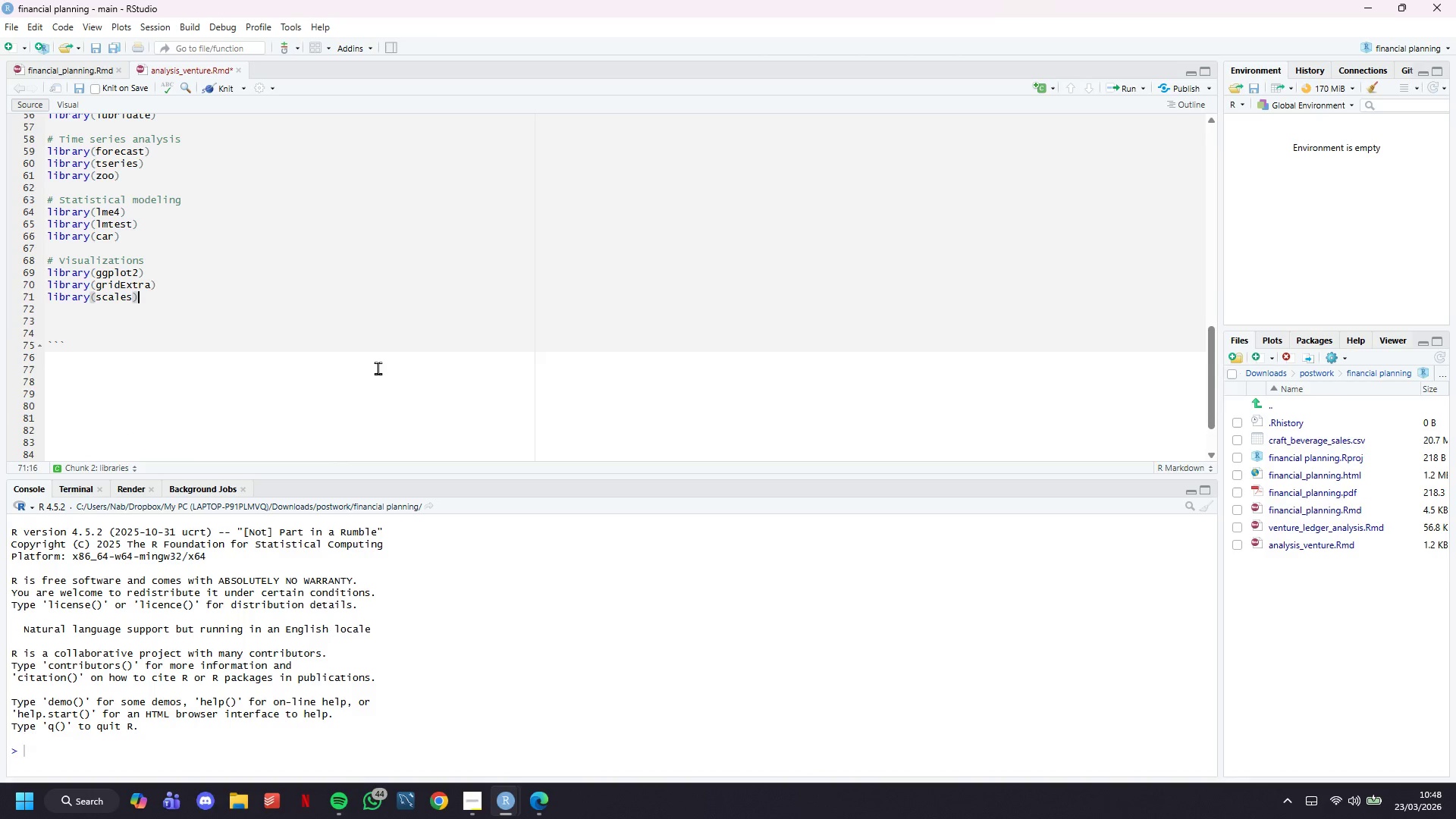 
key(Enter)
 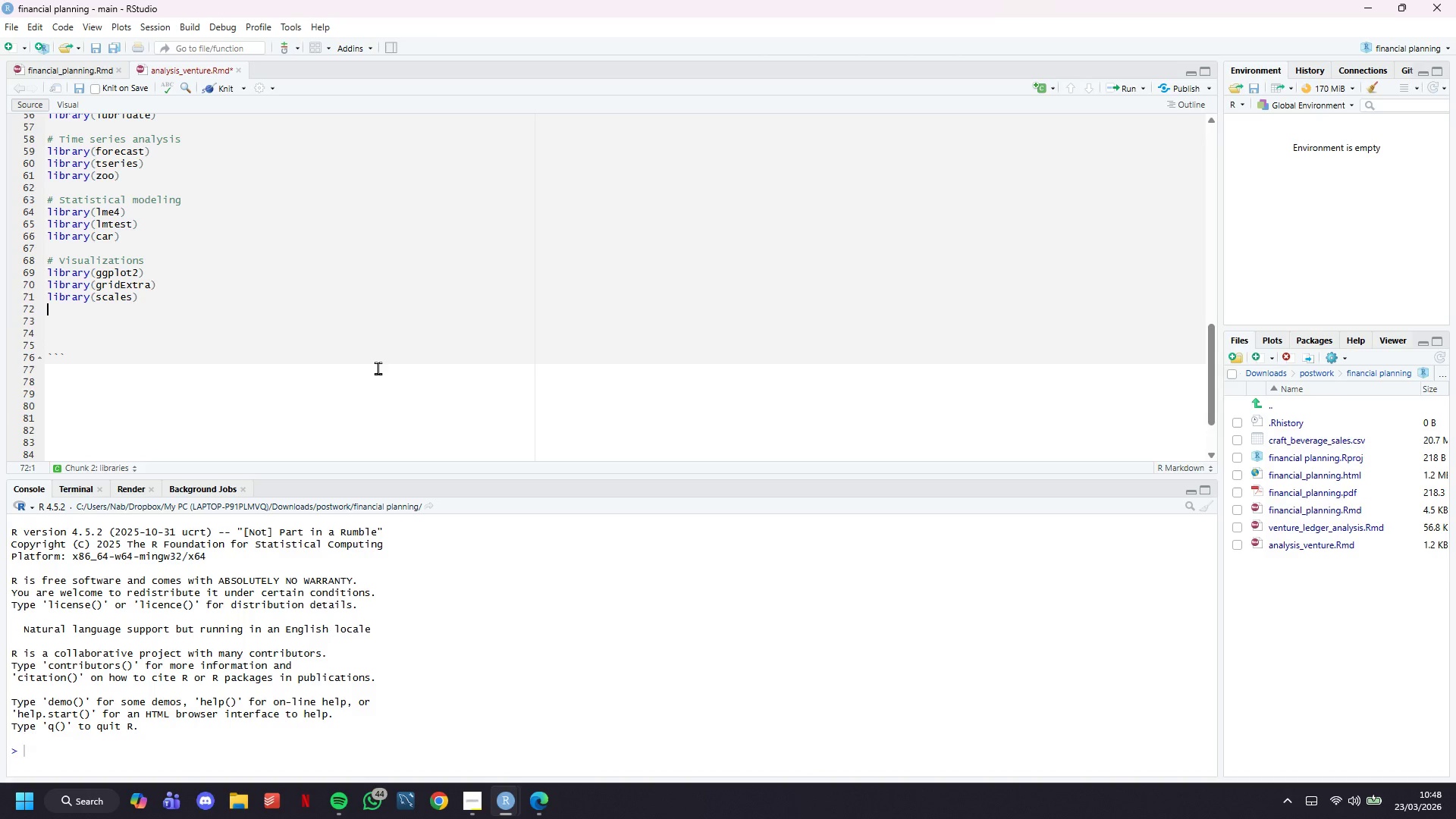 
type(library(viridis)
 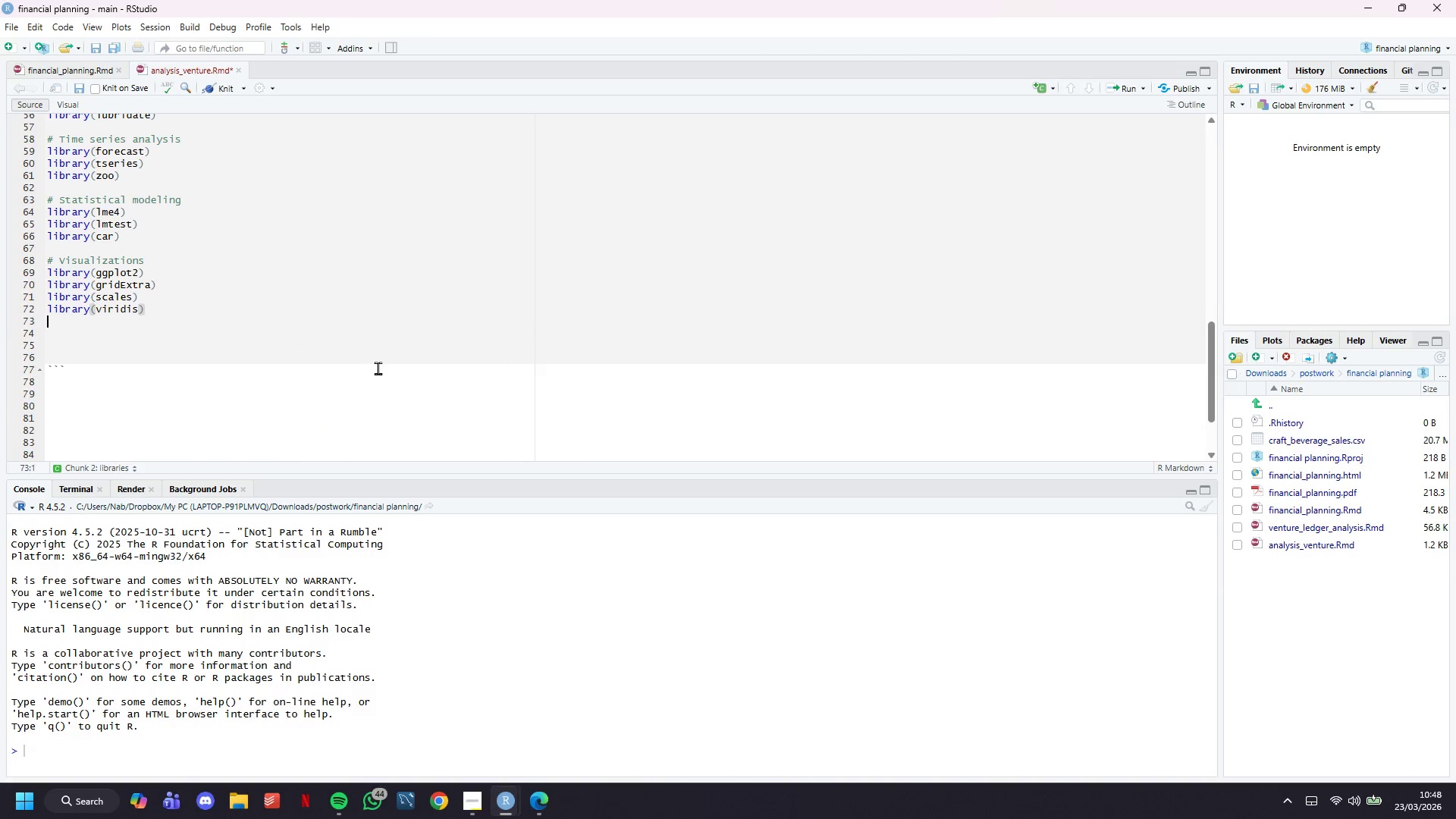 
 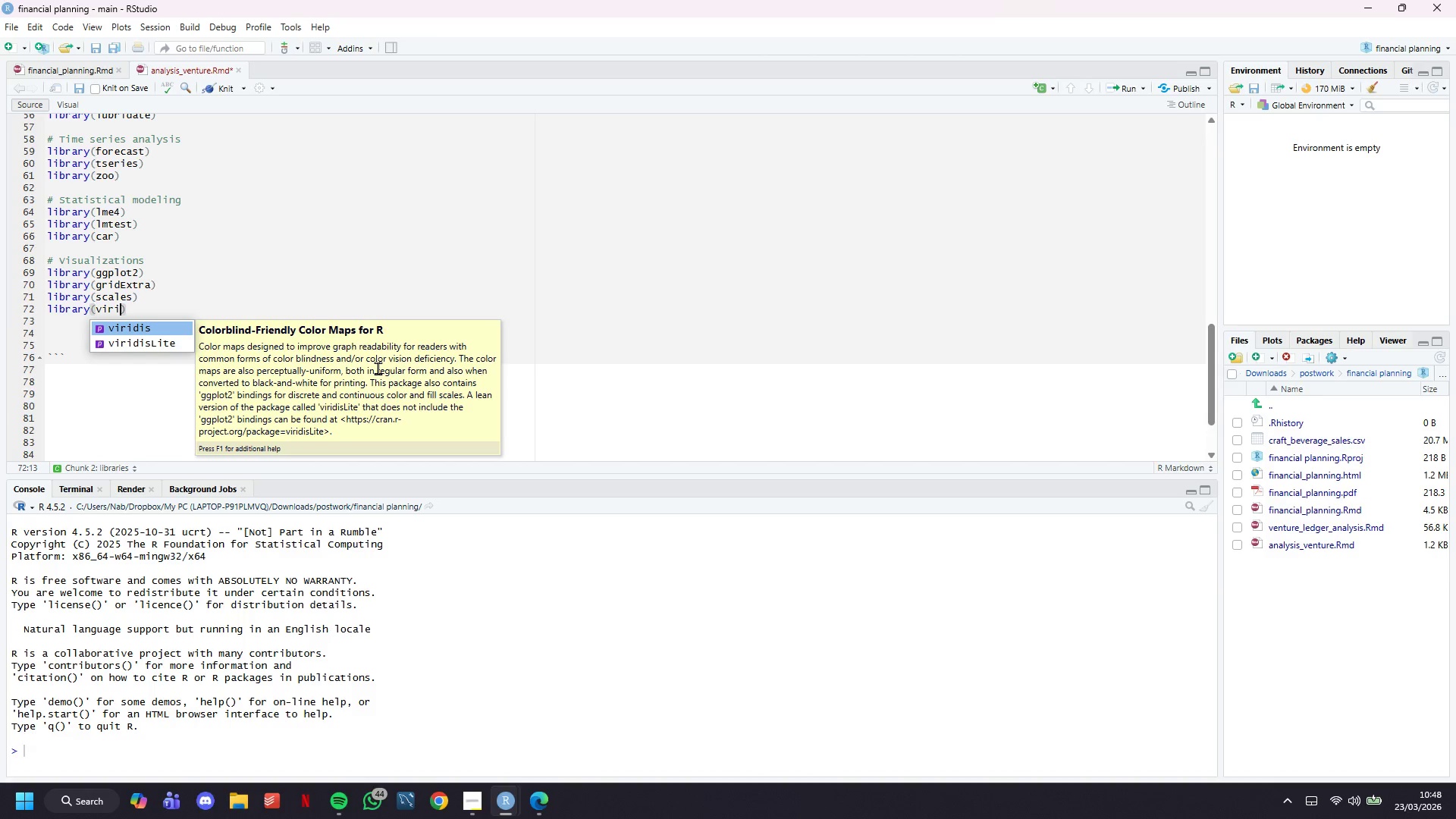 
key(ArrowRight)
 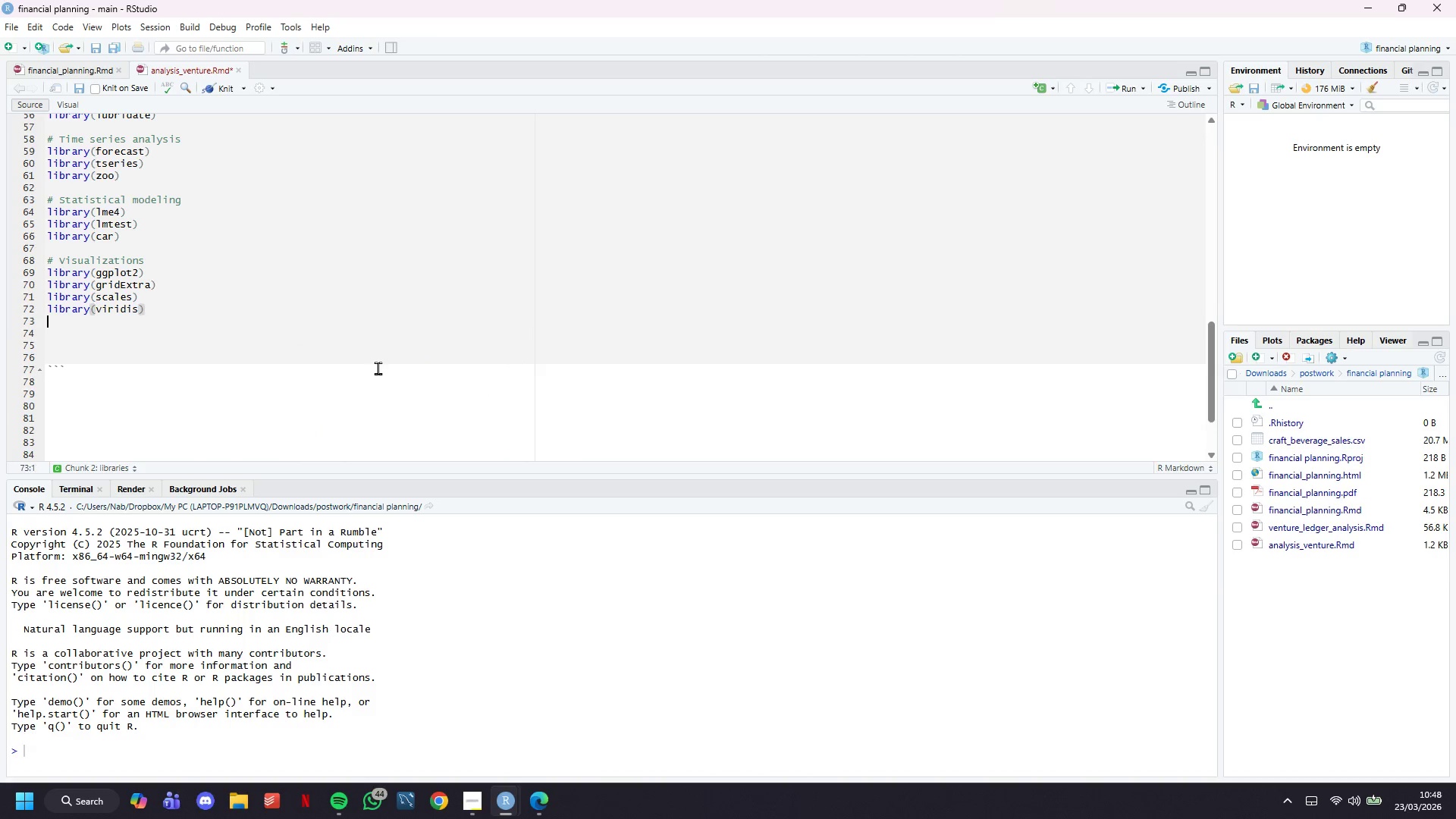 
key(Enter)
 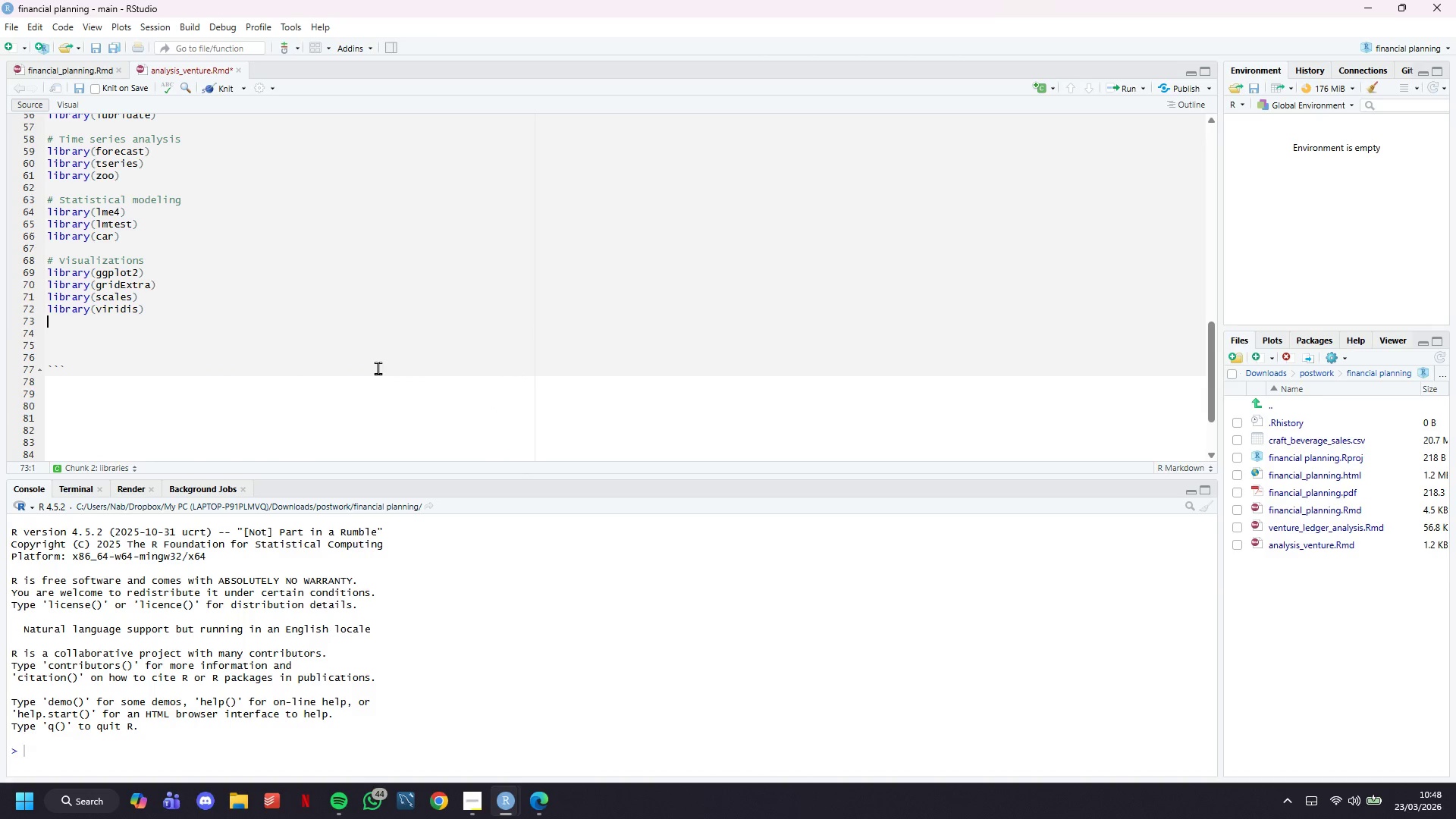 
type(library(RColorBrewer)
 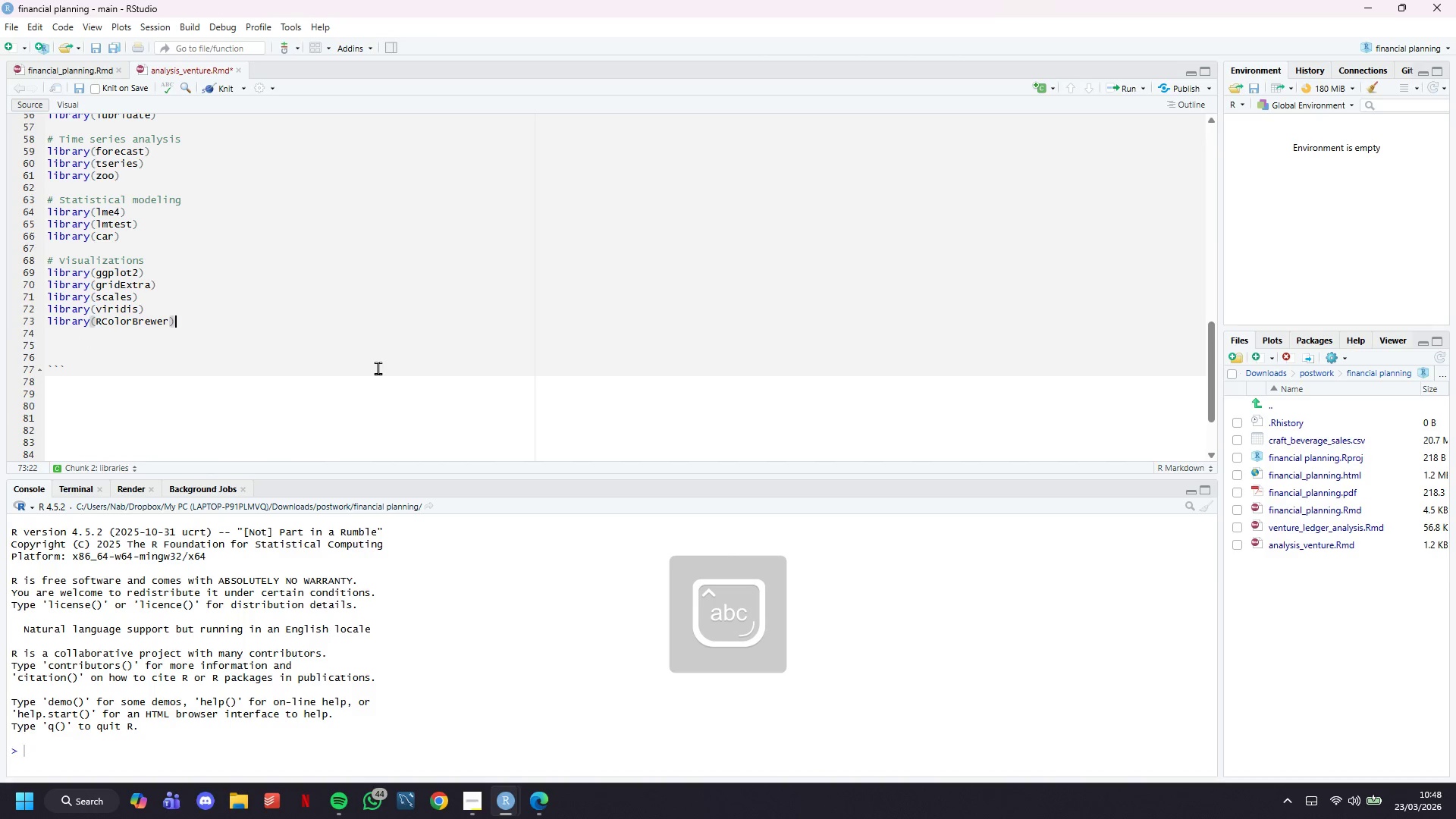 
 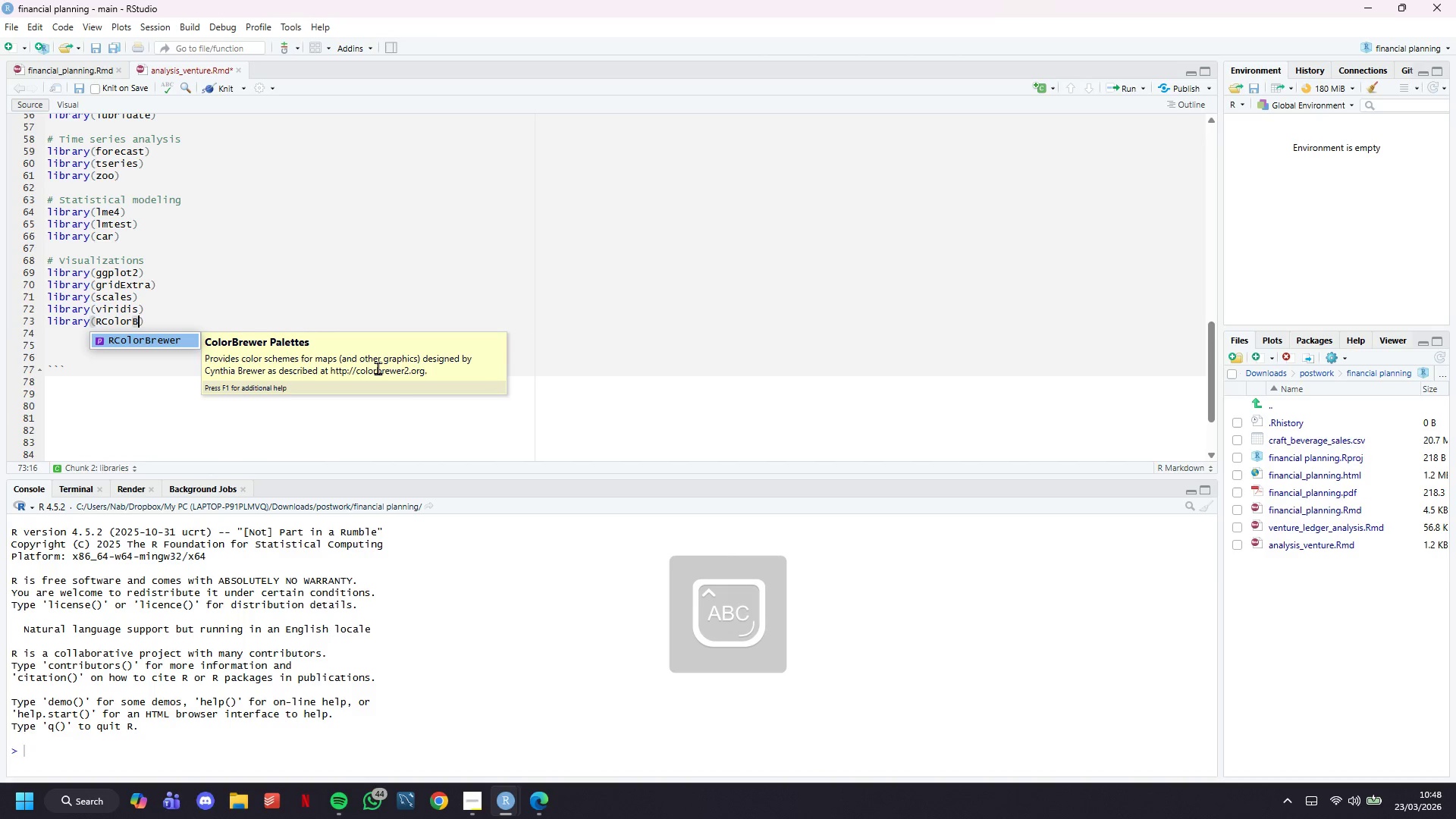 
key(ArrowRight)
 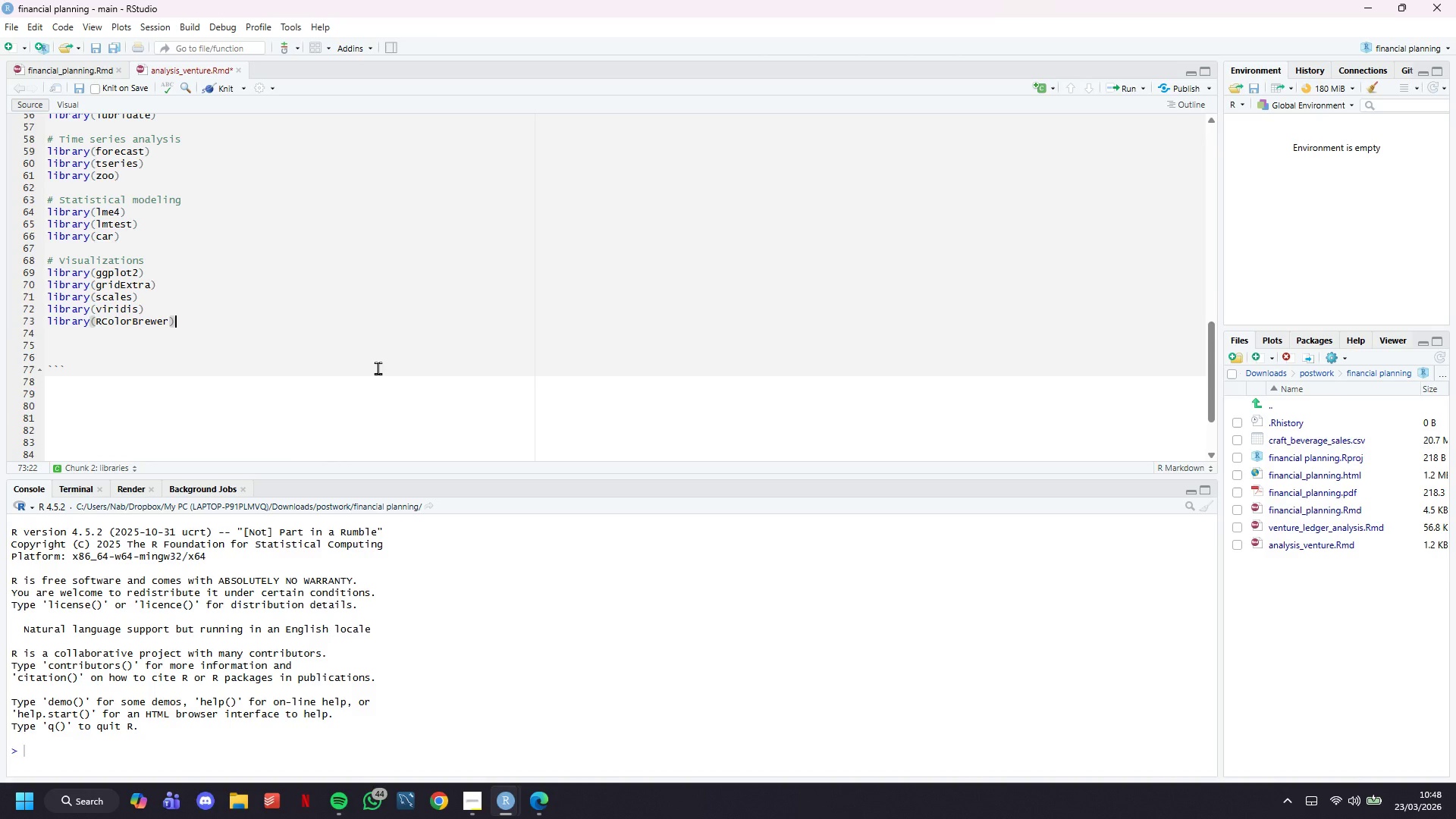 
wait(5.34)
 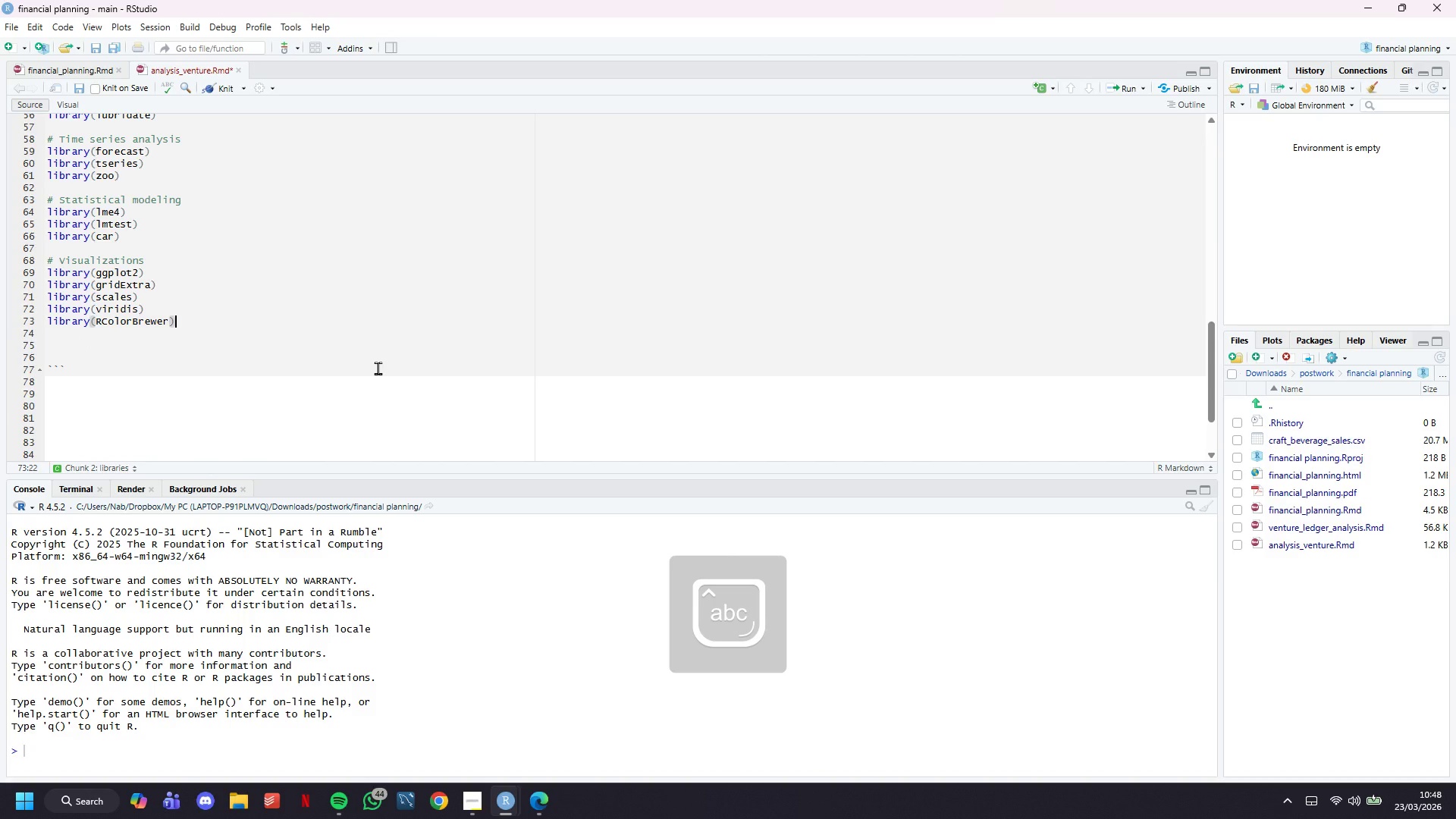 
key(Enter)
 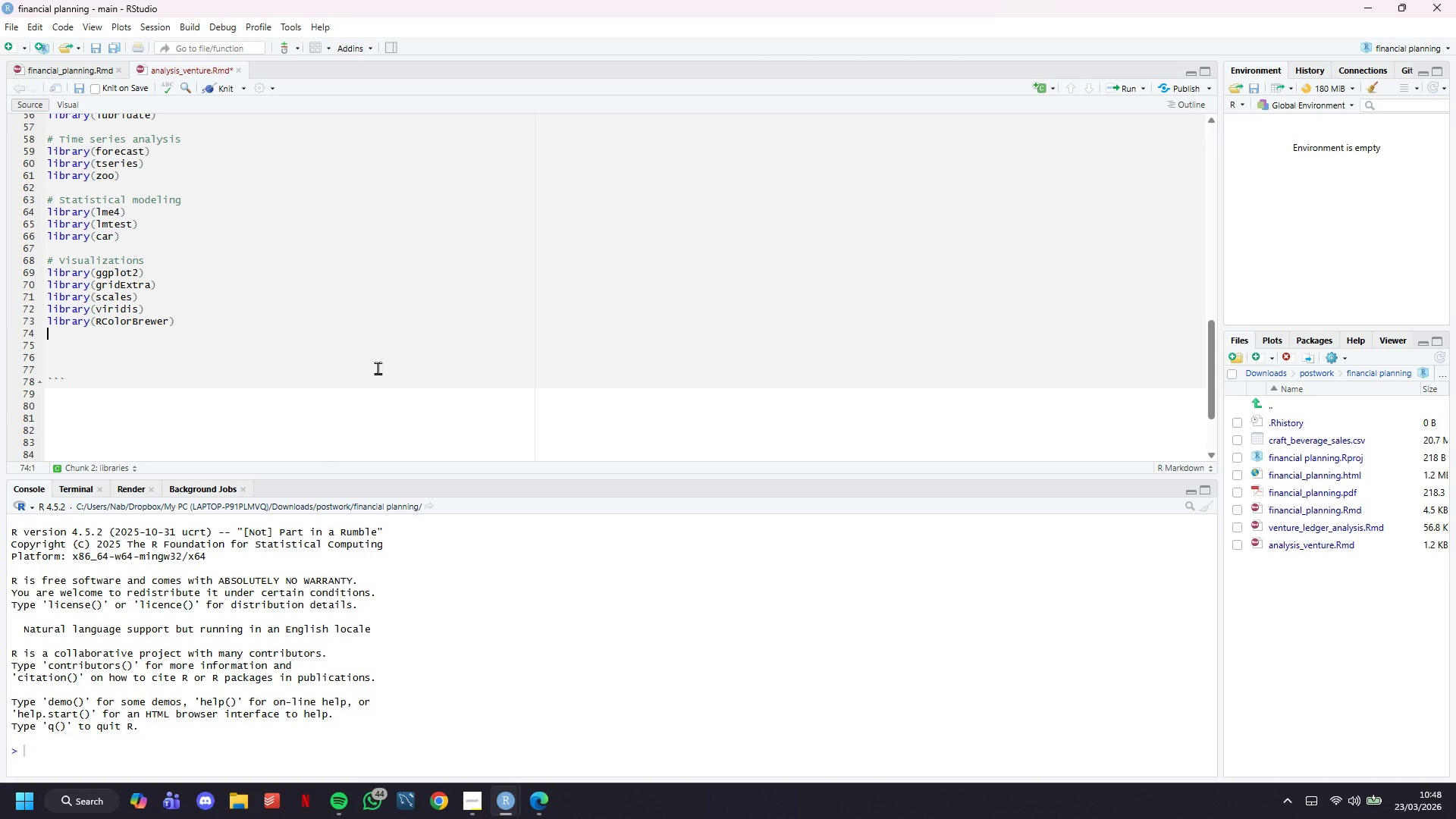 
type(lir)
key(Backspace)
type(brary(ggridges)
 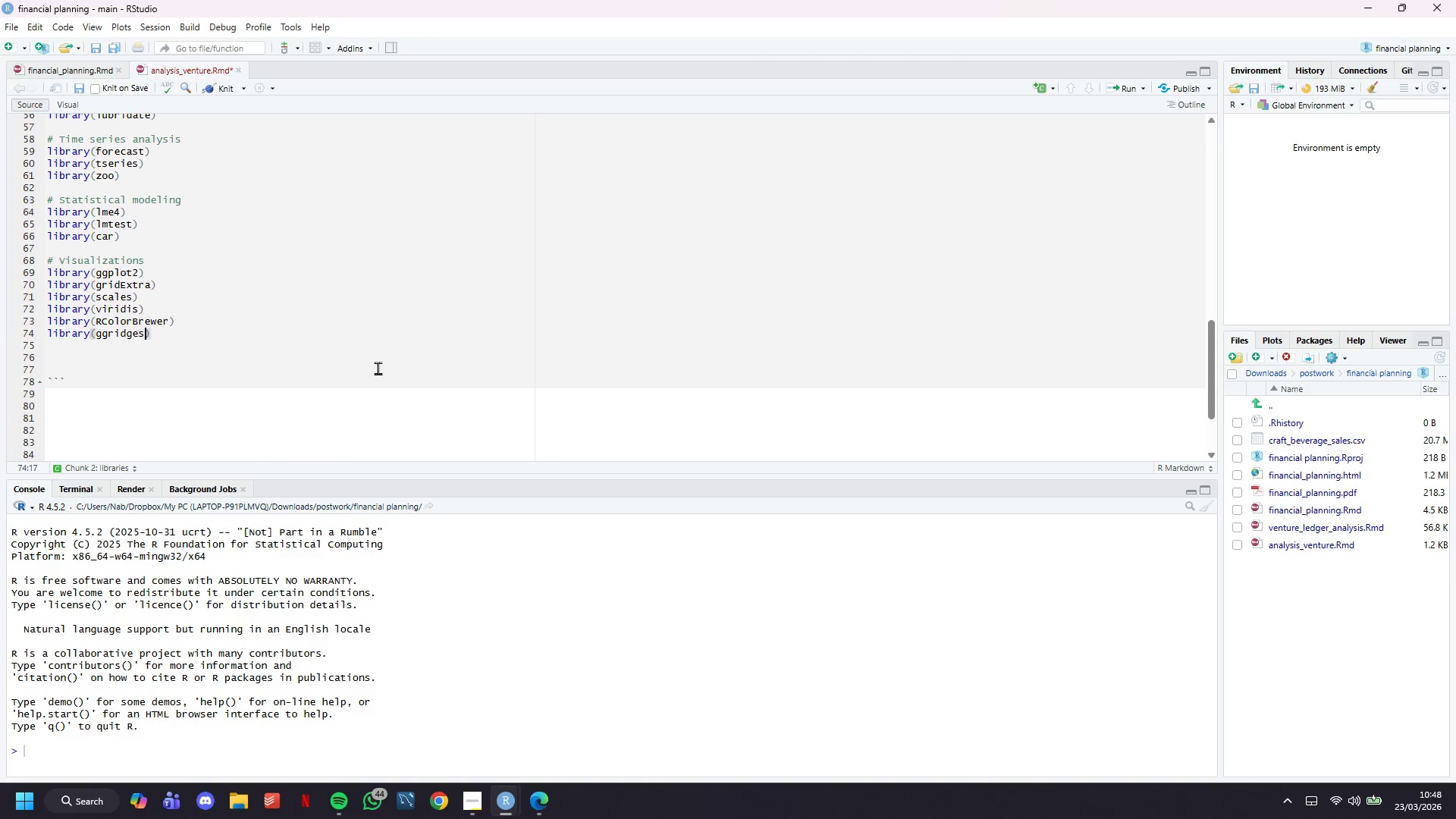 
key(ArrowRight)
 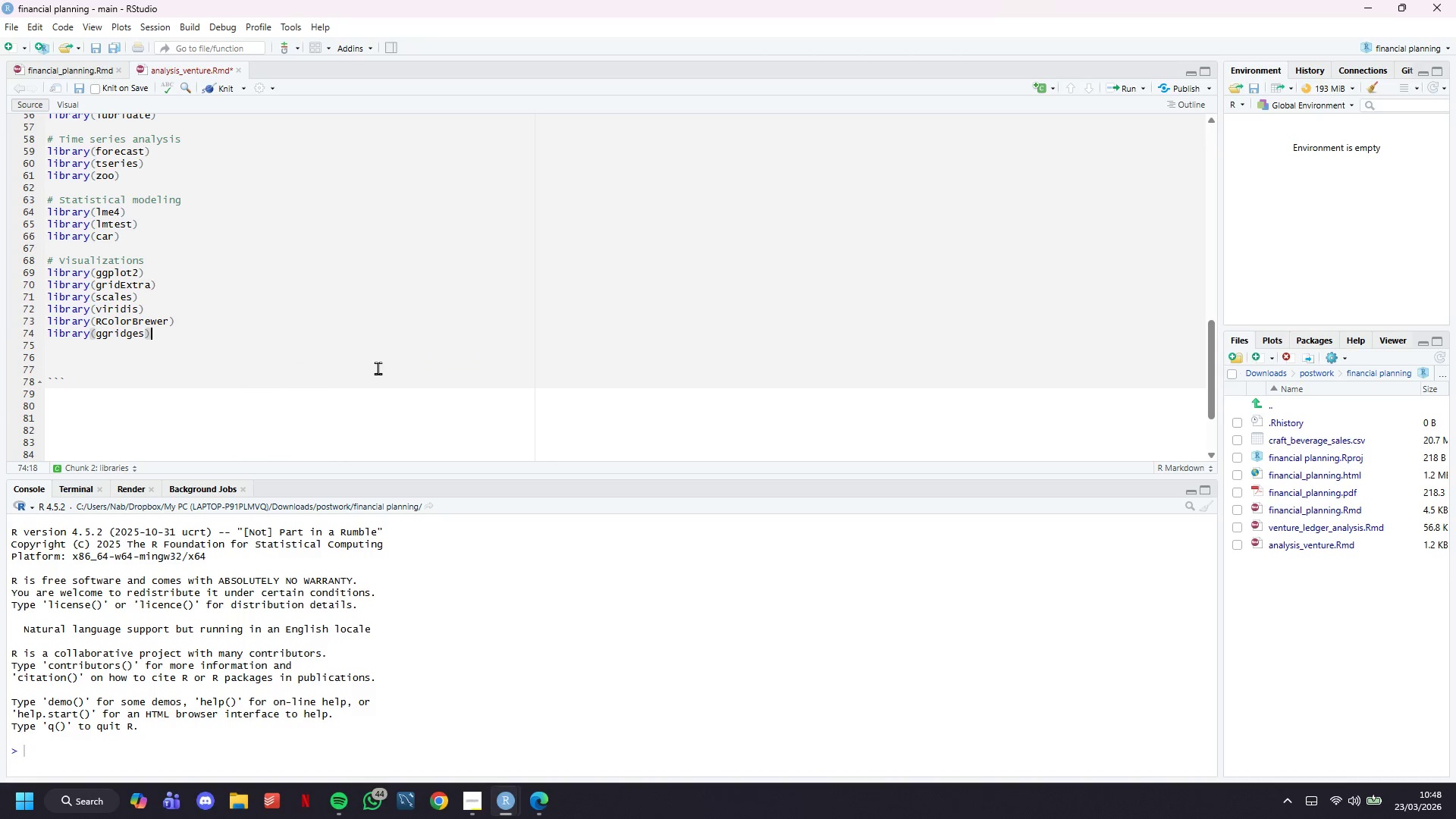 
key(Enter)
 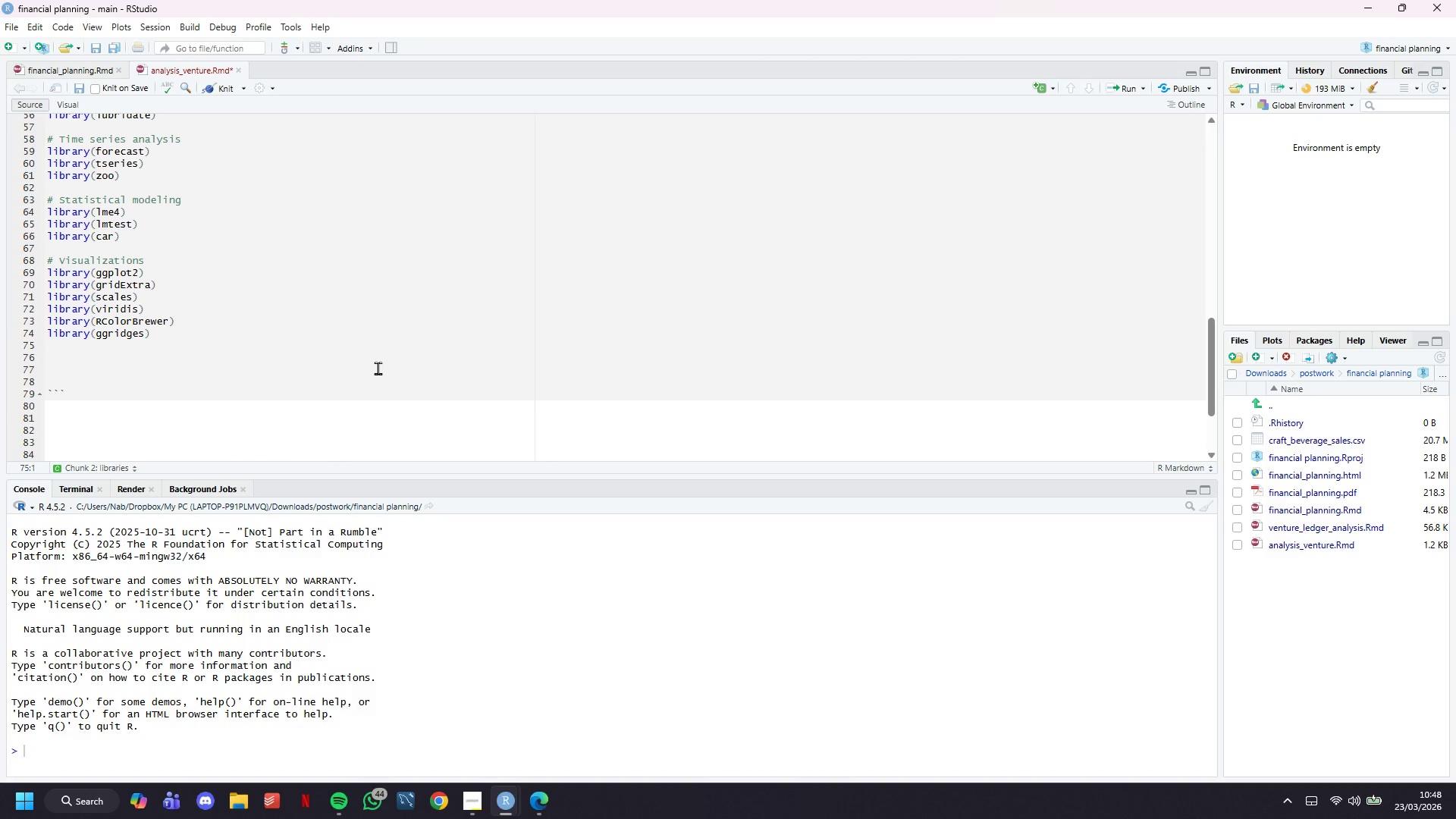 
type(library(patchwork)
 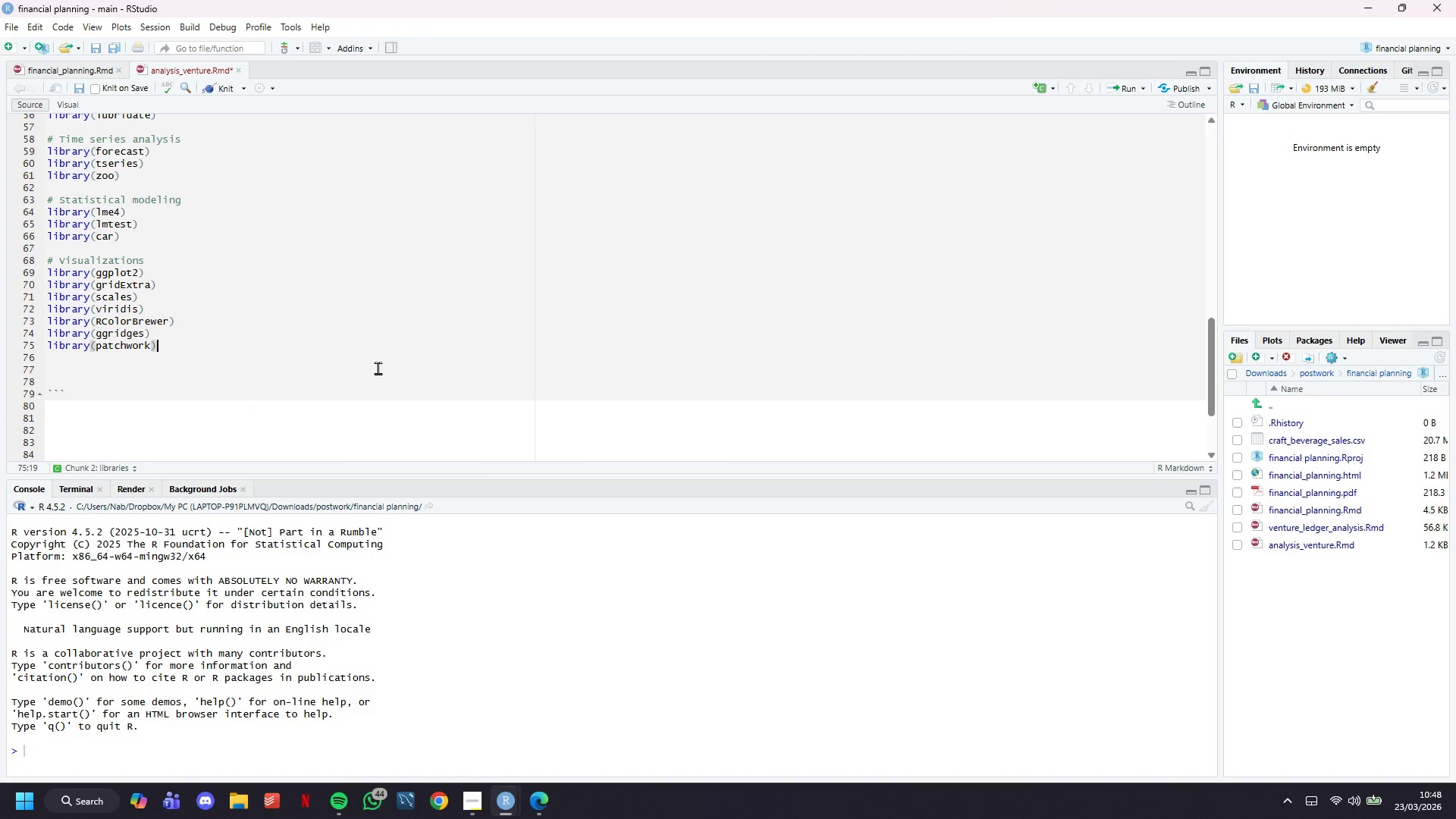 
 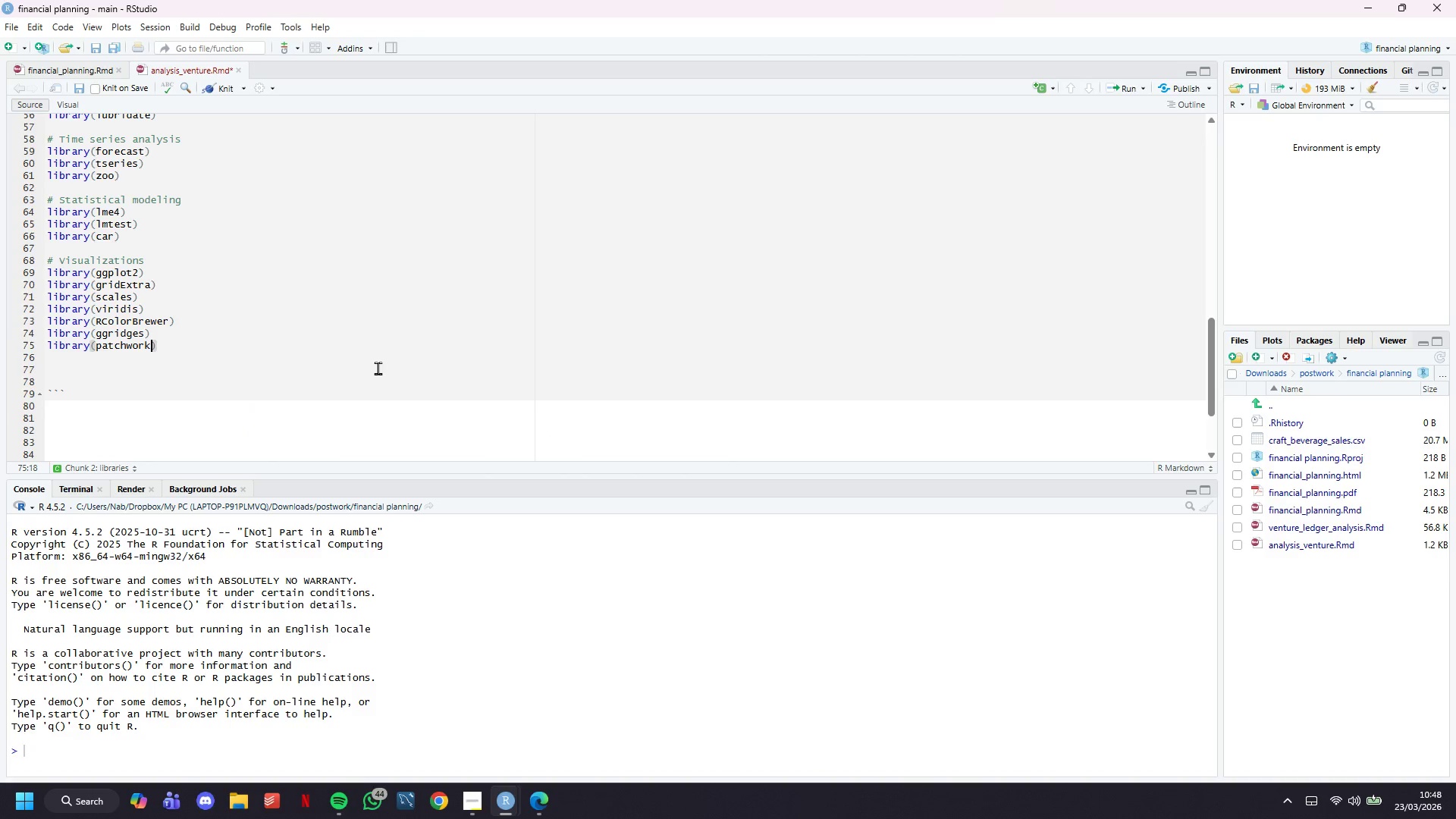 
key(ArrowRight)
 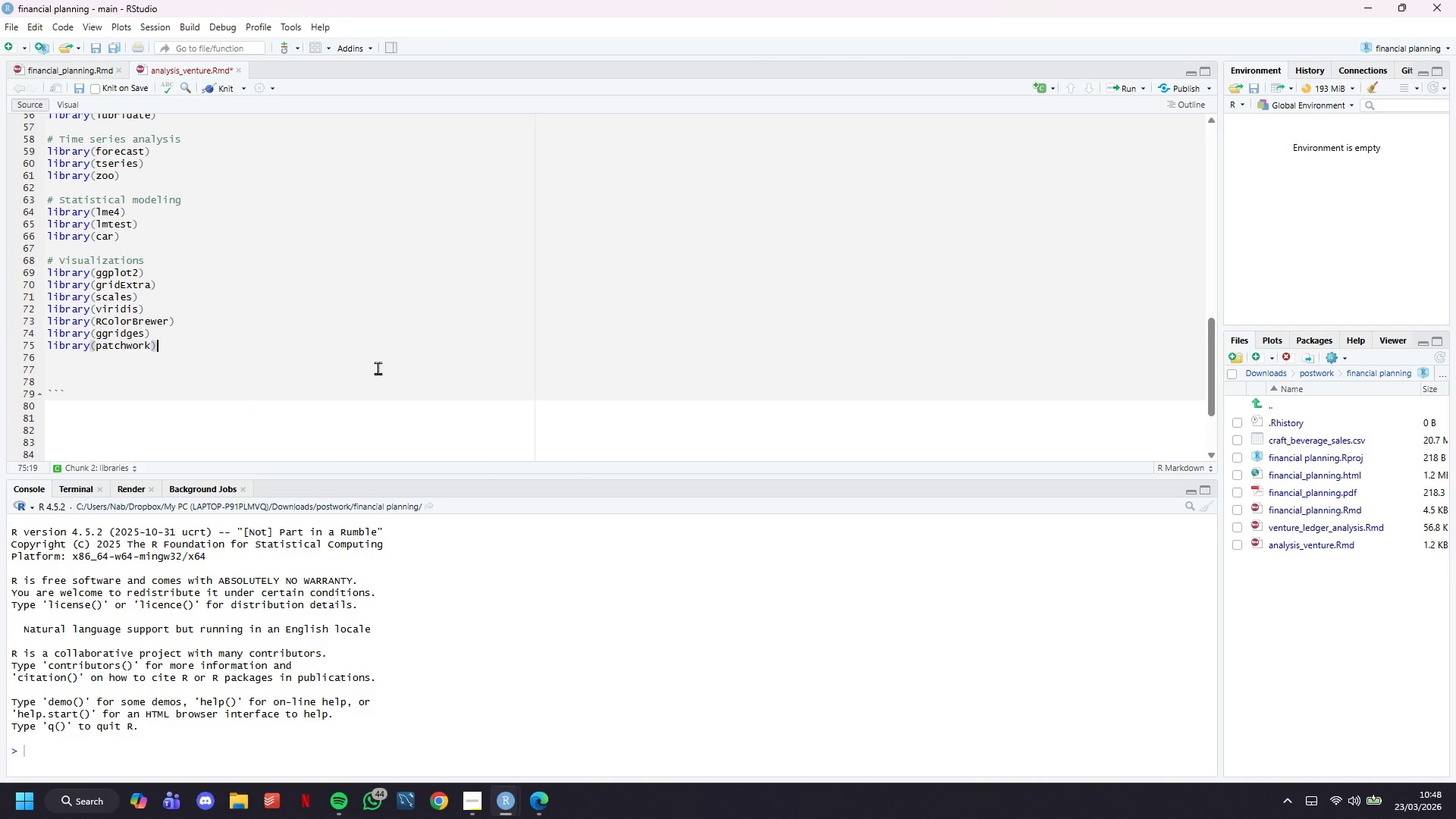 
key(Enter)
 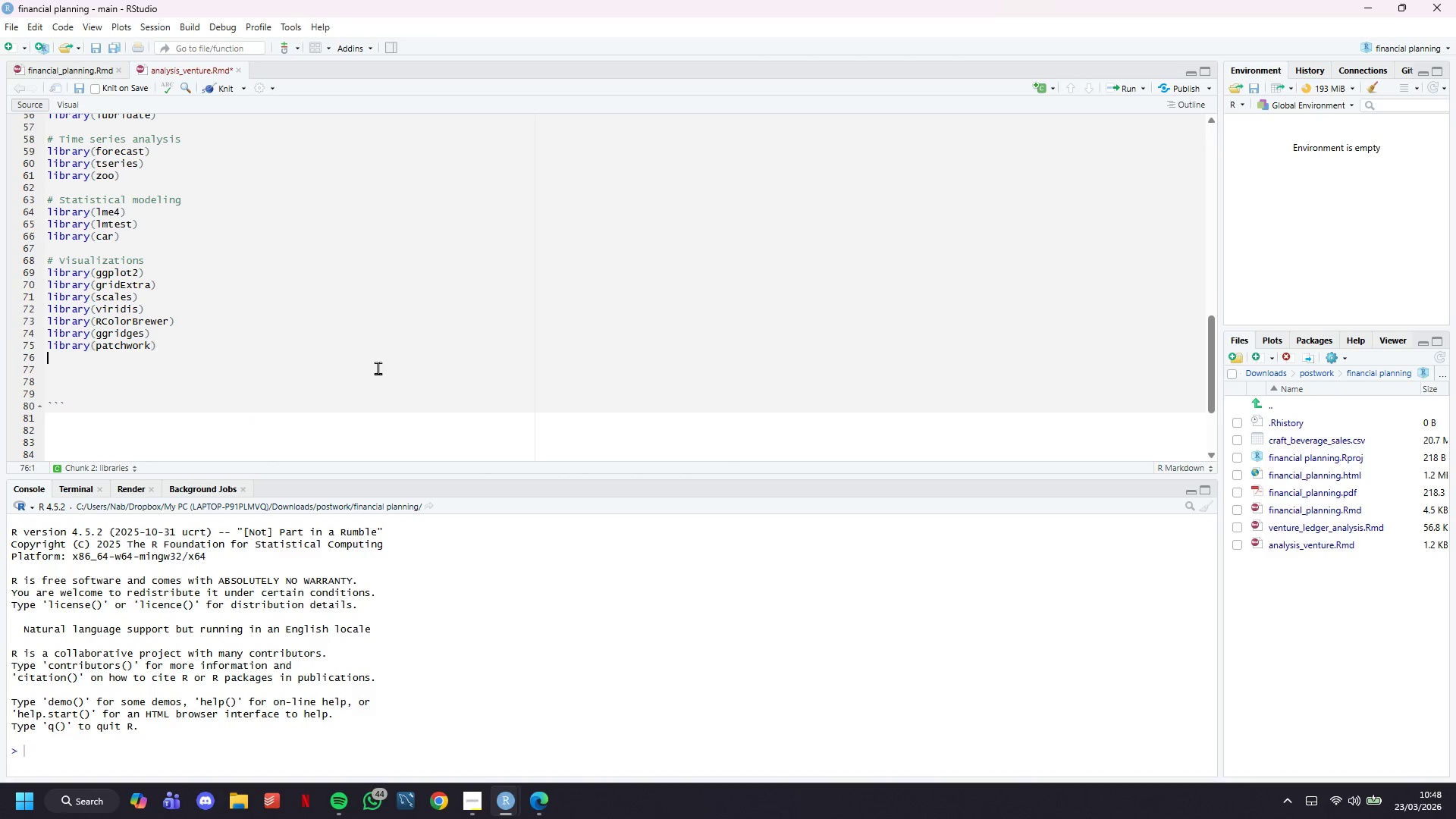 
key(Enter)
 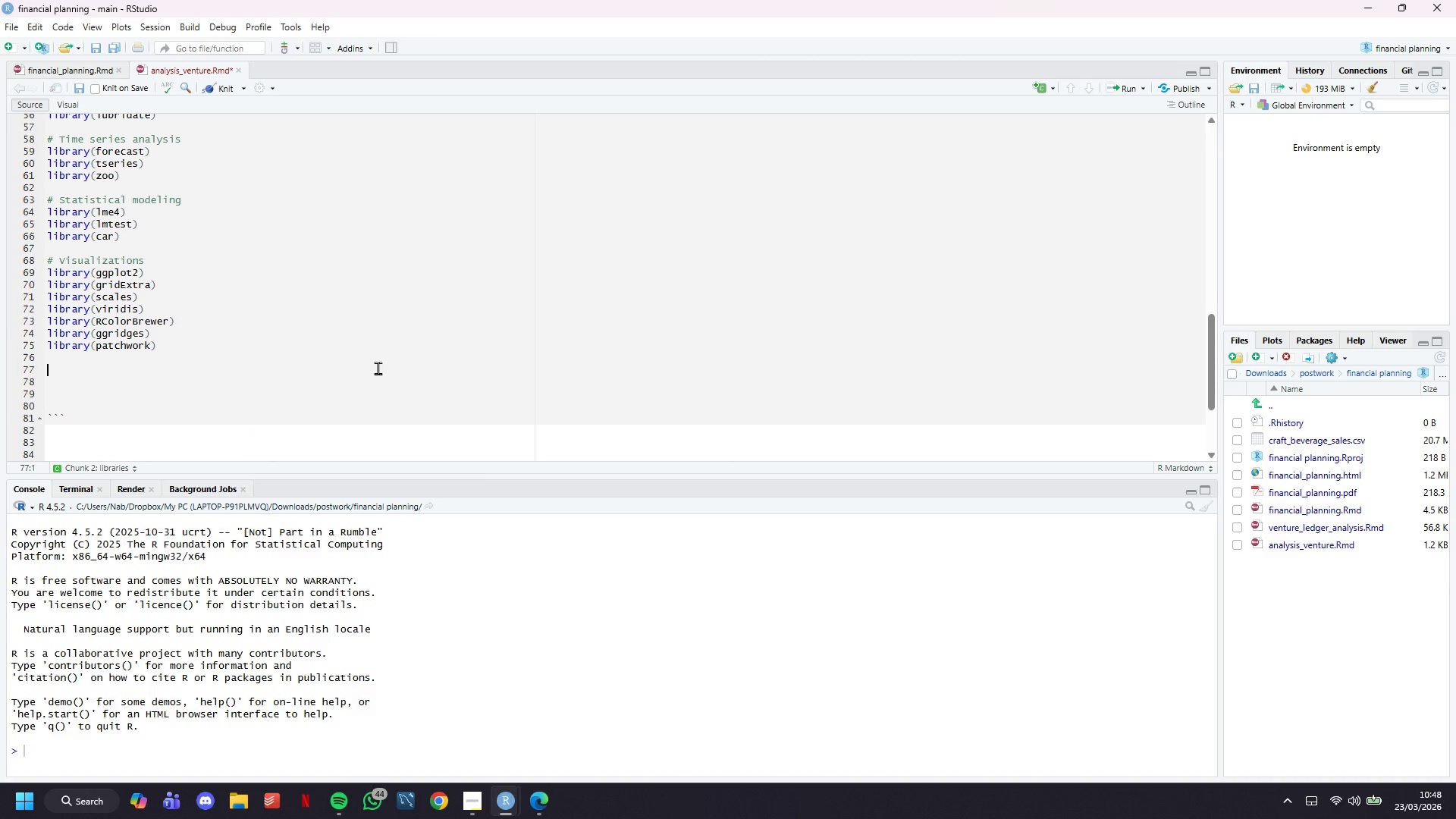 
type(# Tables)
 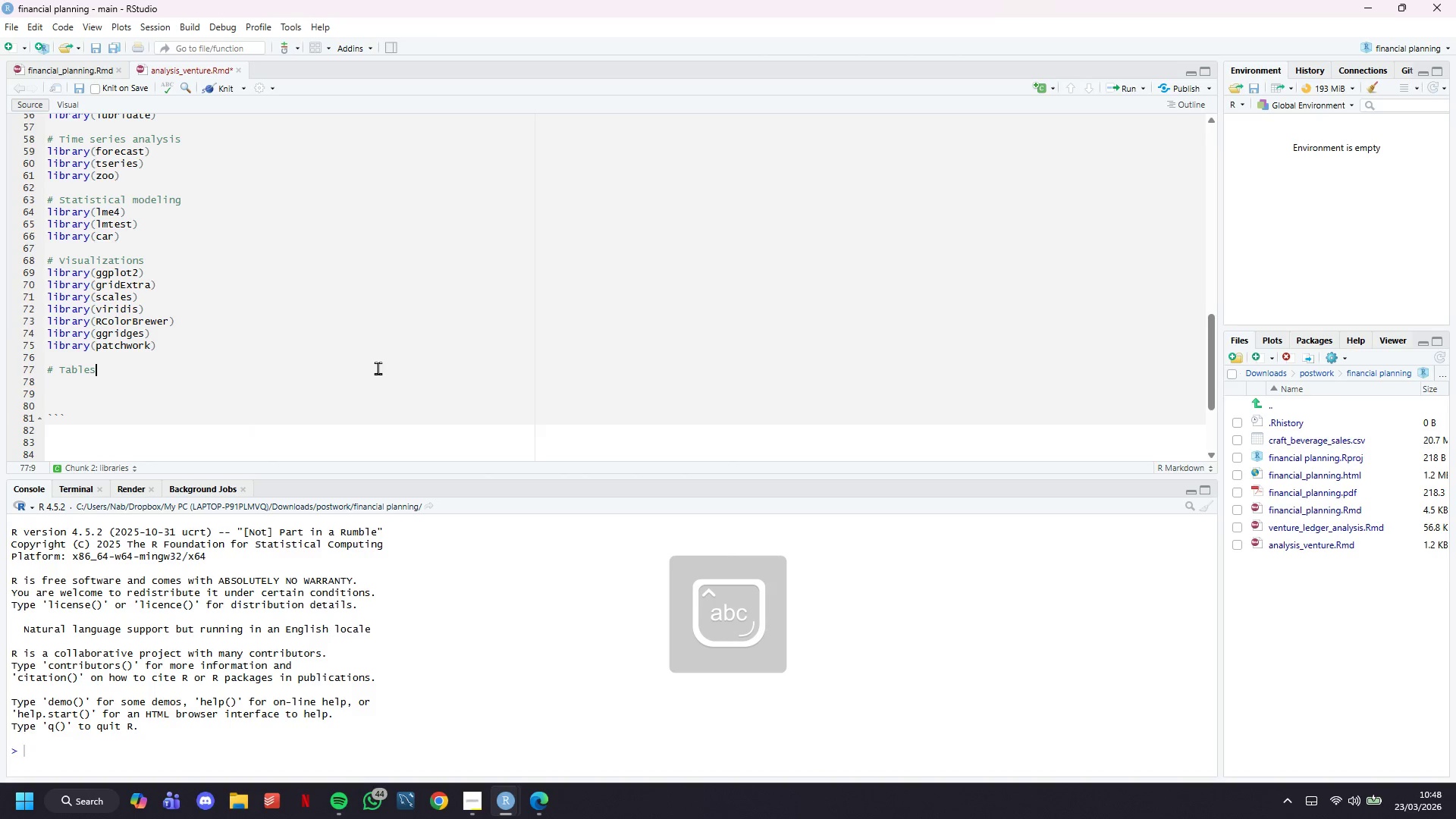 
key(Enter)
 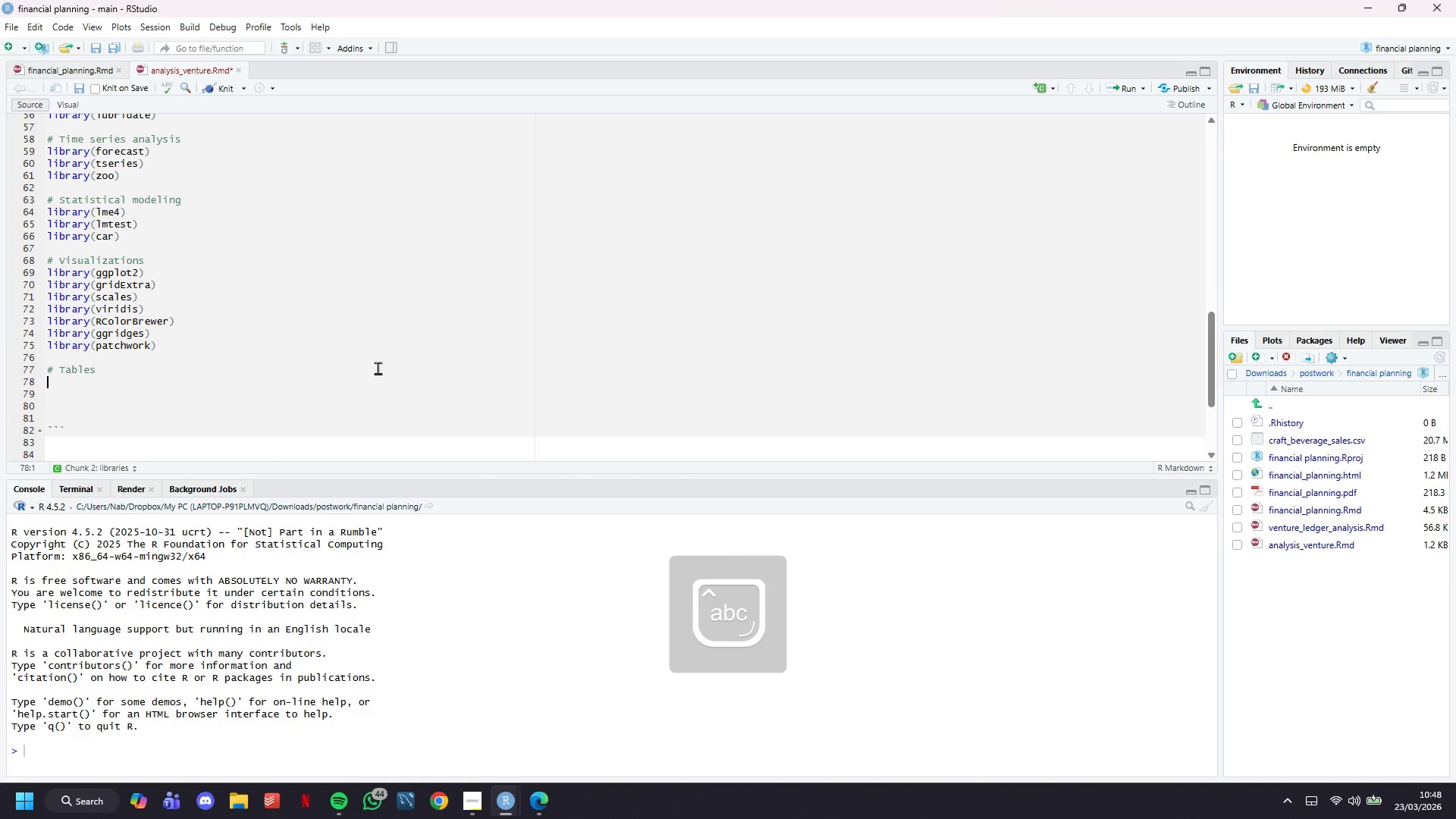 
type(library(knitr)
 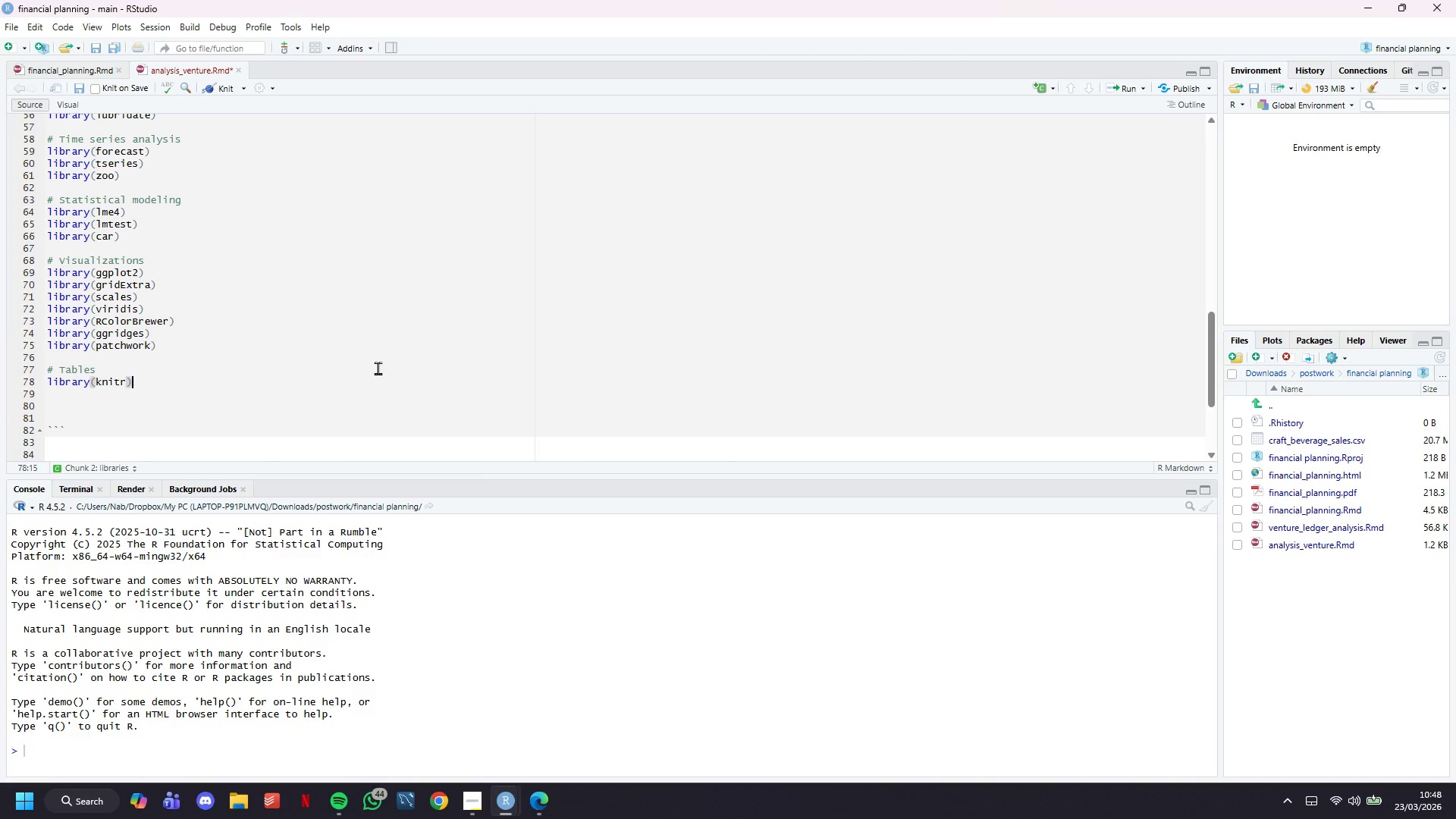 
key(ArrowRight)
 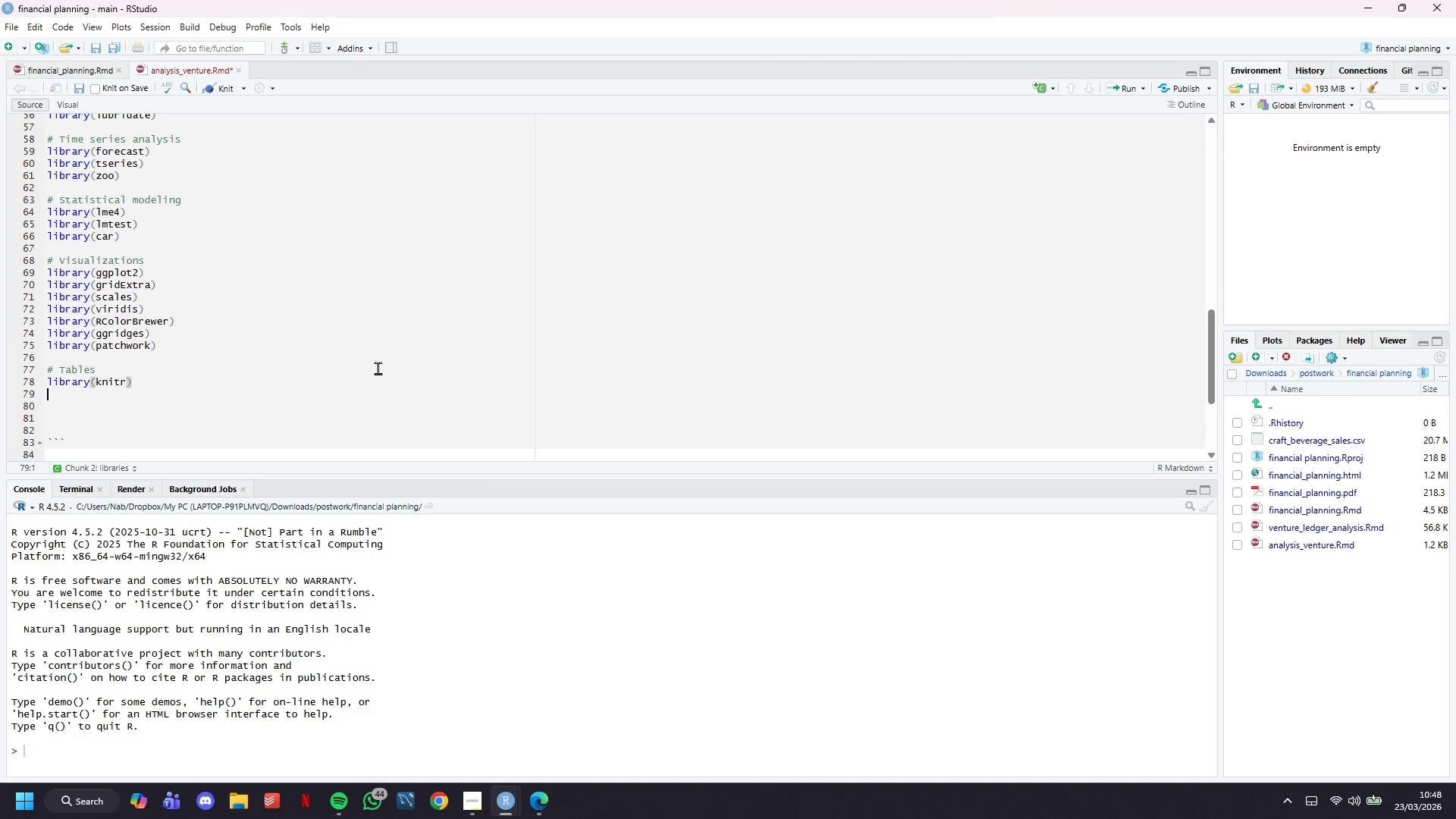 
key(Enter)
 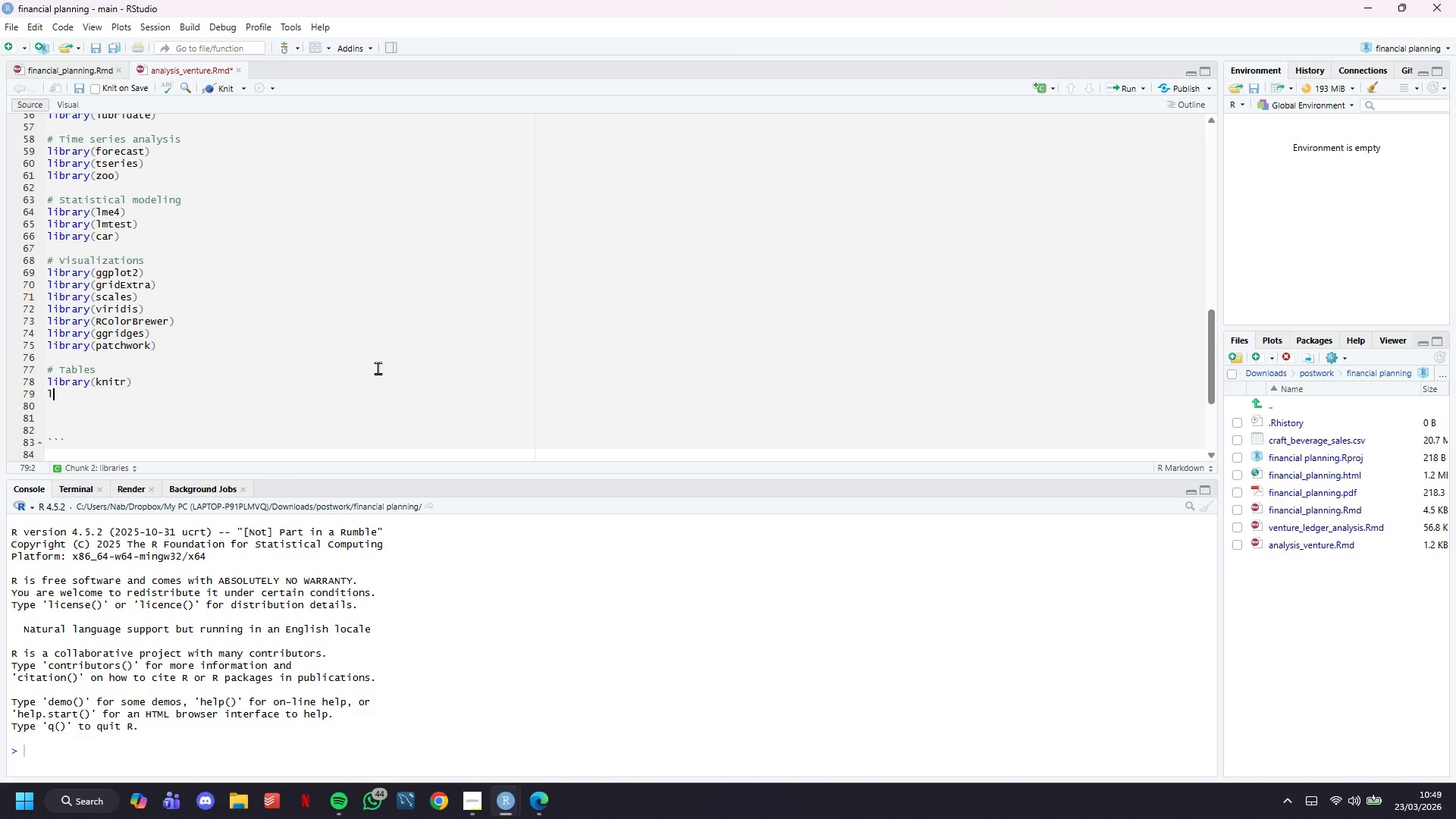 
type(library(kableExtra)
 